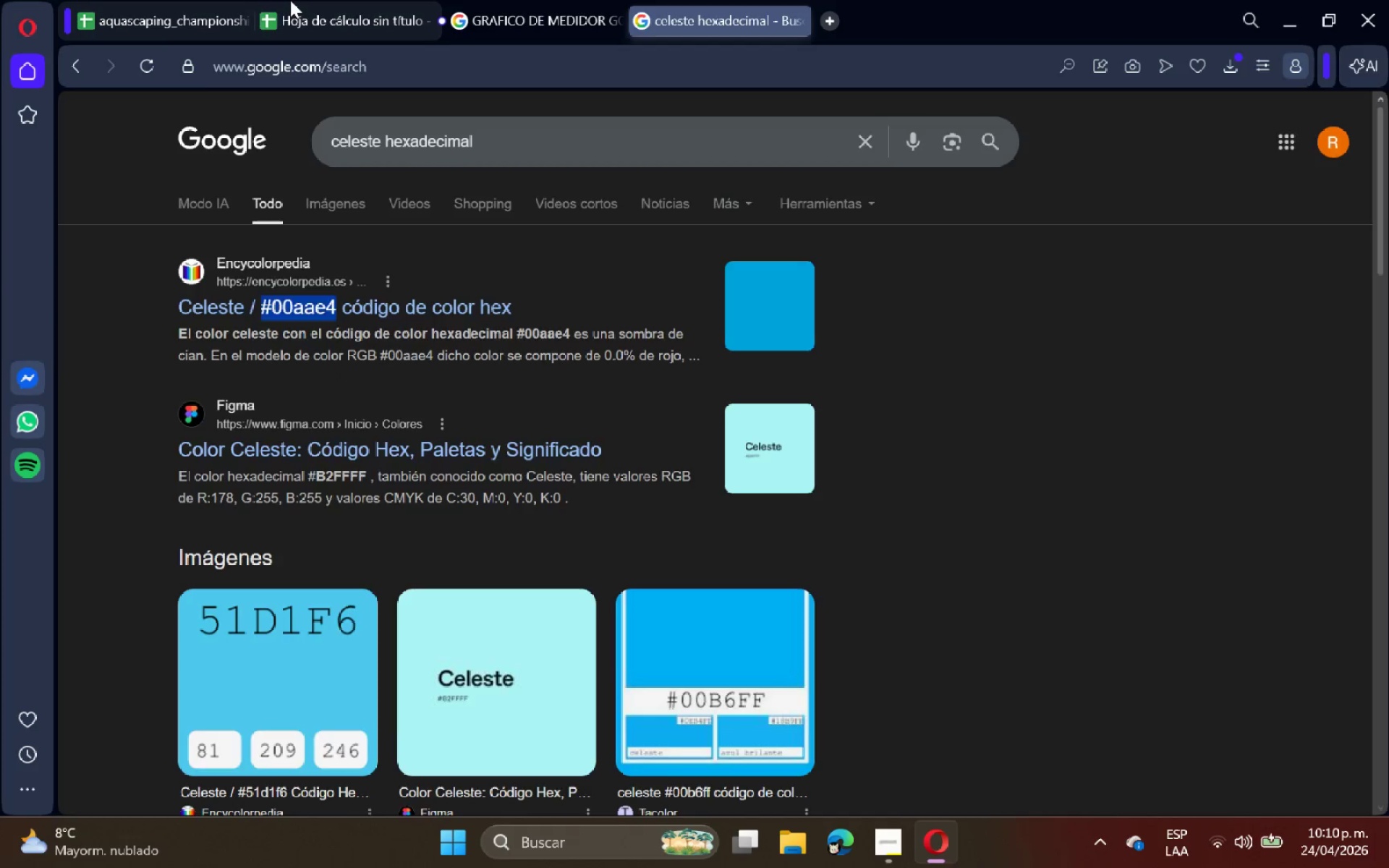 
left_click([290, 0])
 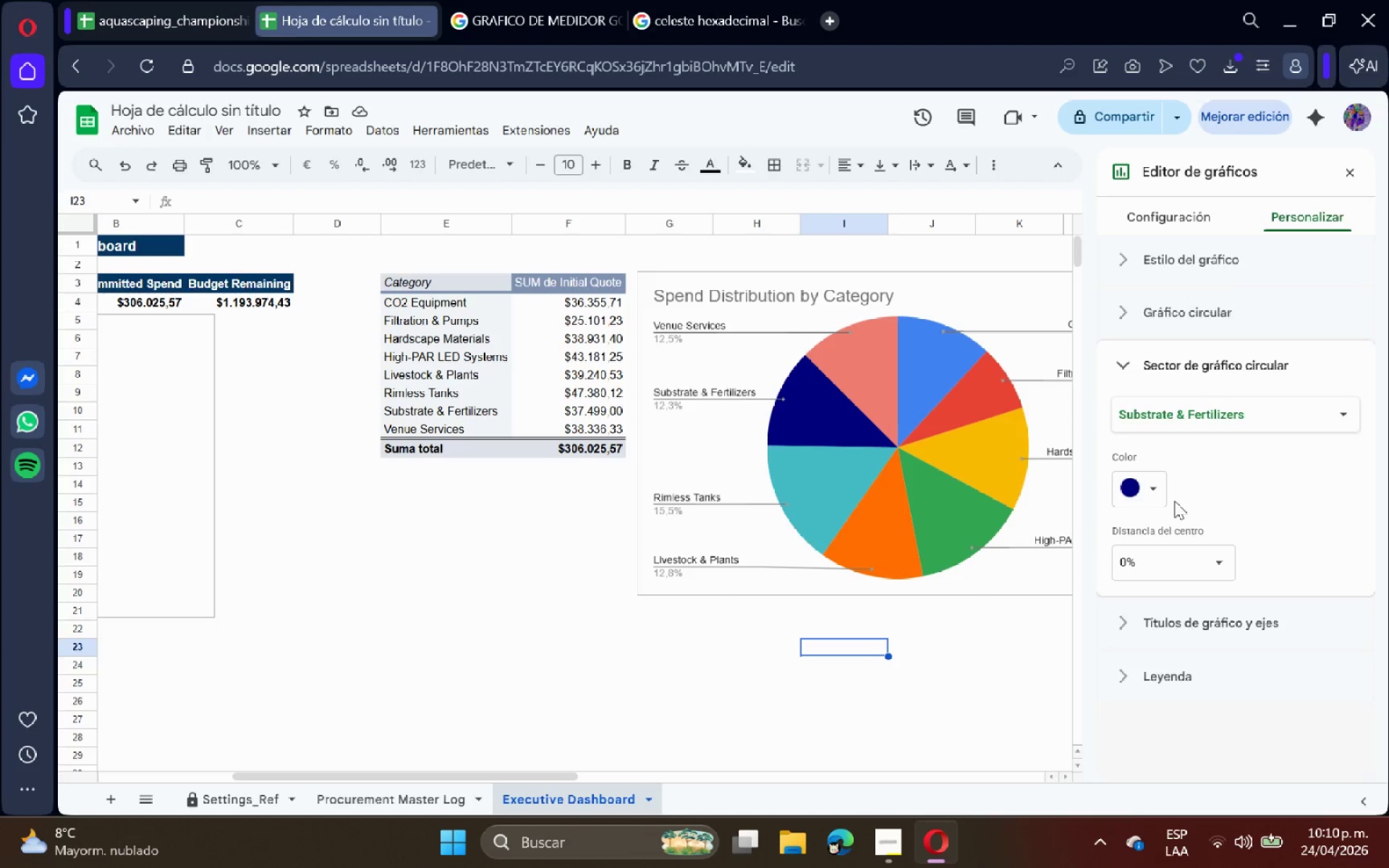 
left_click([1137, 490])
 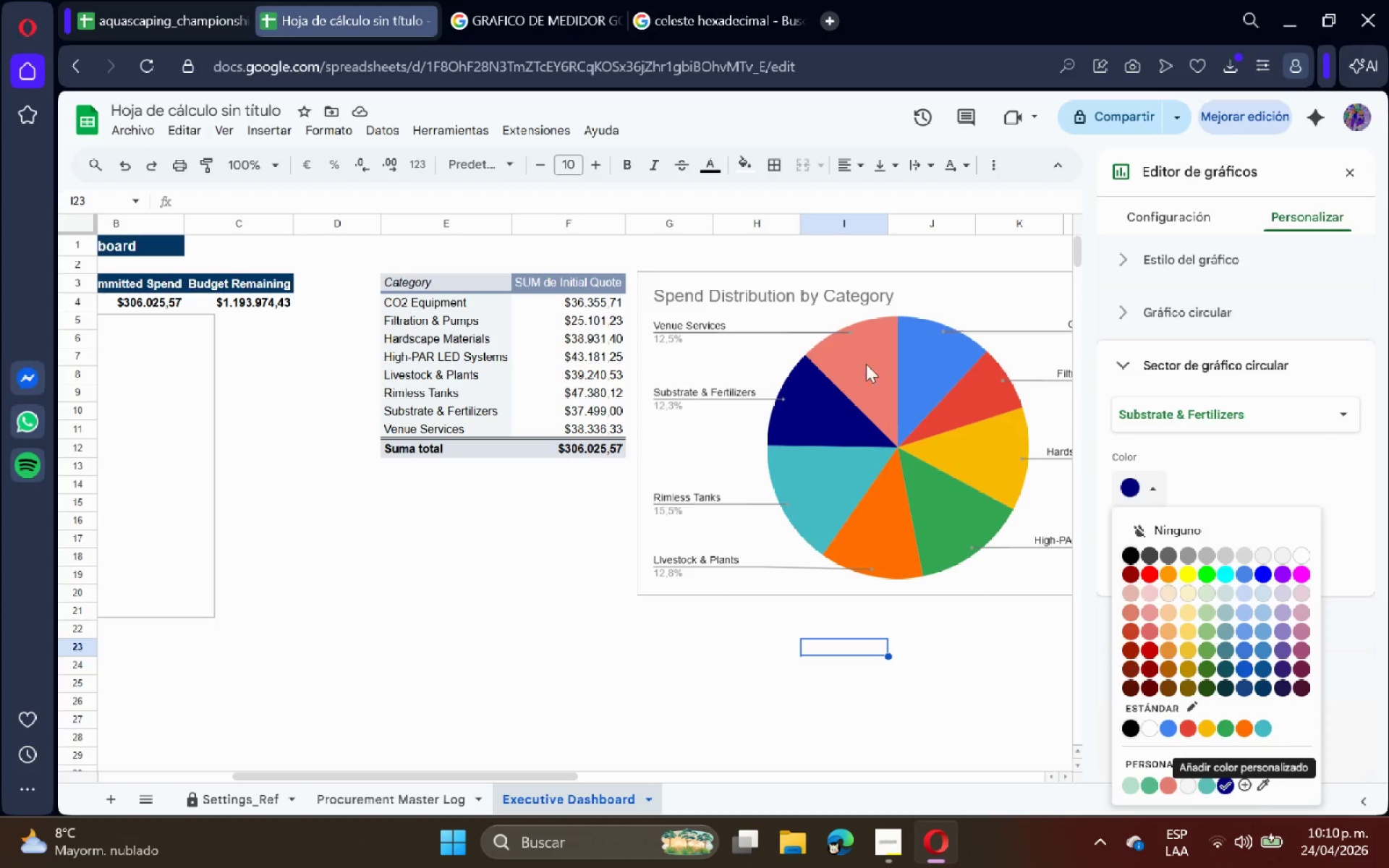 
double_click([865, 365])
 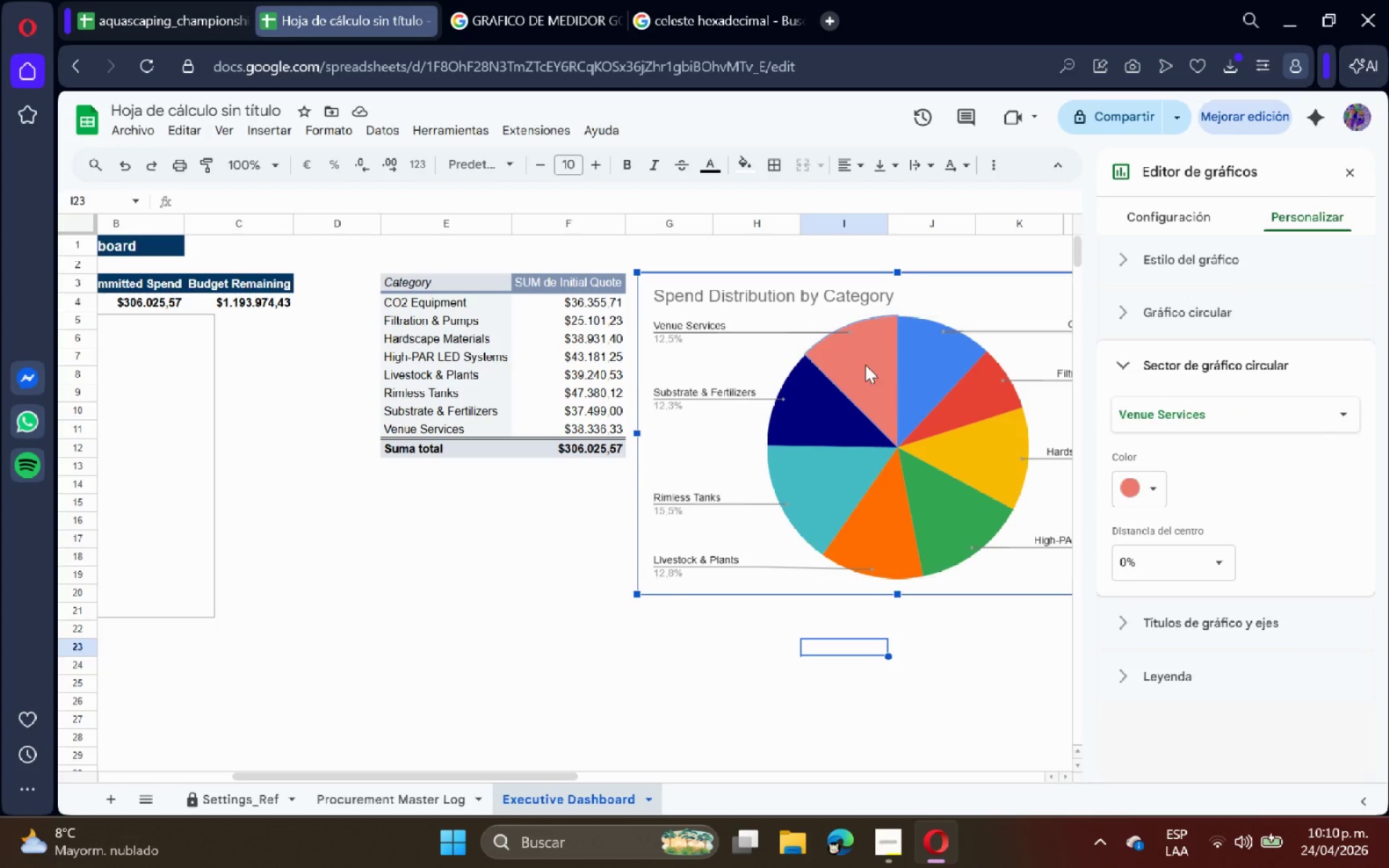 
triple_click([865, 365])
 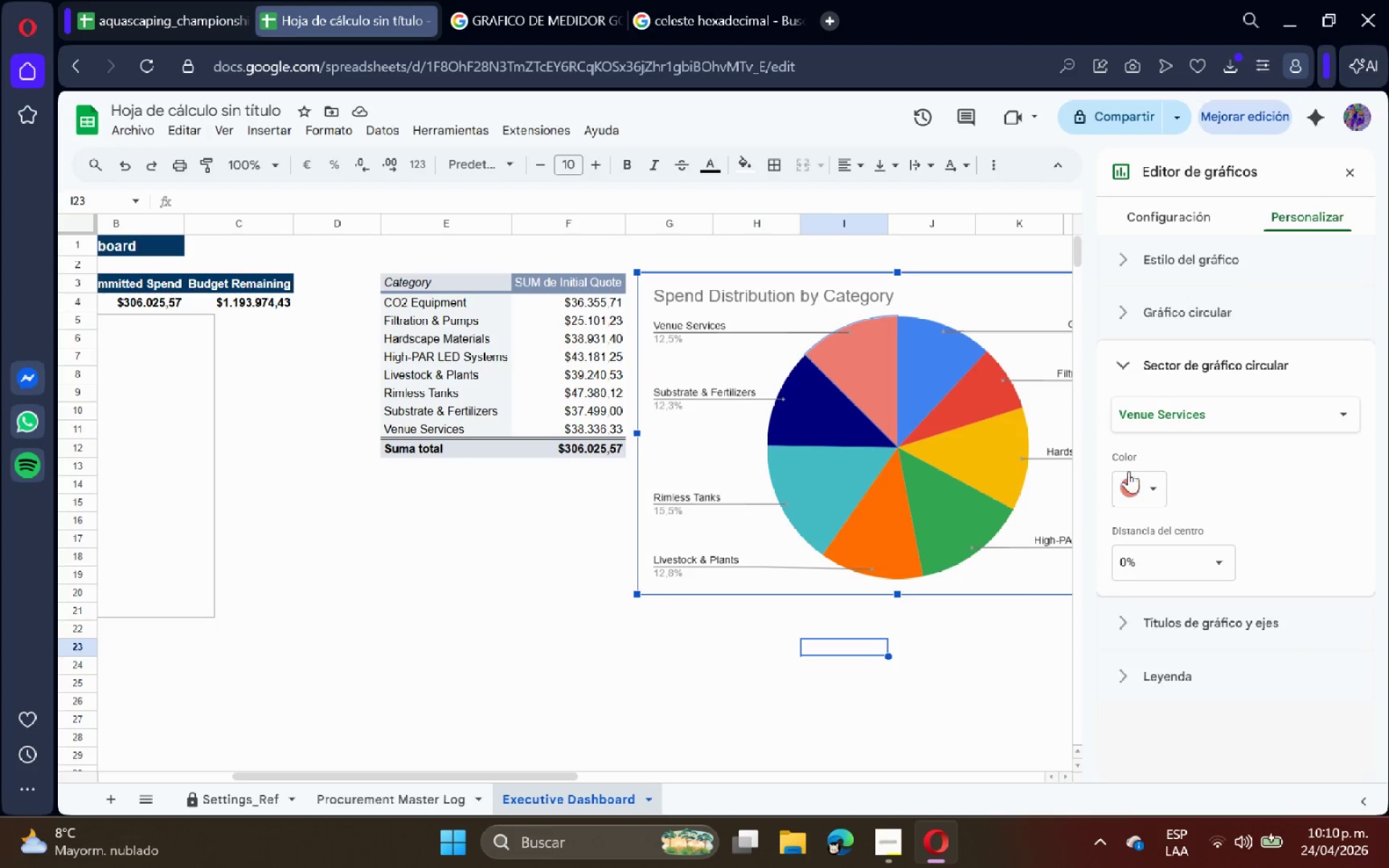 
left_click([1130, 472])
 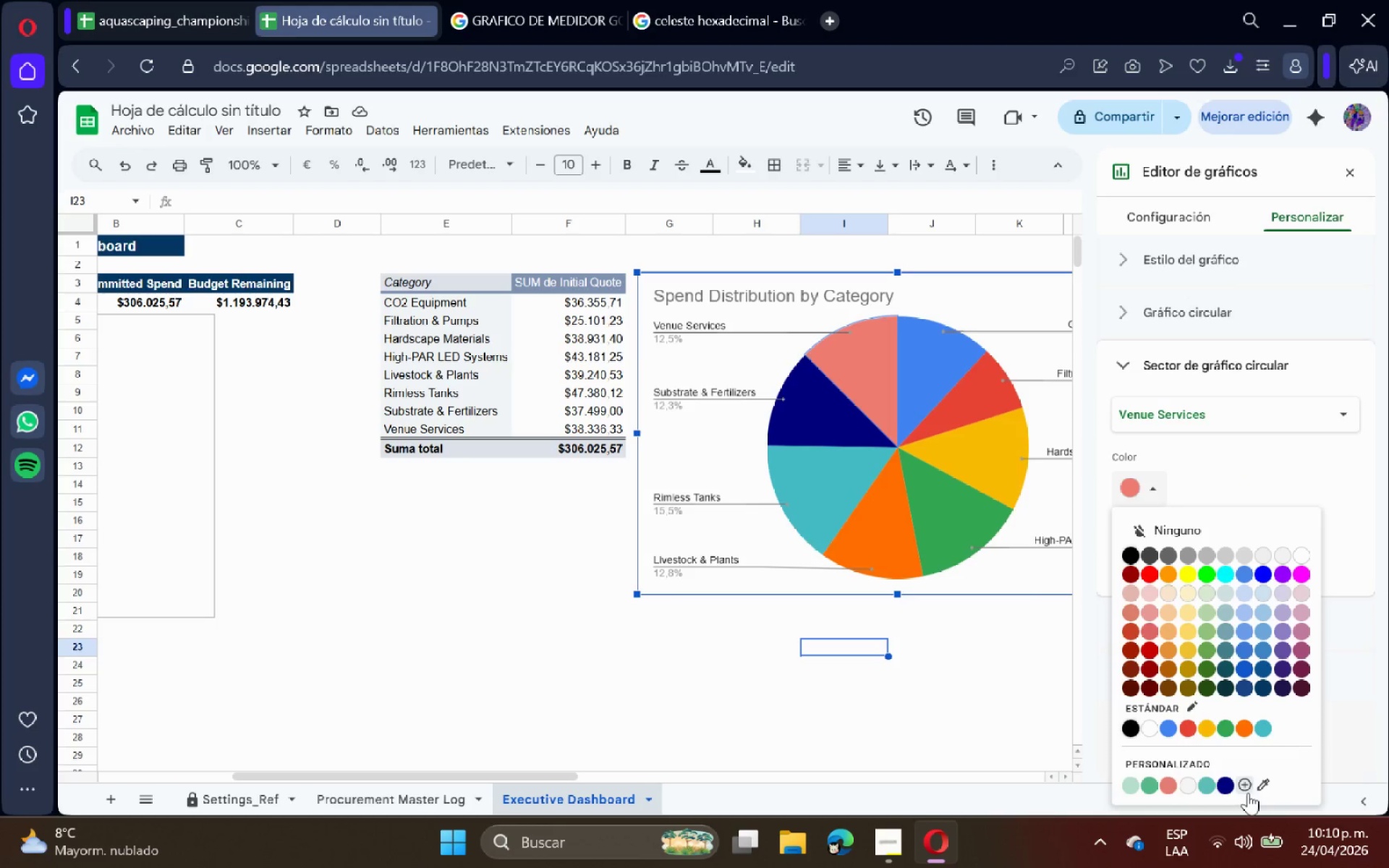 
left_click([1247, 785])
 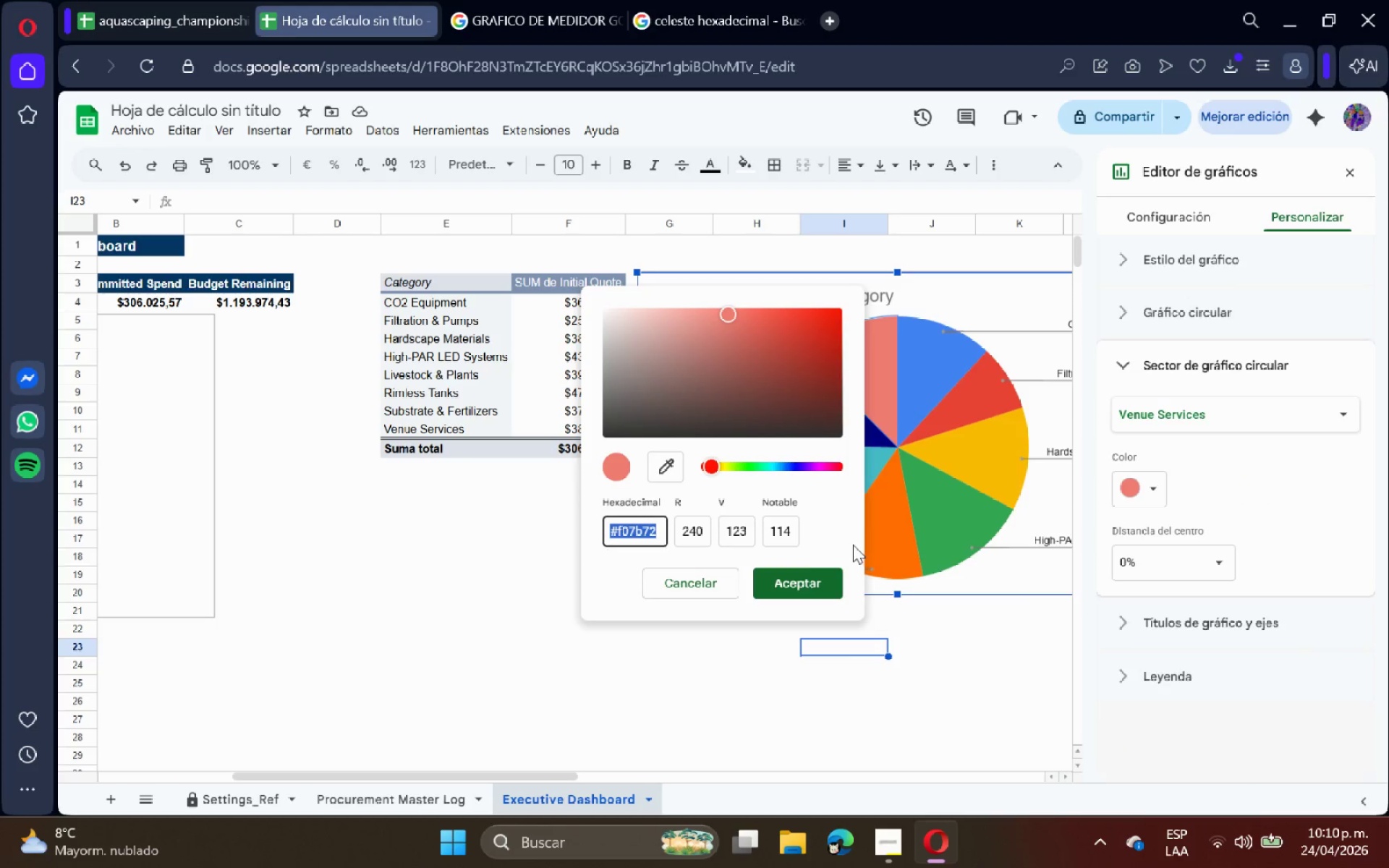 
key(Control+ControlLeft)
 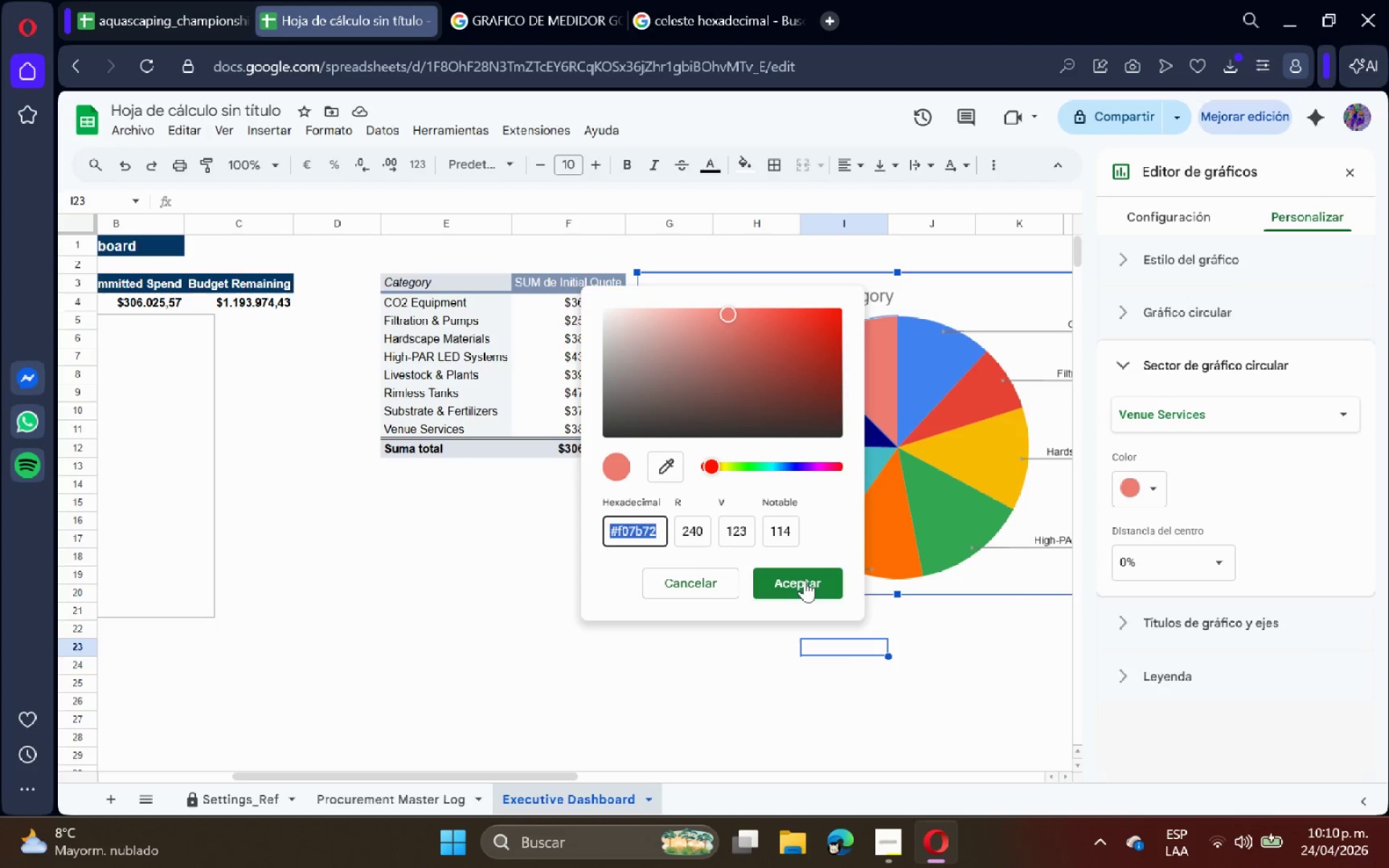 
key(Control+V)
 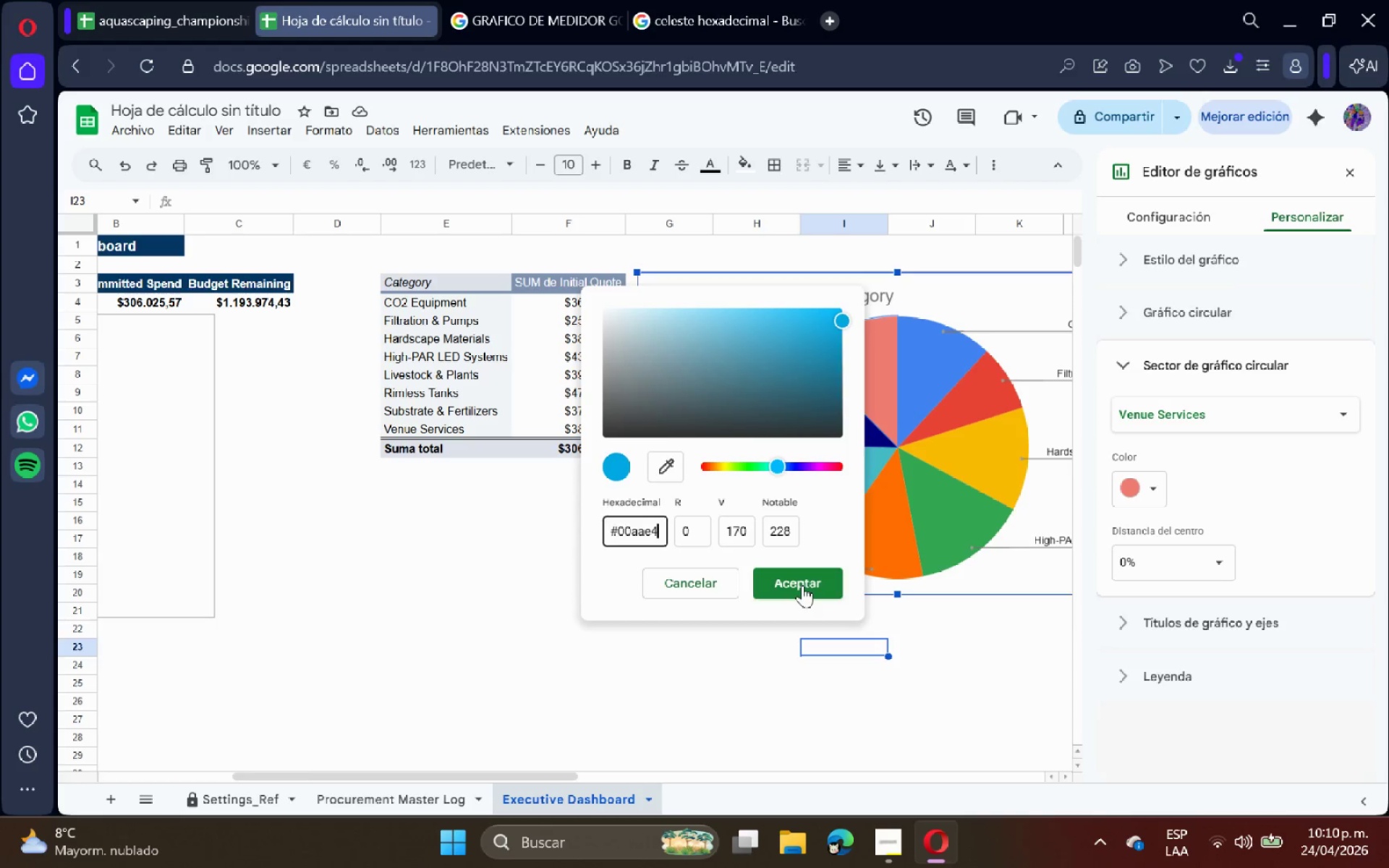 
left_click([802, 585])
 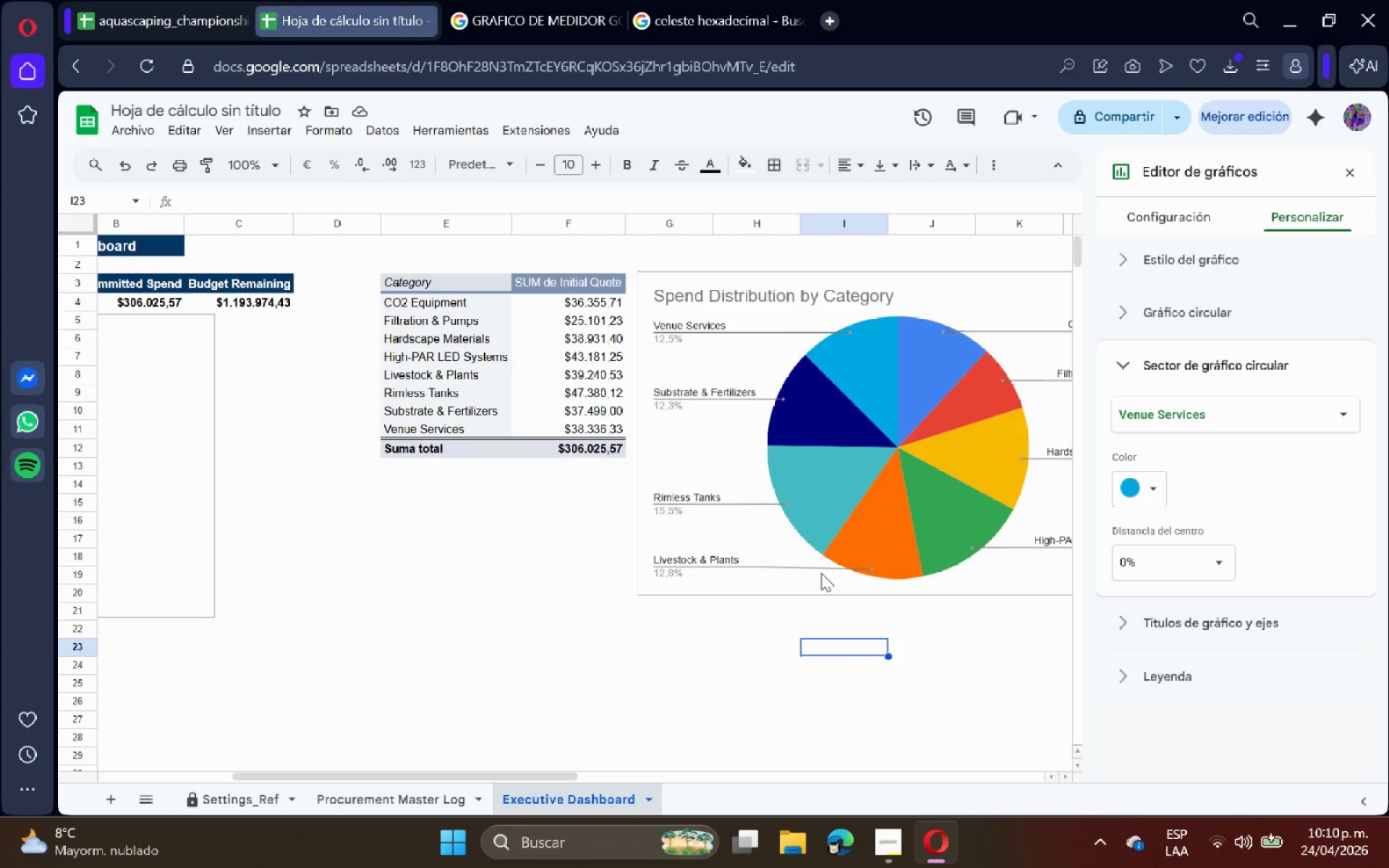 
wait(7.24)
 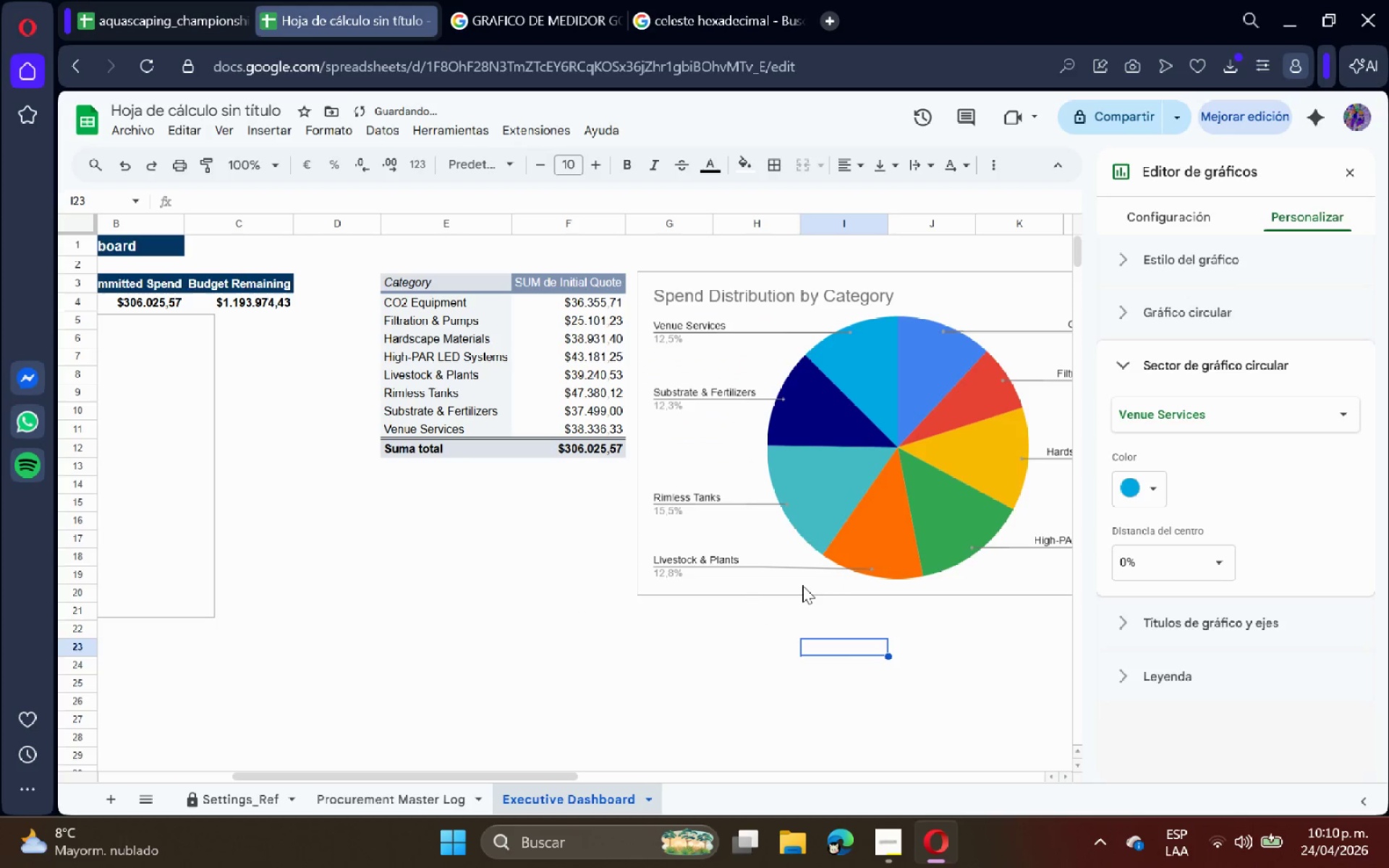 
left_click([755, 0])
 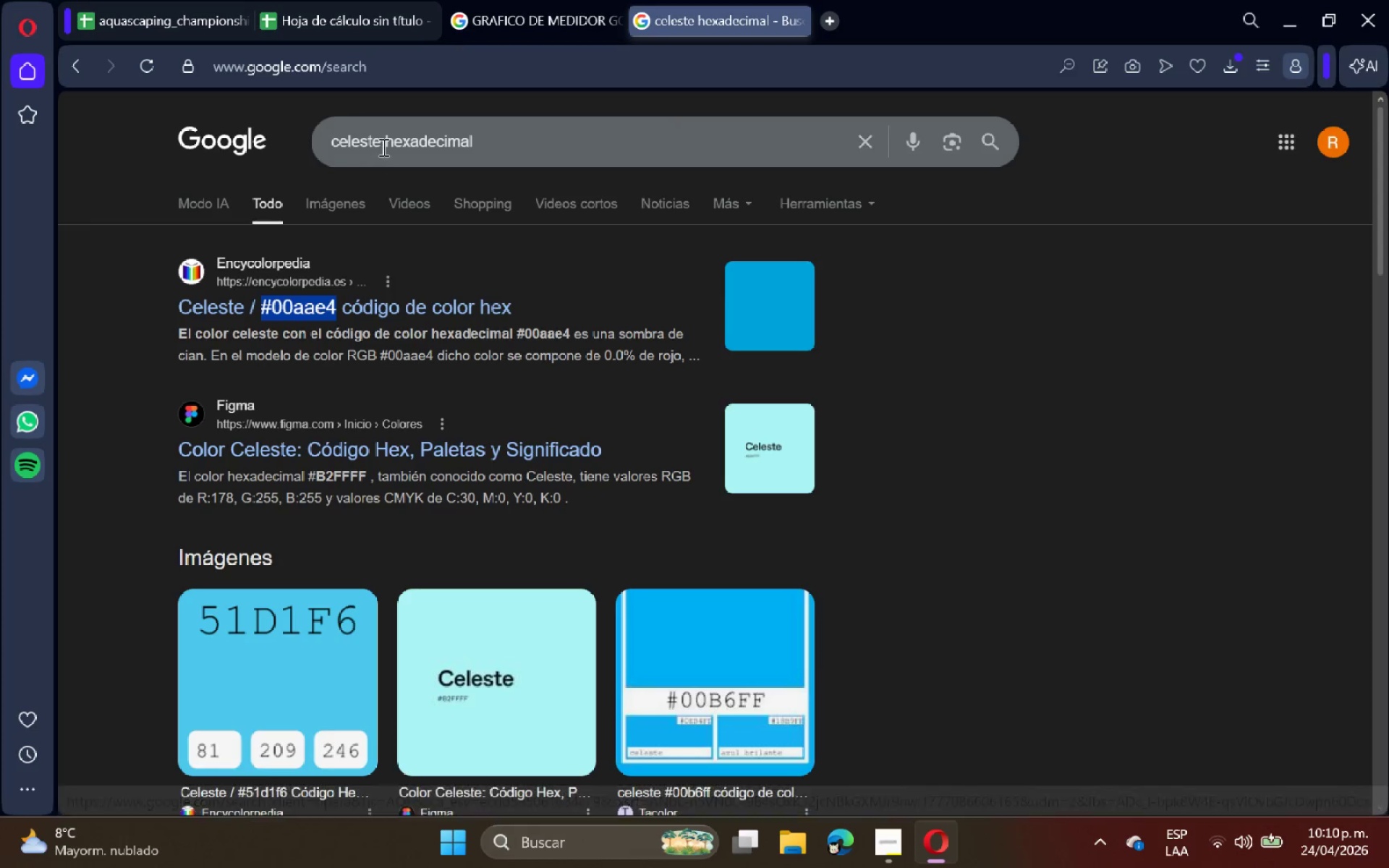 
left_click_drag(start_coordinate=[381, 145], to_coordinate=[242, 145])
 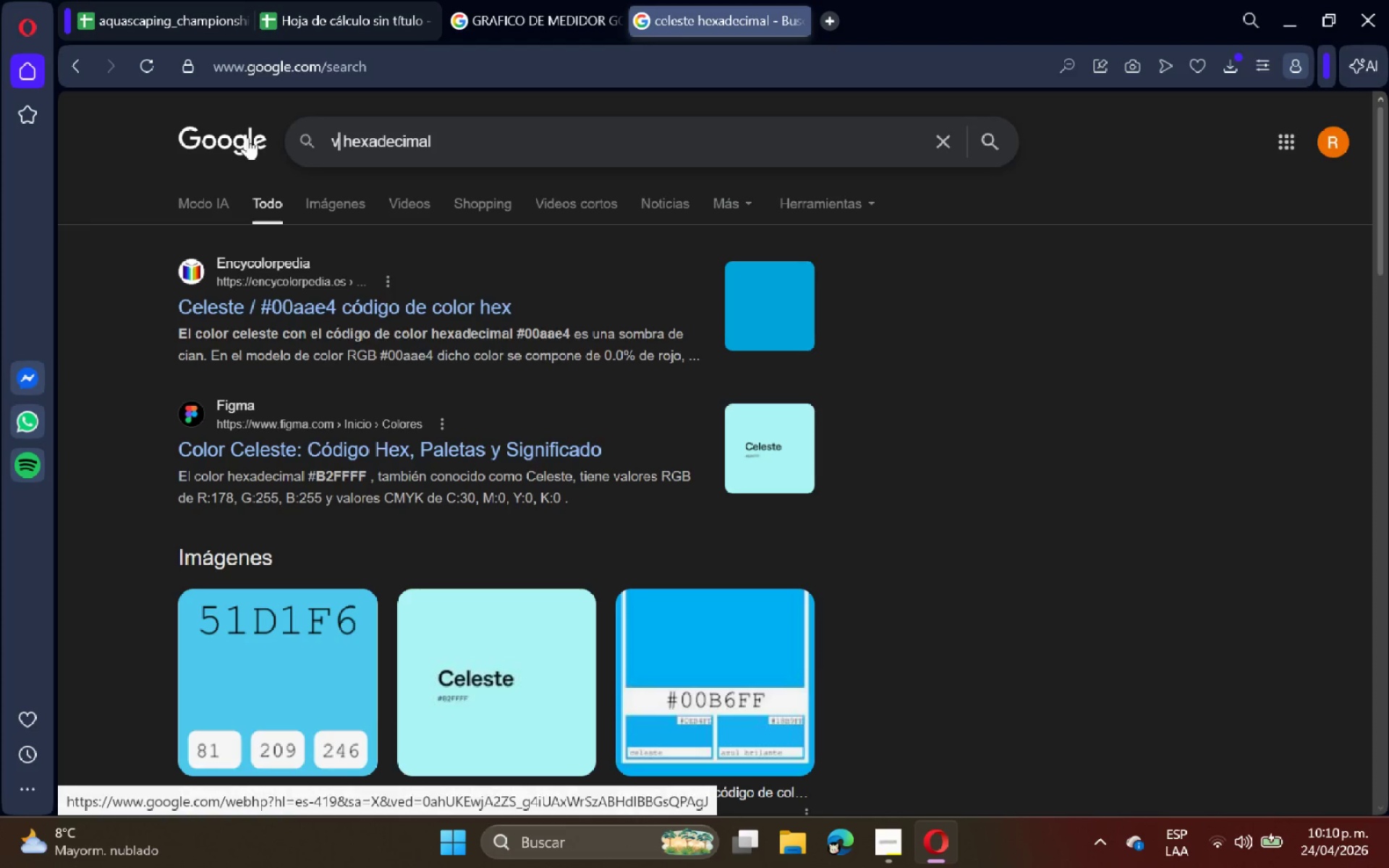 
type(verde agua)
 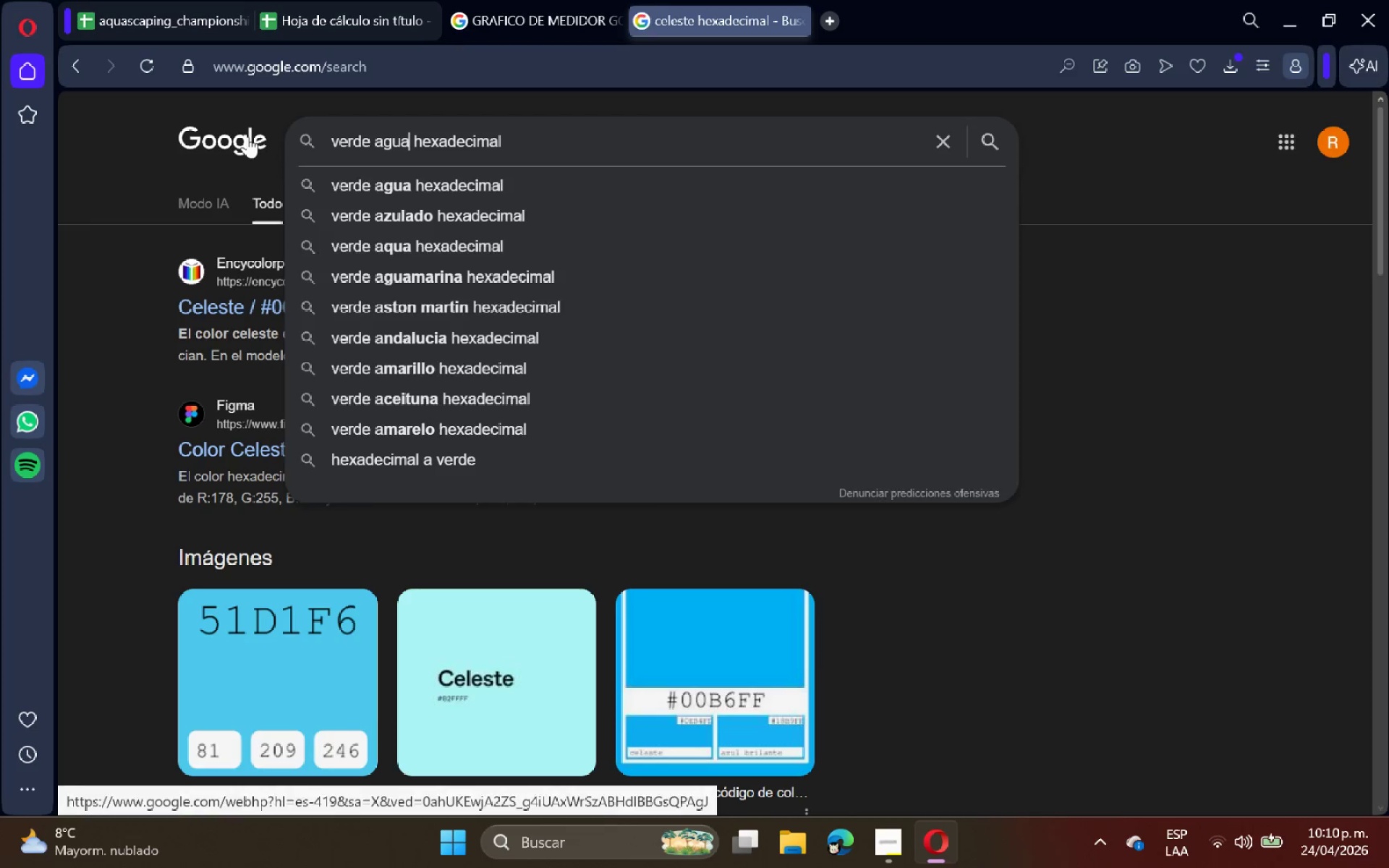 
key(Enter)
 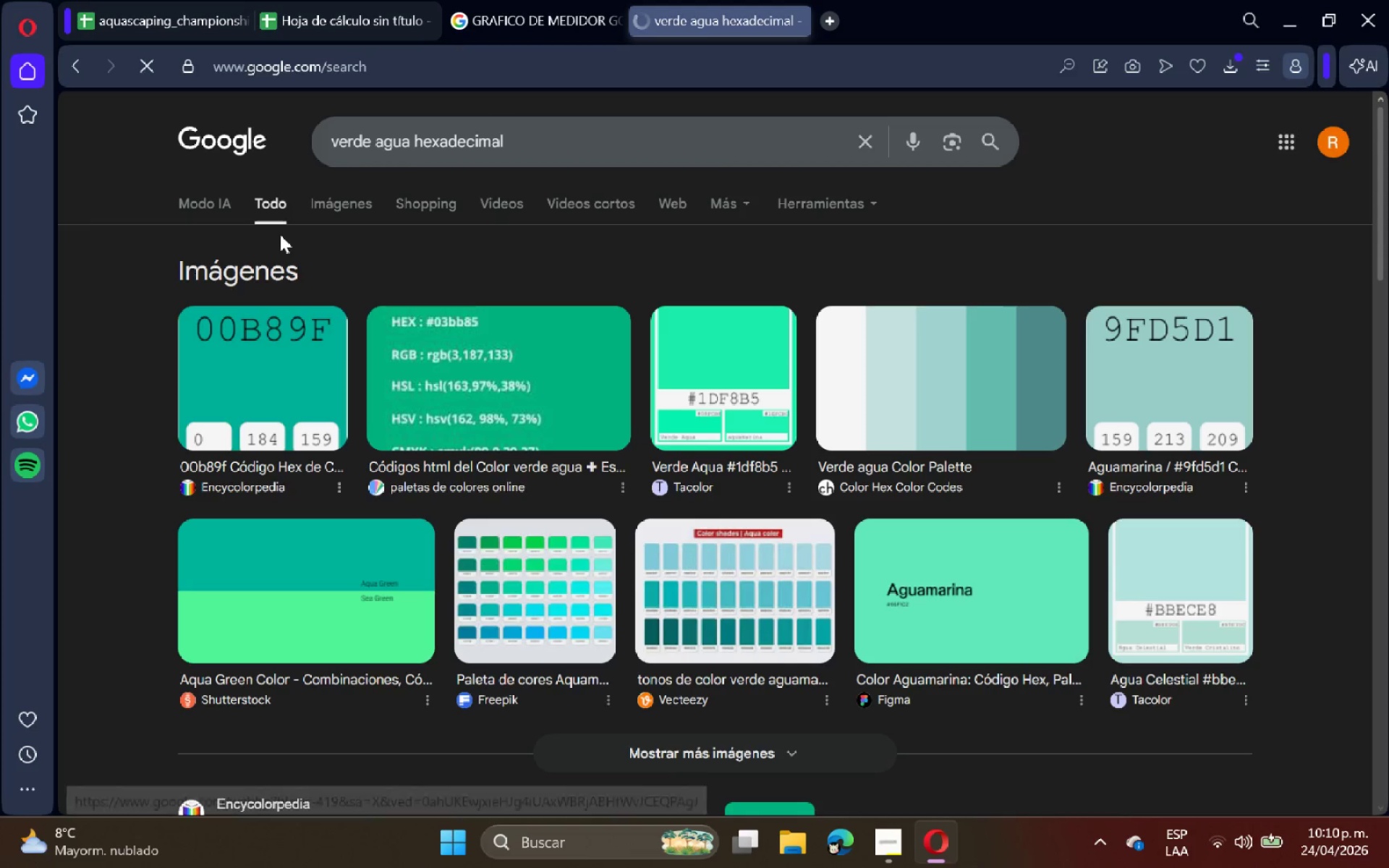 
scroll: coordinate [347, 446], scroll_direction: down, amount: 4.0
 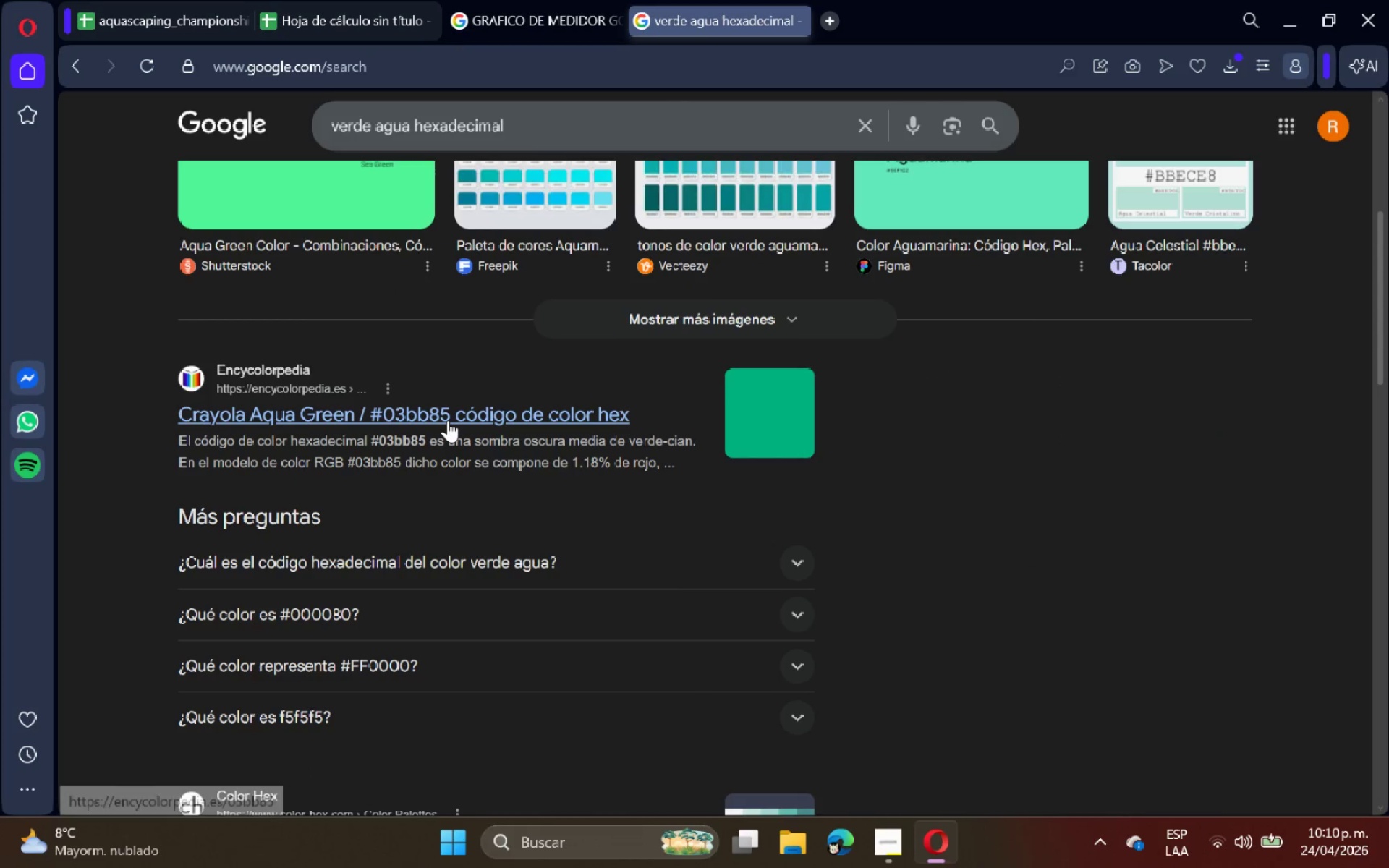 
left_click_drag(start_coordinate=[448, 420], to_coordinate=[374, 415])
 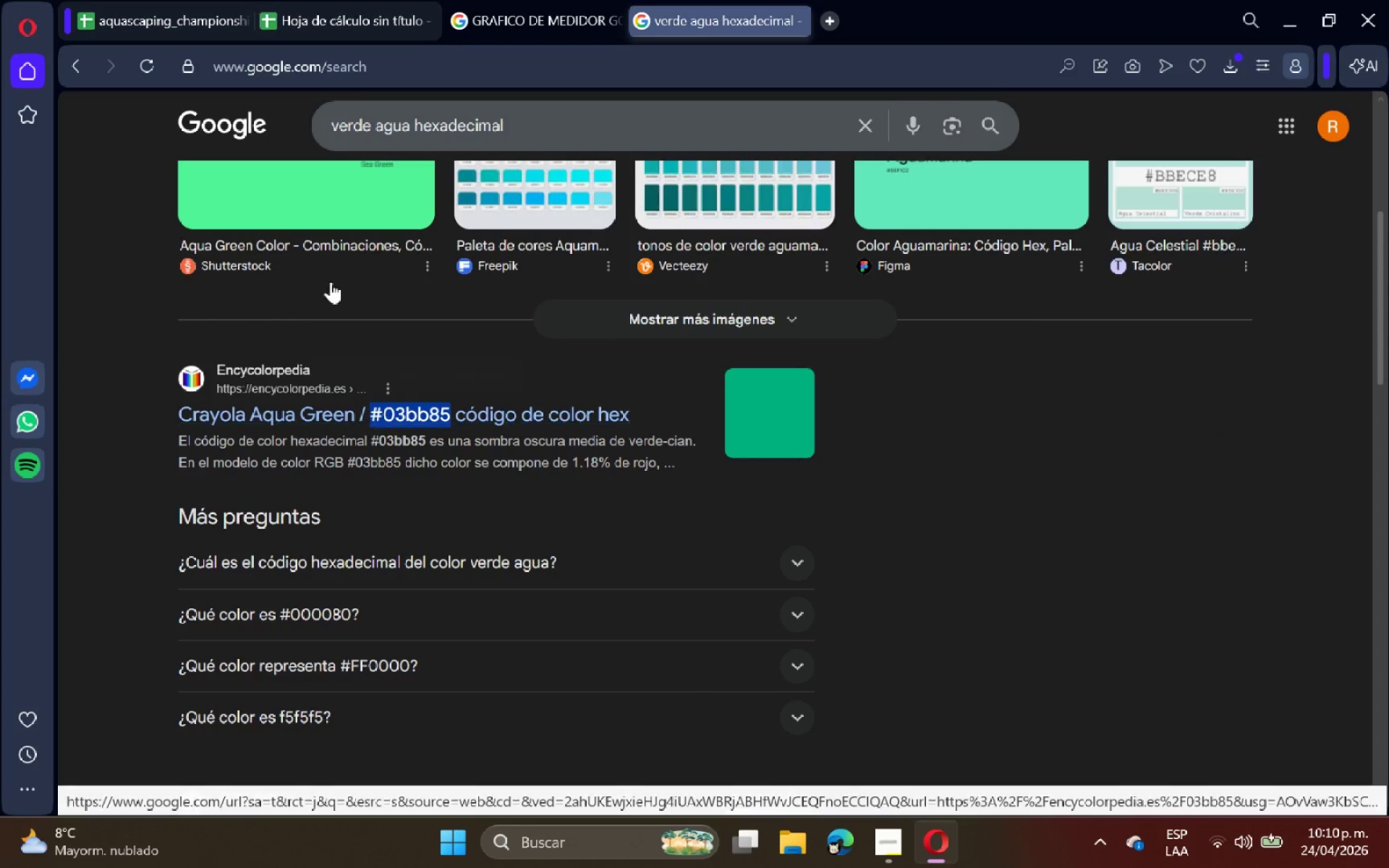 
key(Control+C)
 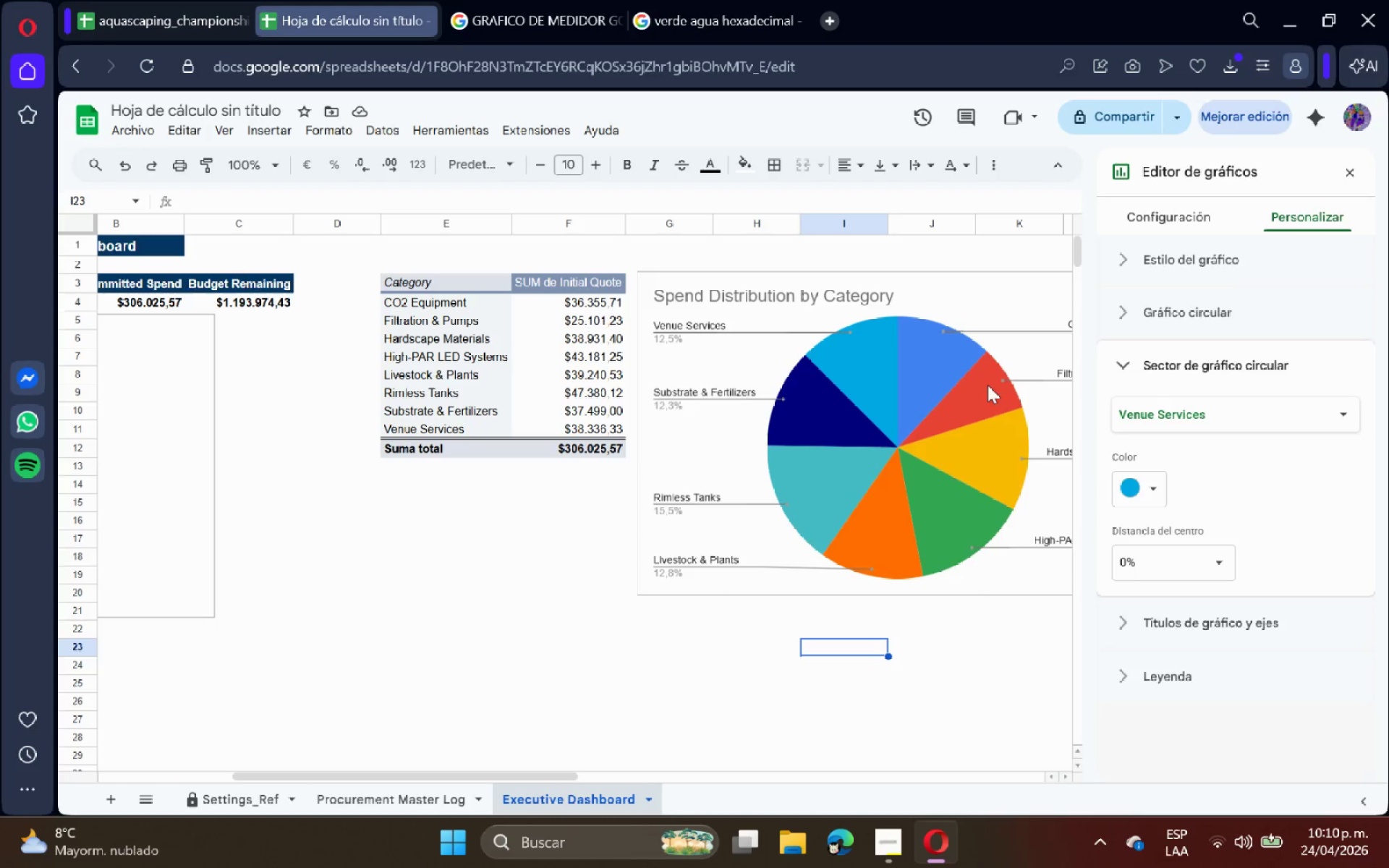 
double_click([922, 371])
 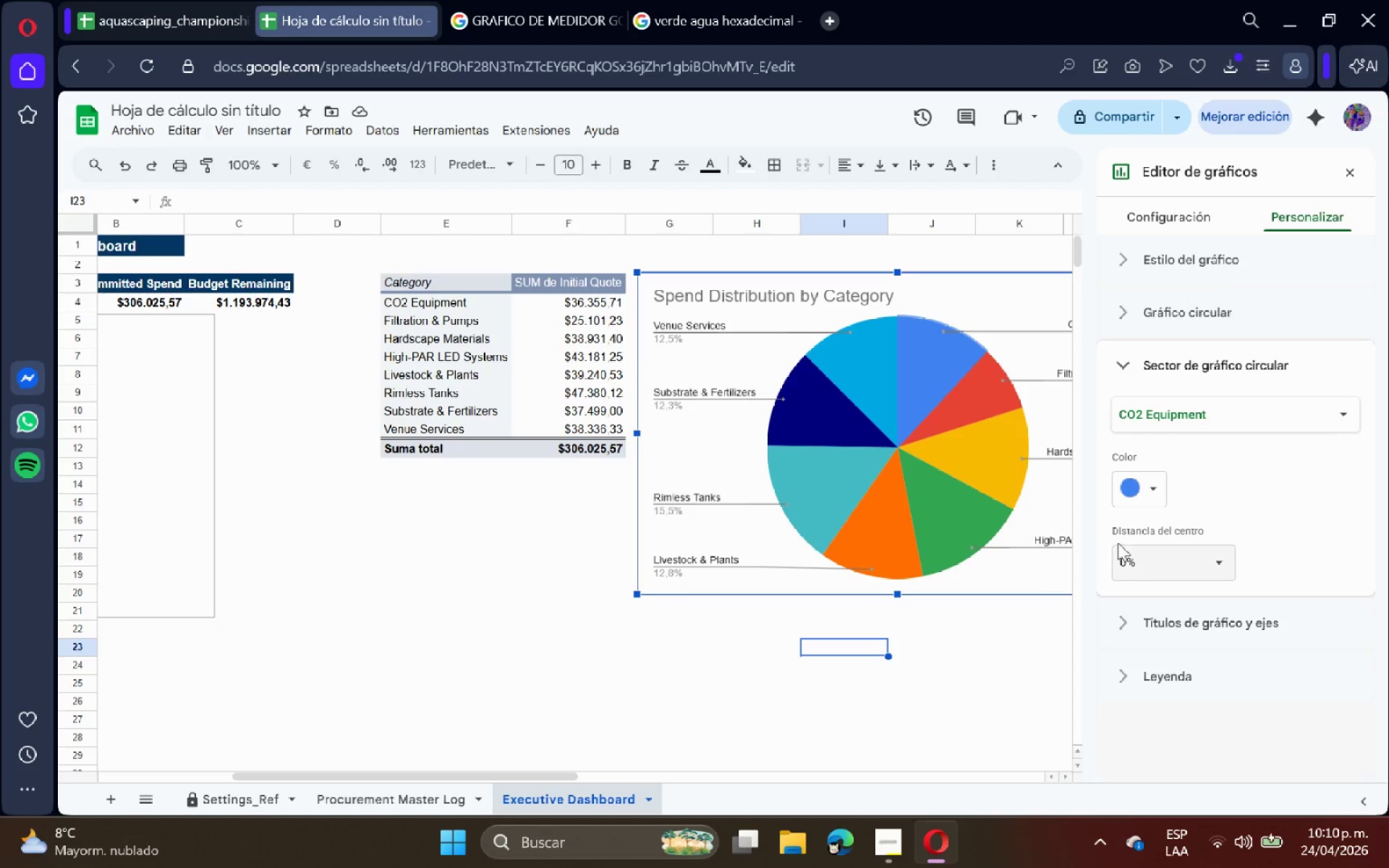 
left_click([1119, 482])
 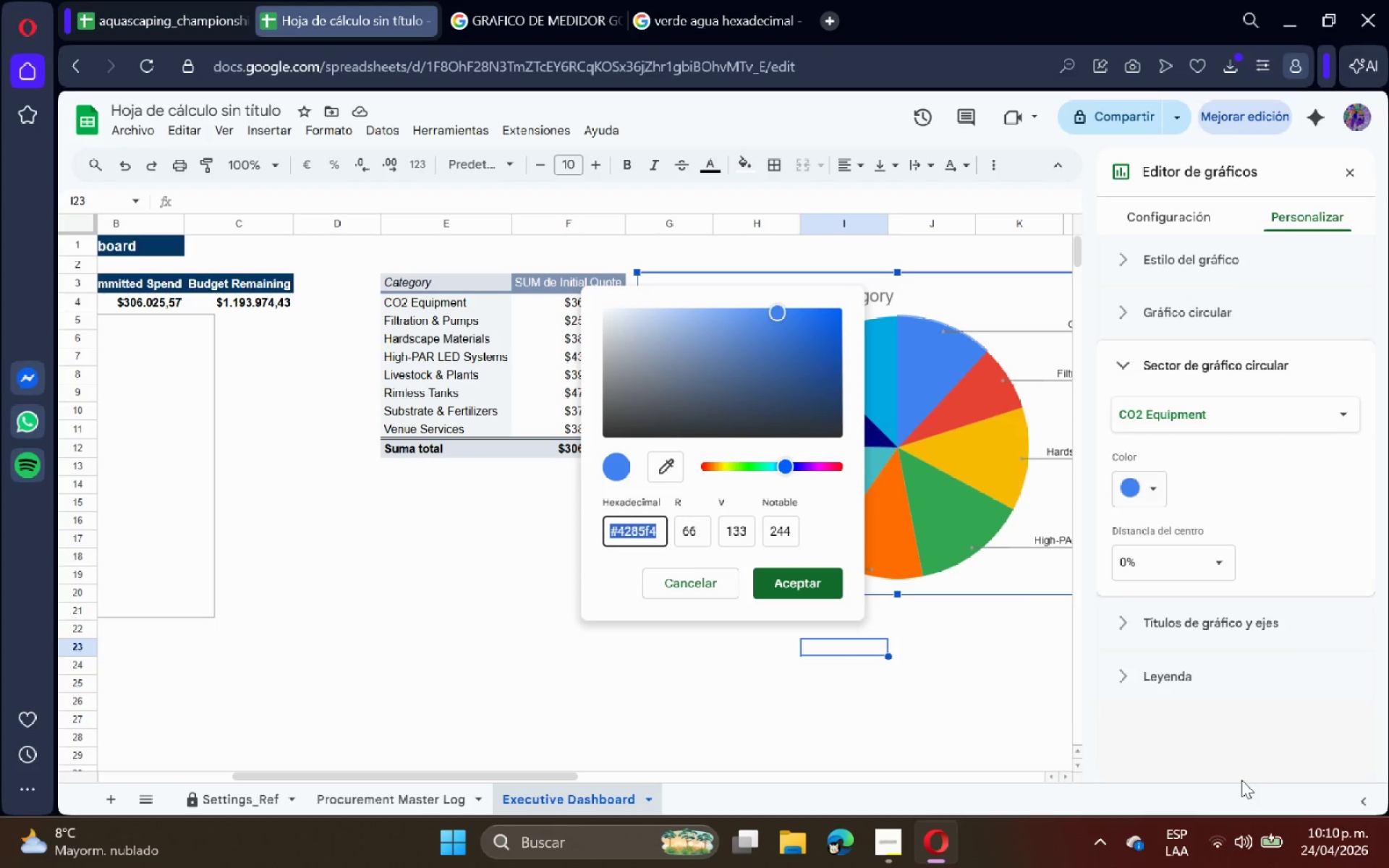 
key(Control+ControlLeft)
 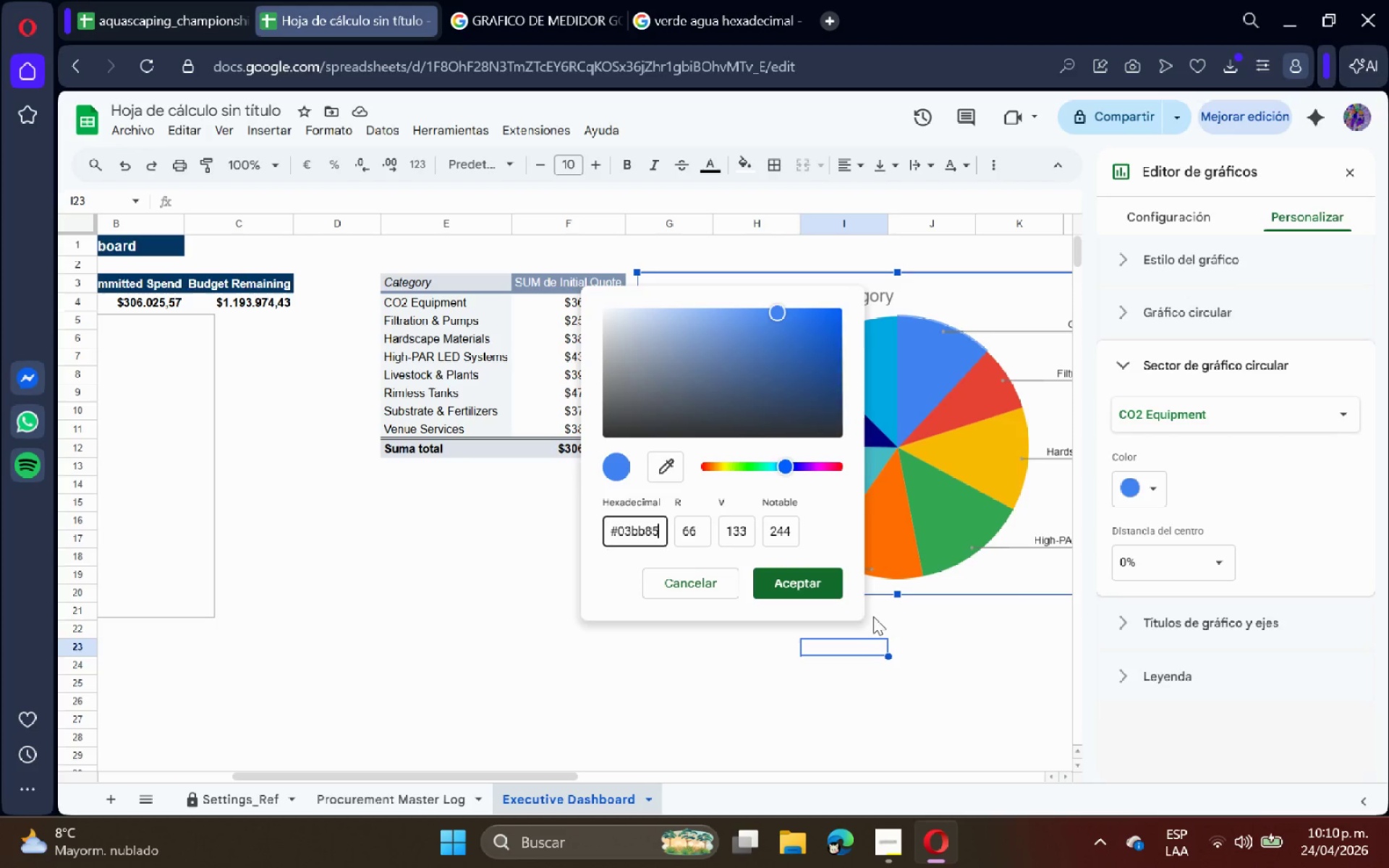 
key(Control+V)
 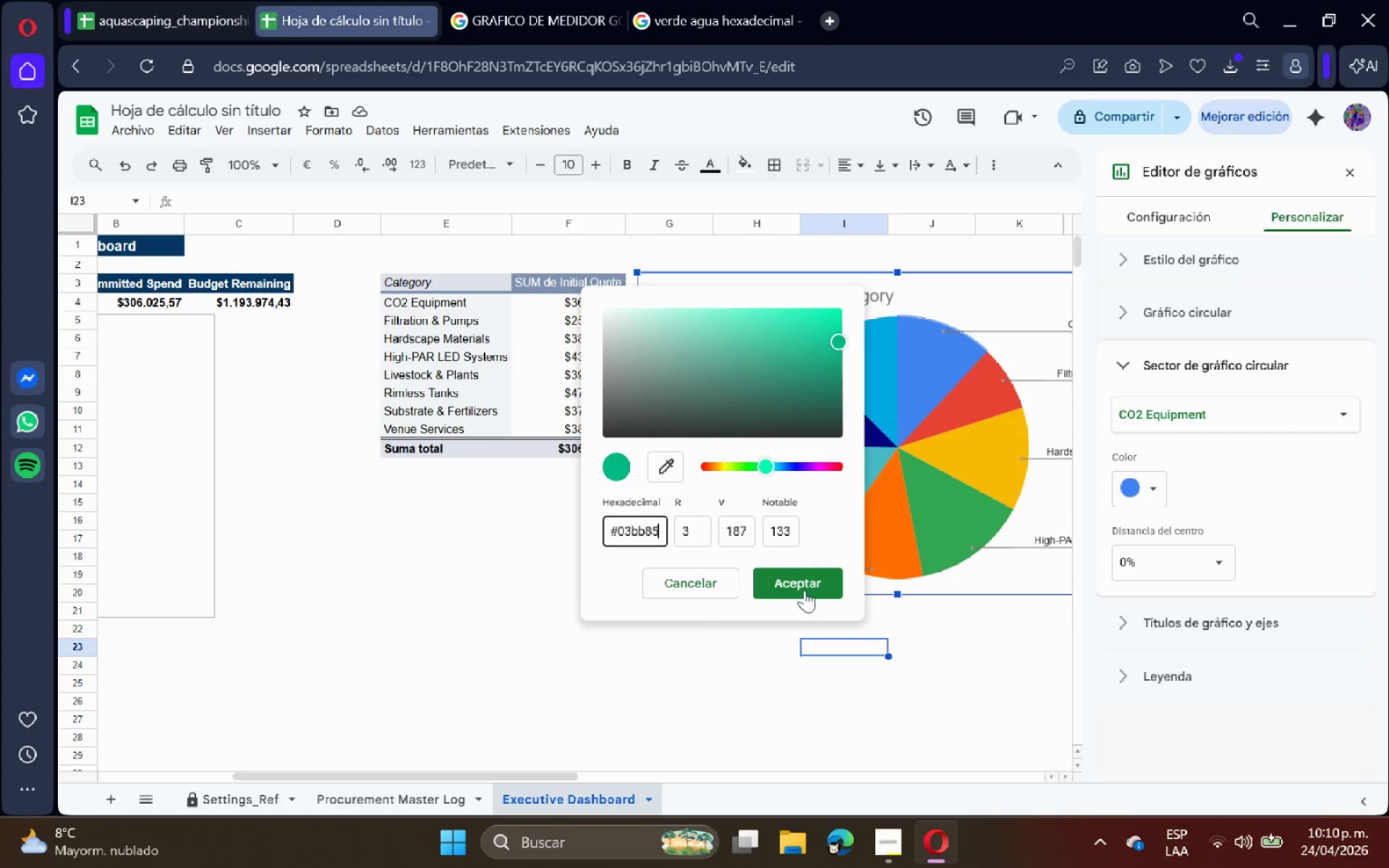 
left_click([802, 590])
 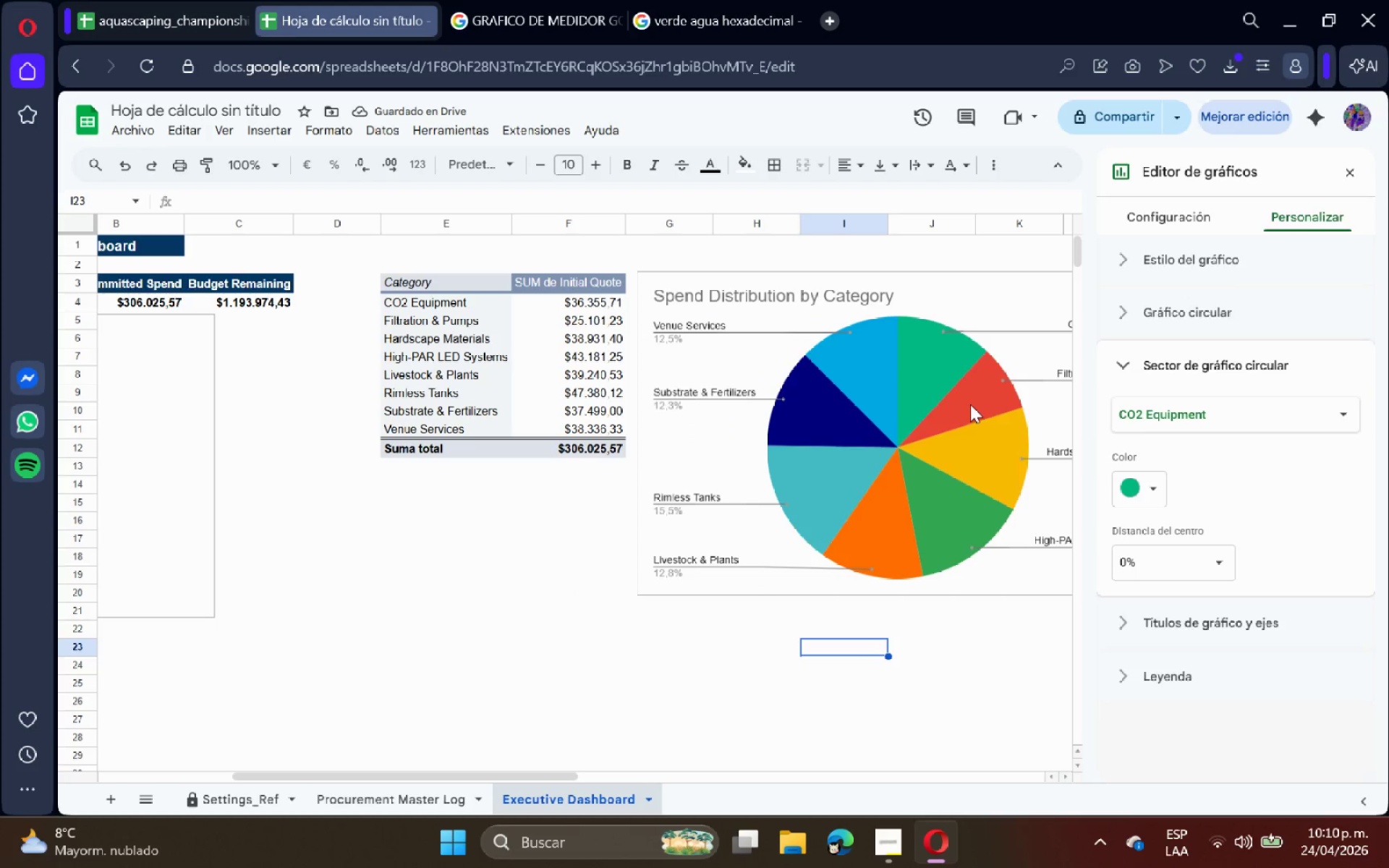 
wait(7.08)
 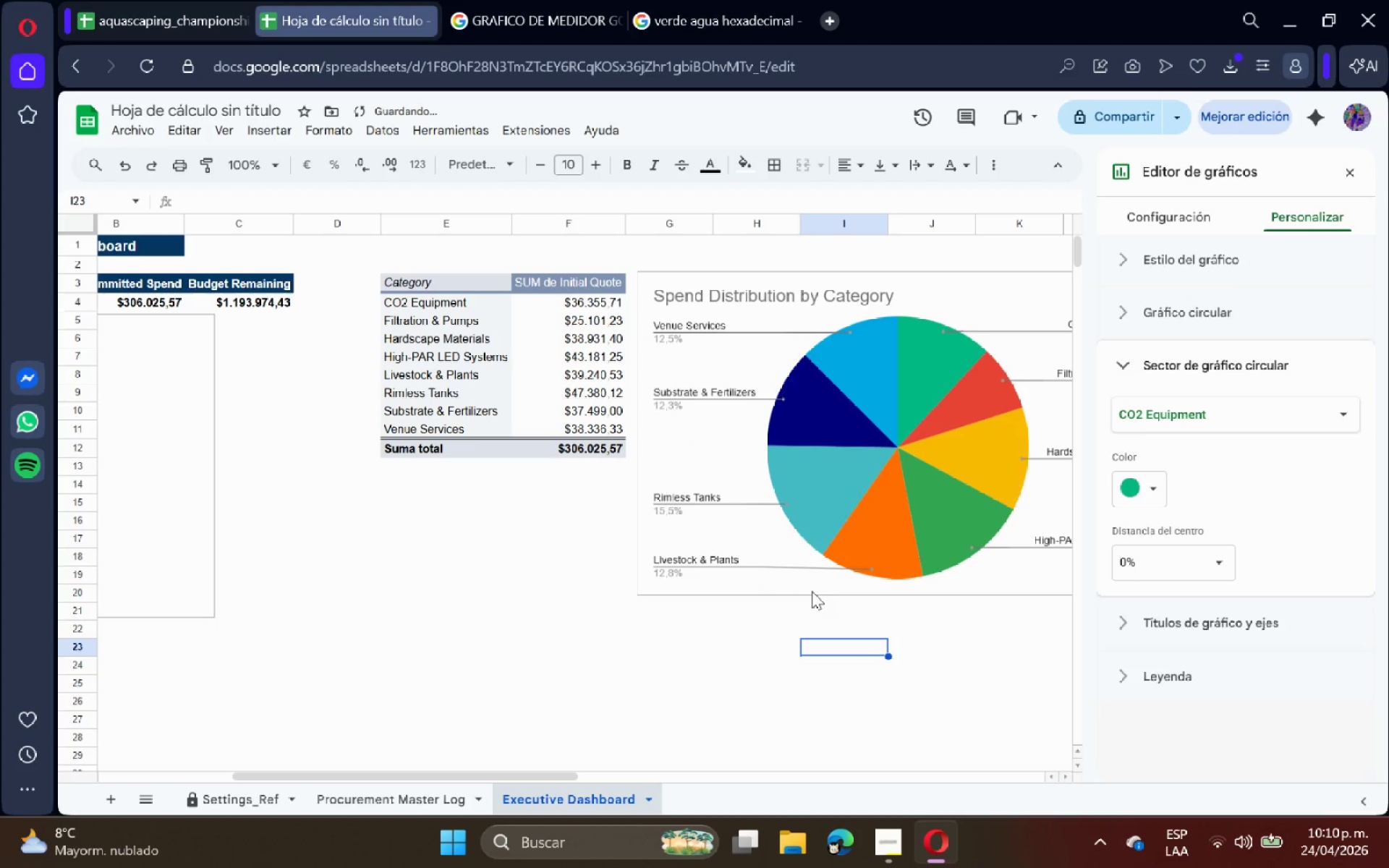 
double_click([971, 404])
 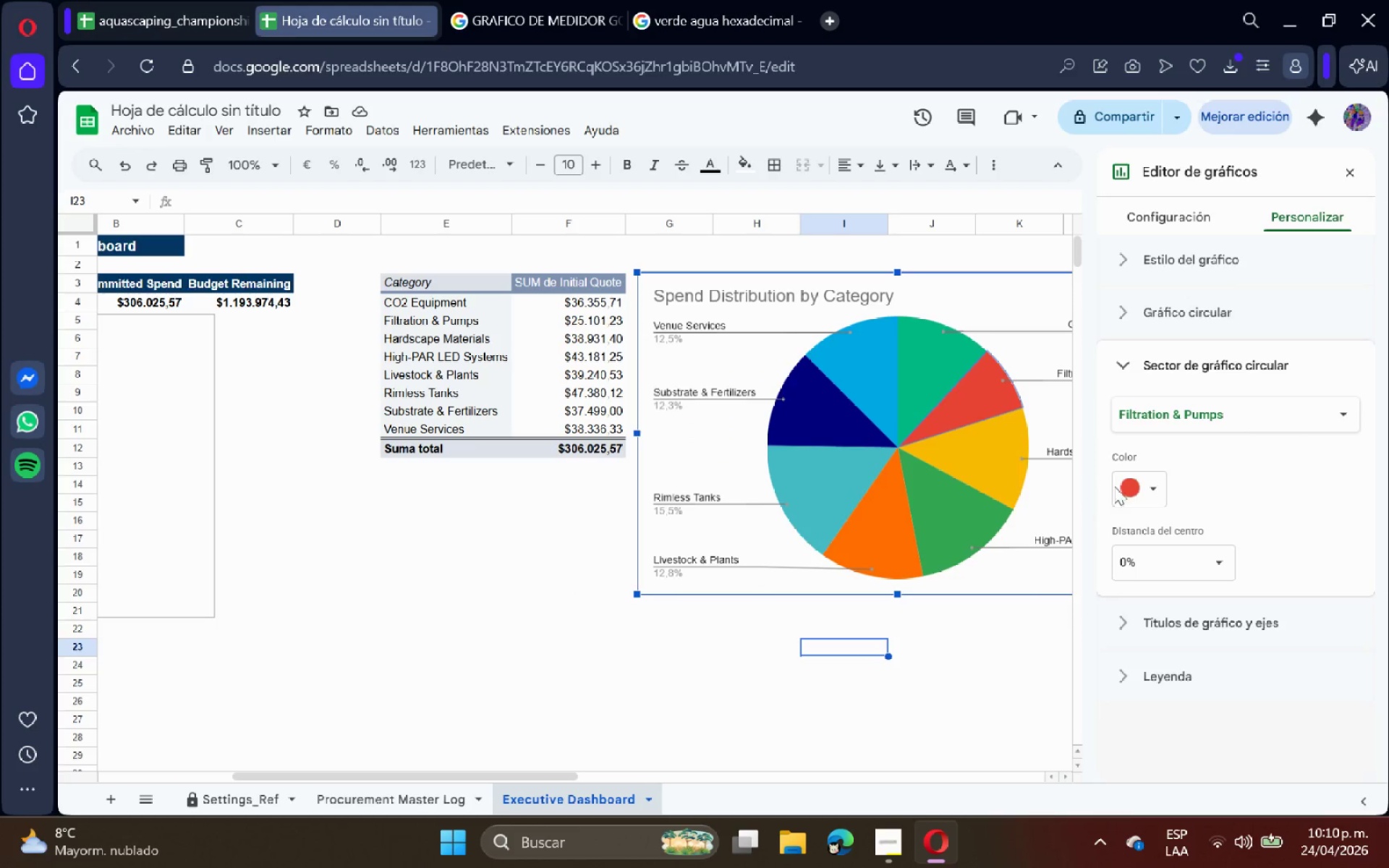 
left_click([1131, 488])
 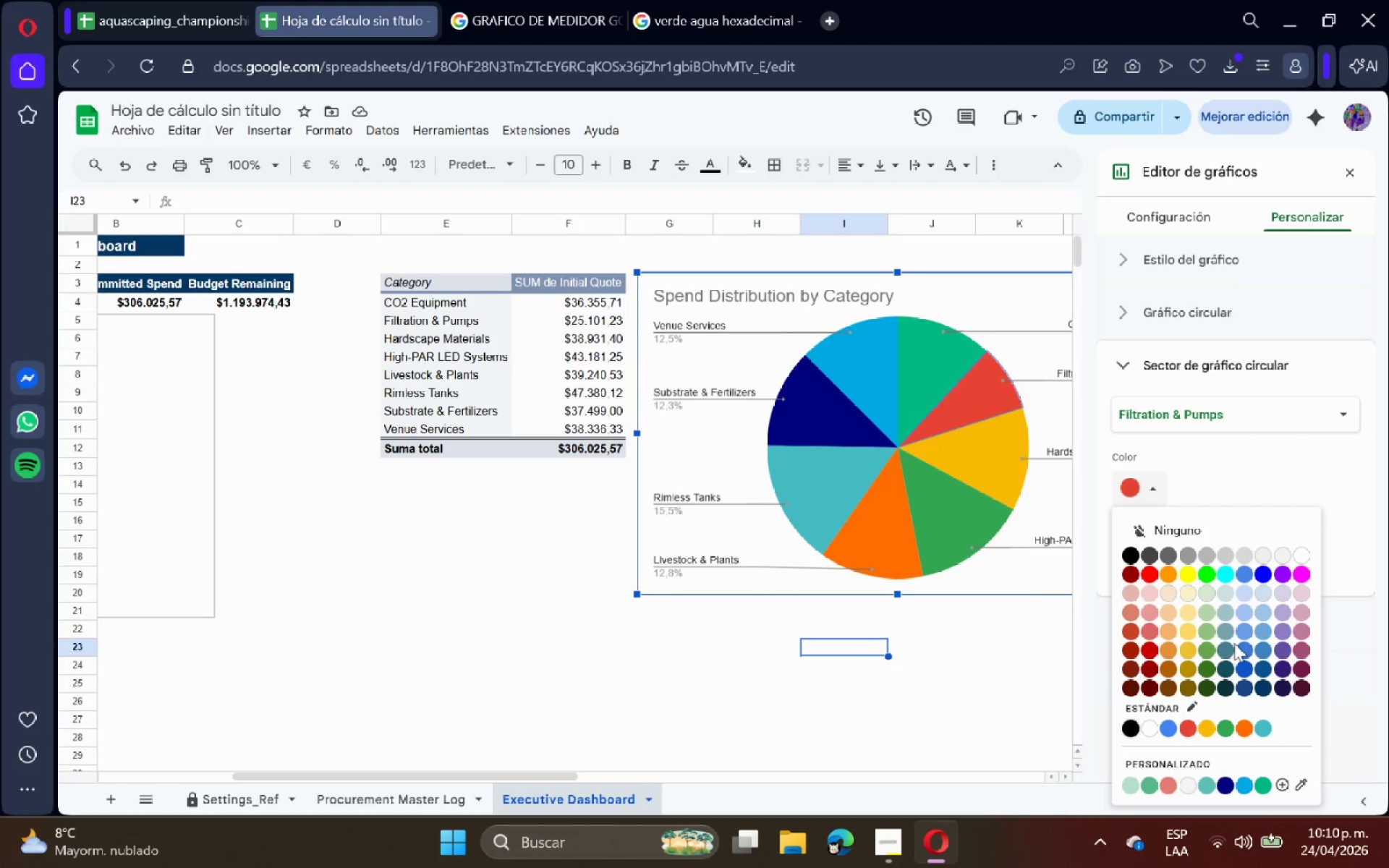 
left_click([1243, 649])
 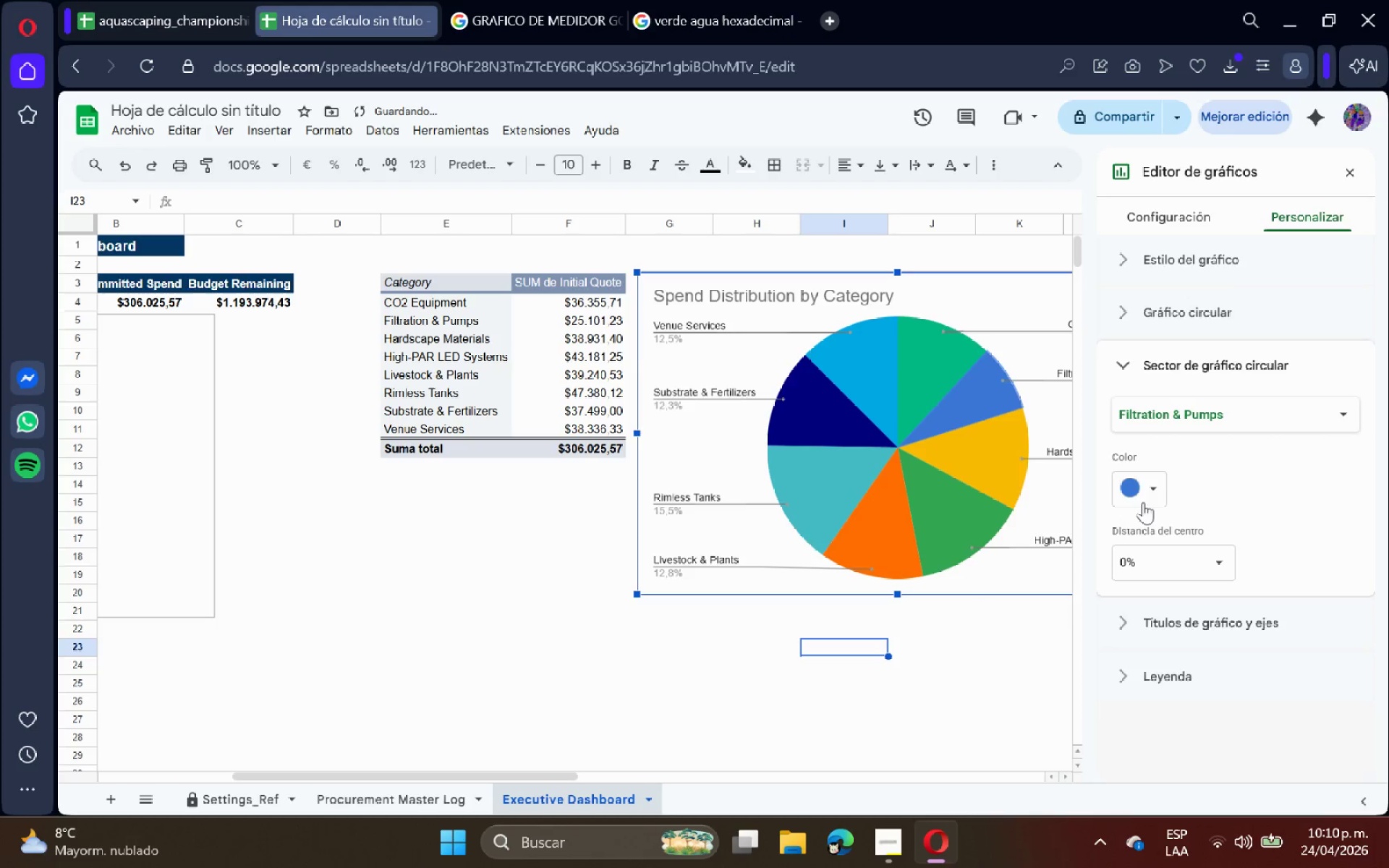 
double_click([977, 462])
 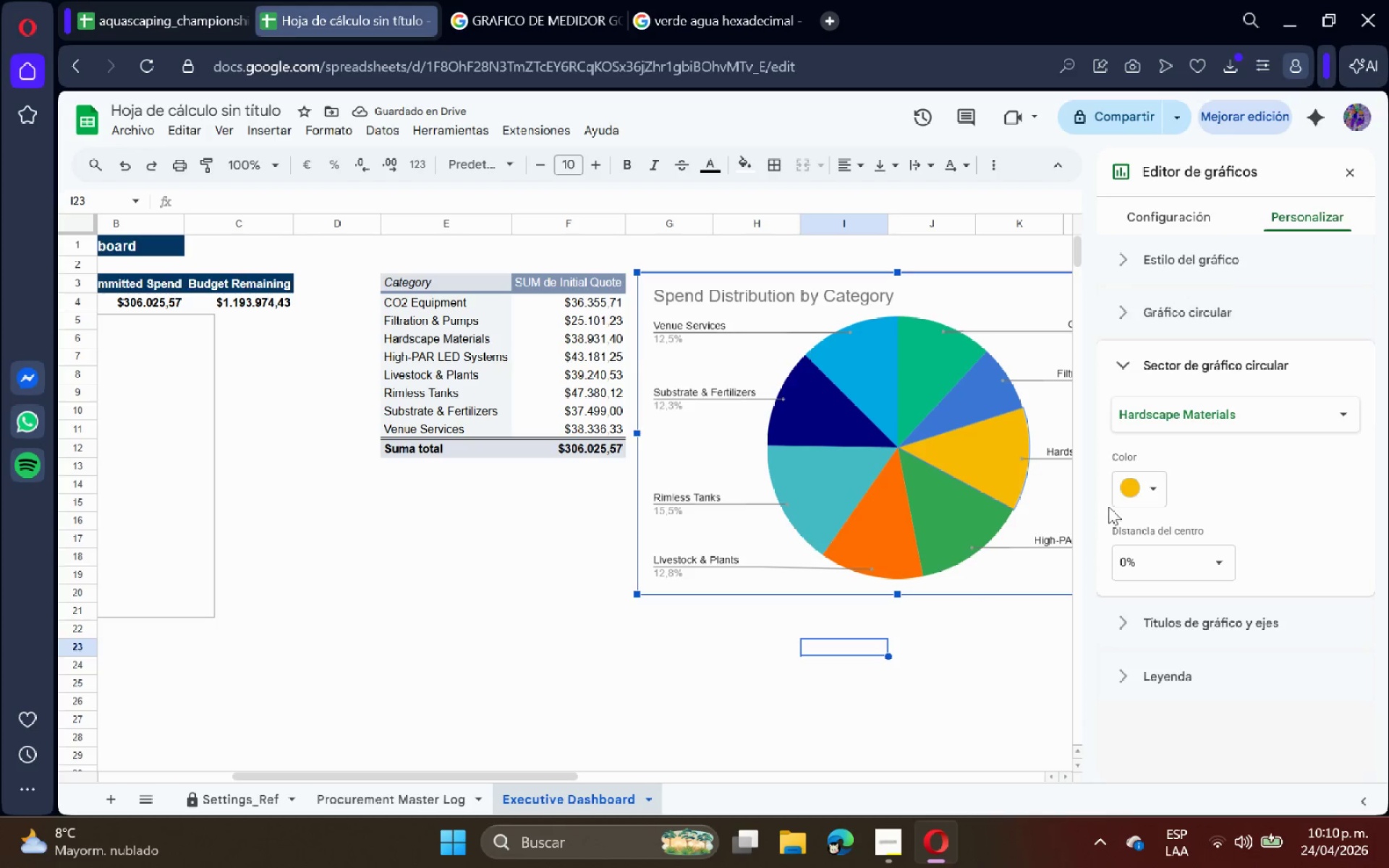 
left_click([1142, 494])
 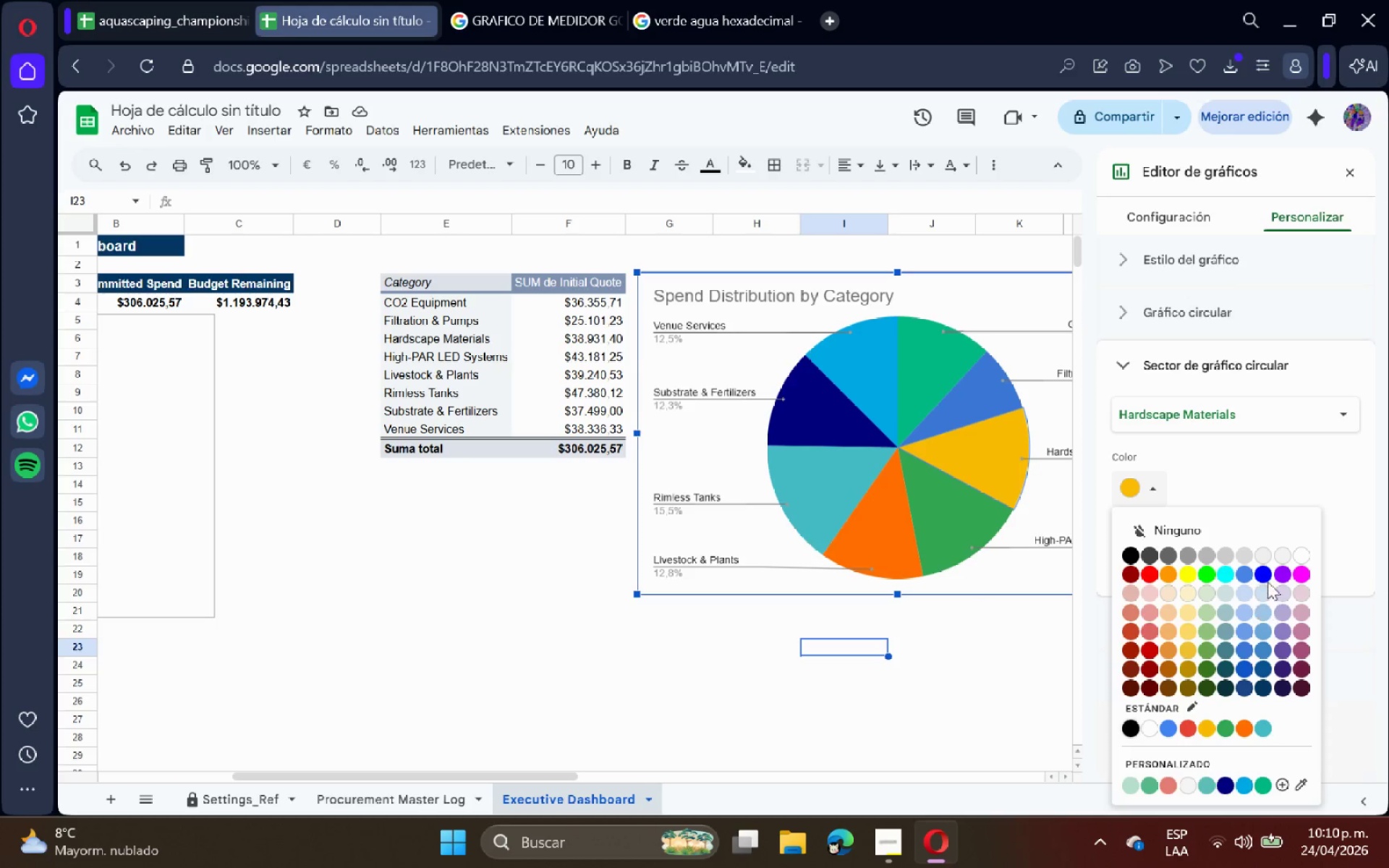 
wait(5.48)
 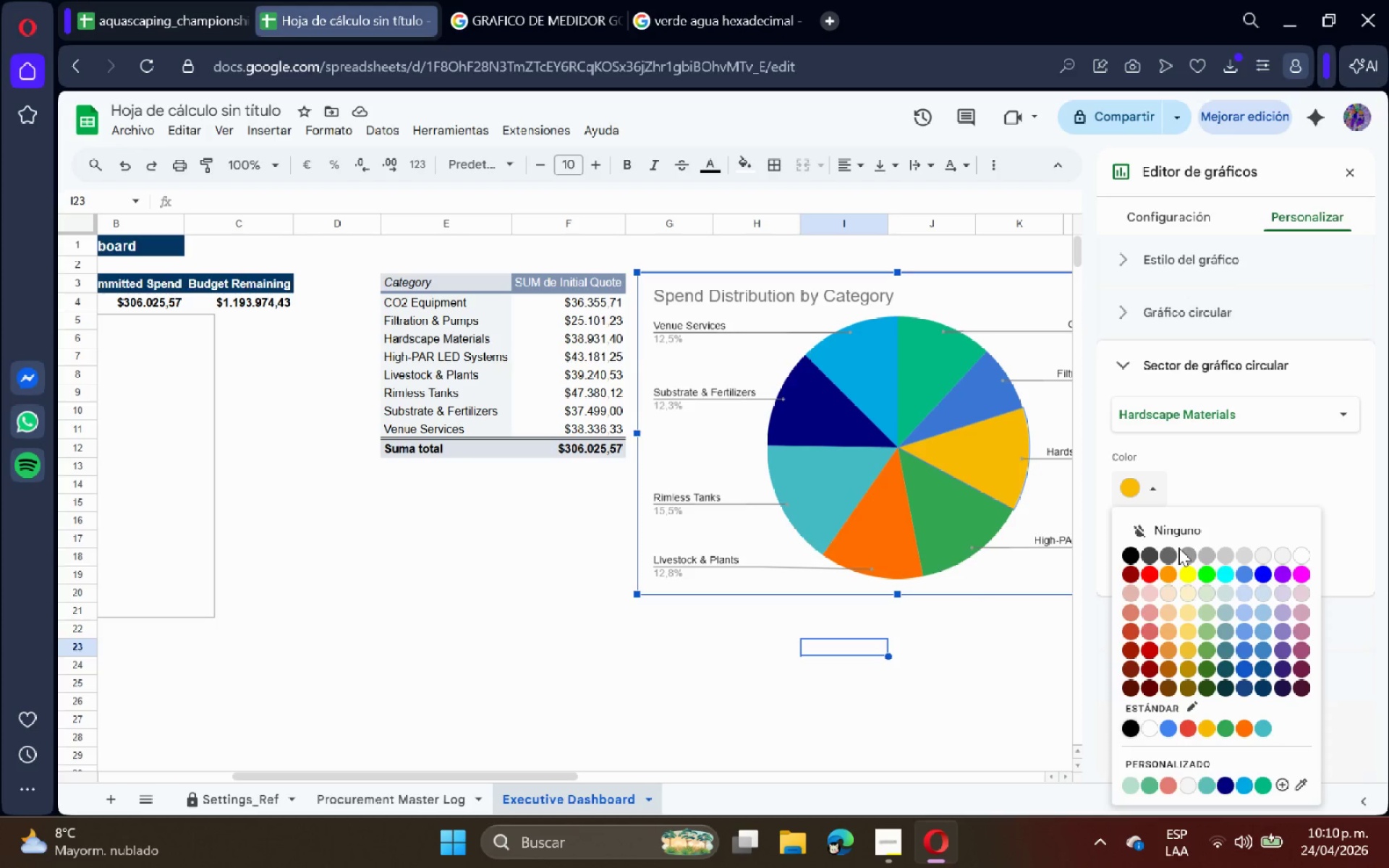 
left_click([1242, 576])
 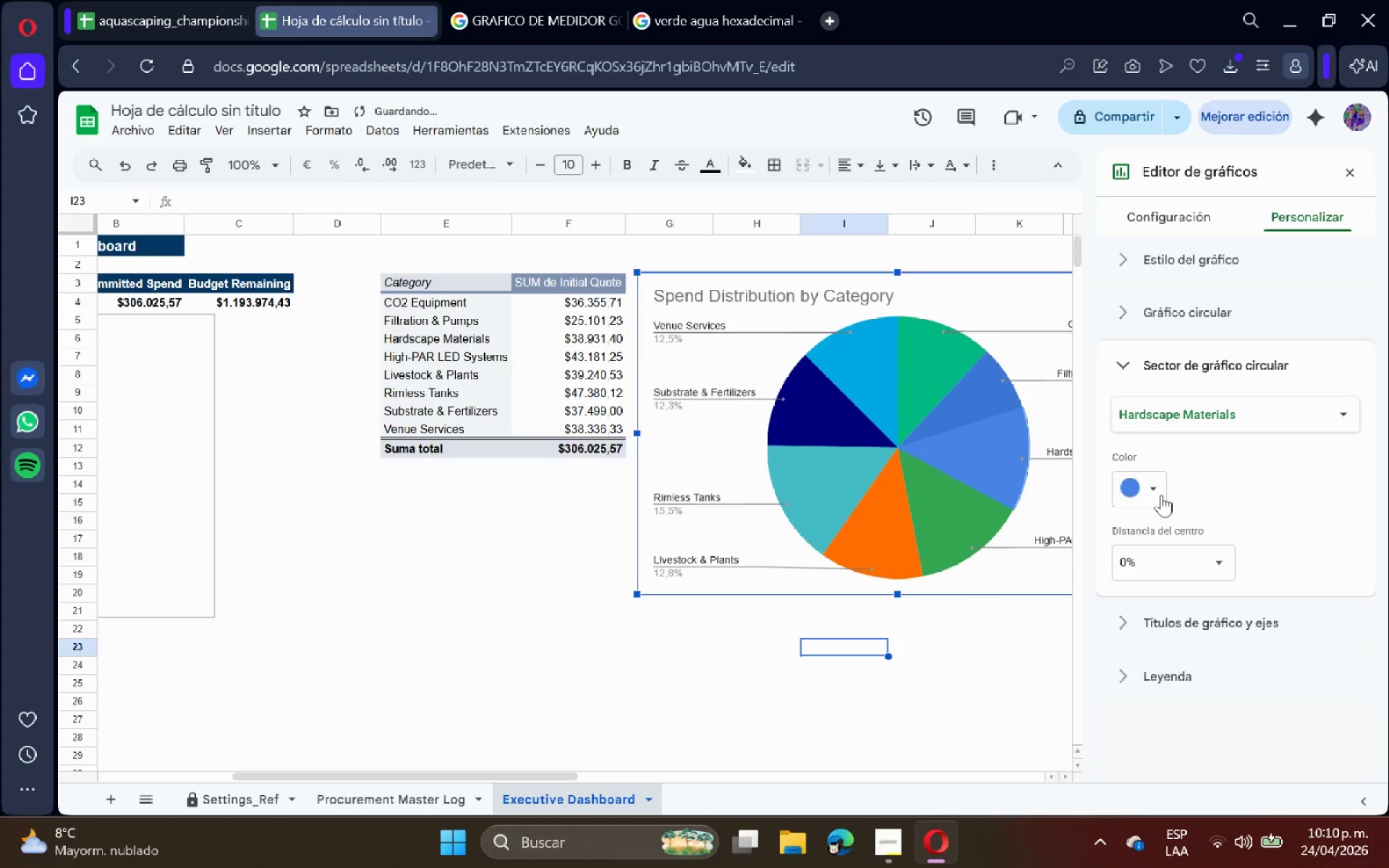 
left_click([1155, 492])
 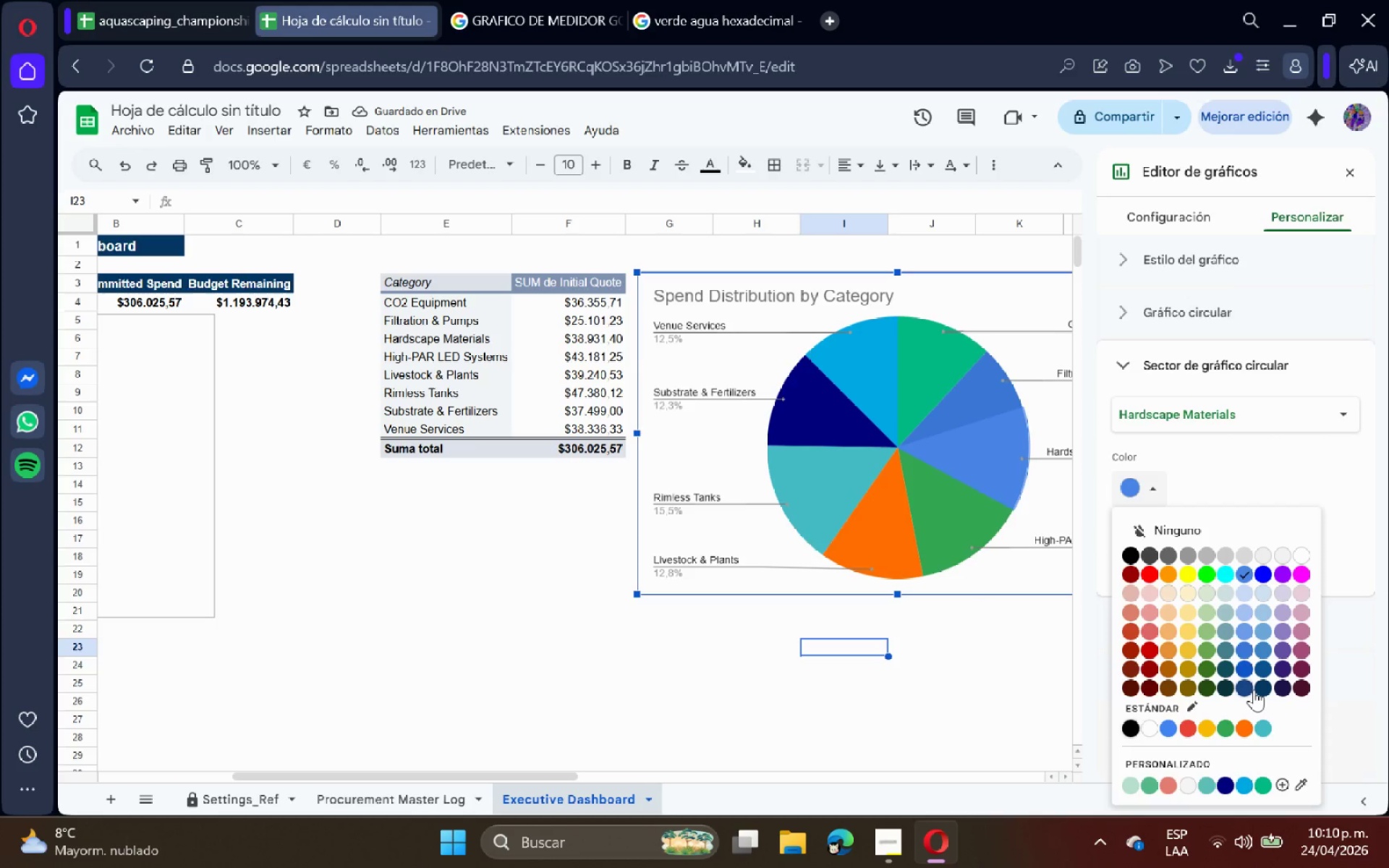 
left_click([1260, 689])
 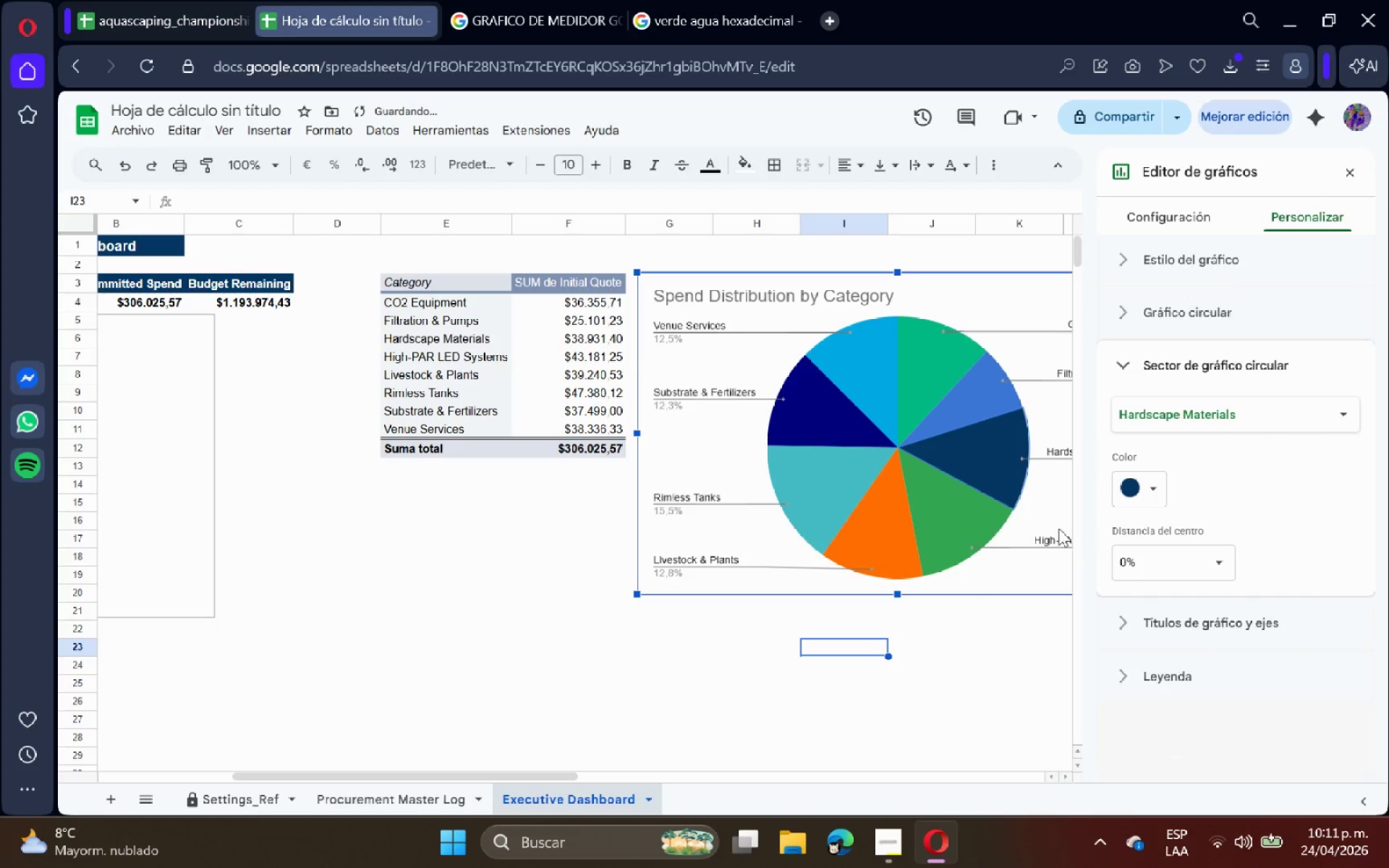 
double_click([963, 517])
 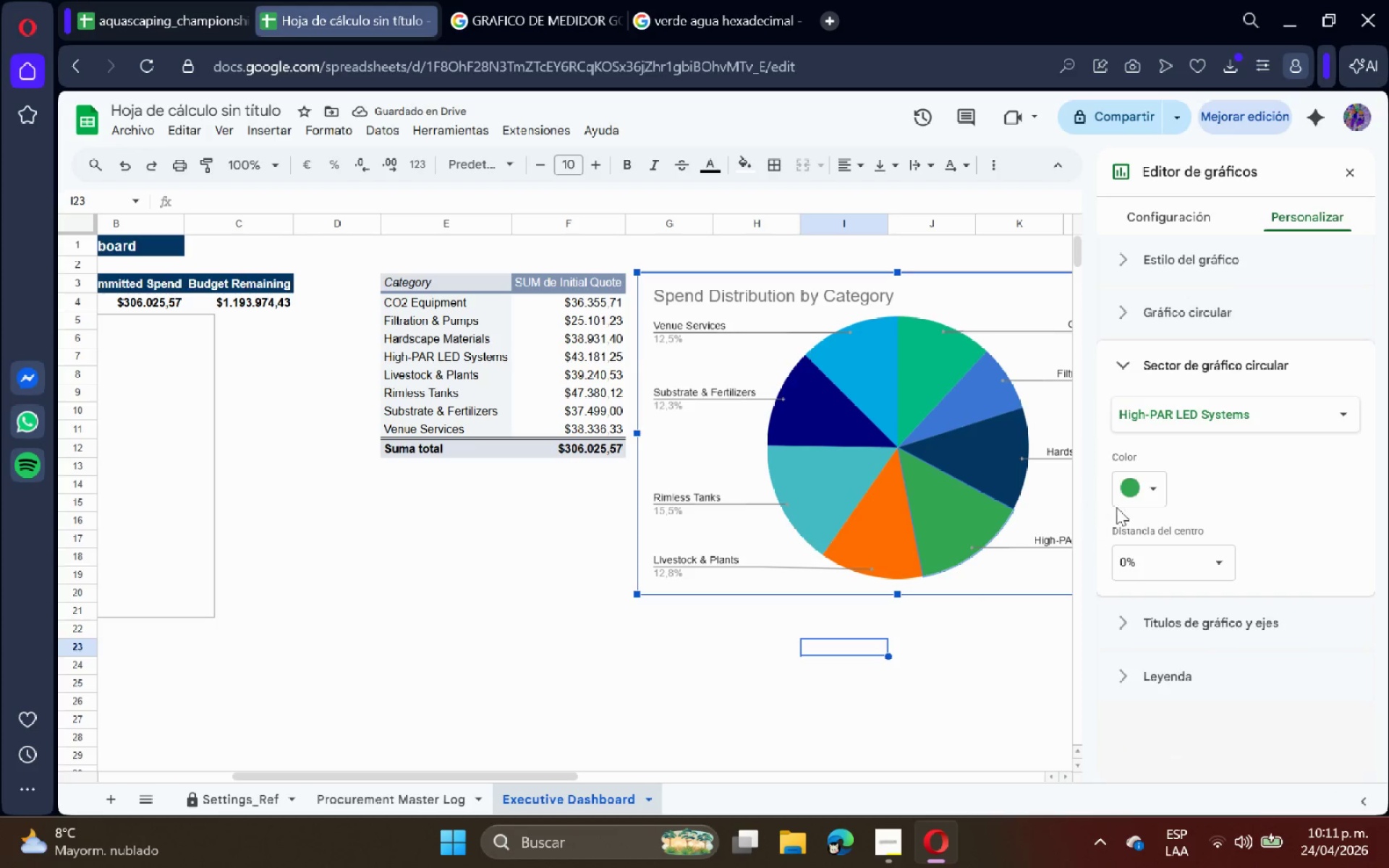 
left_click([1125, 501])
 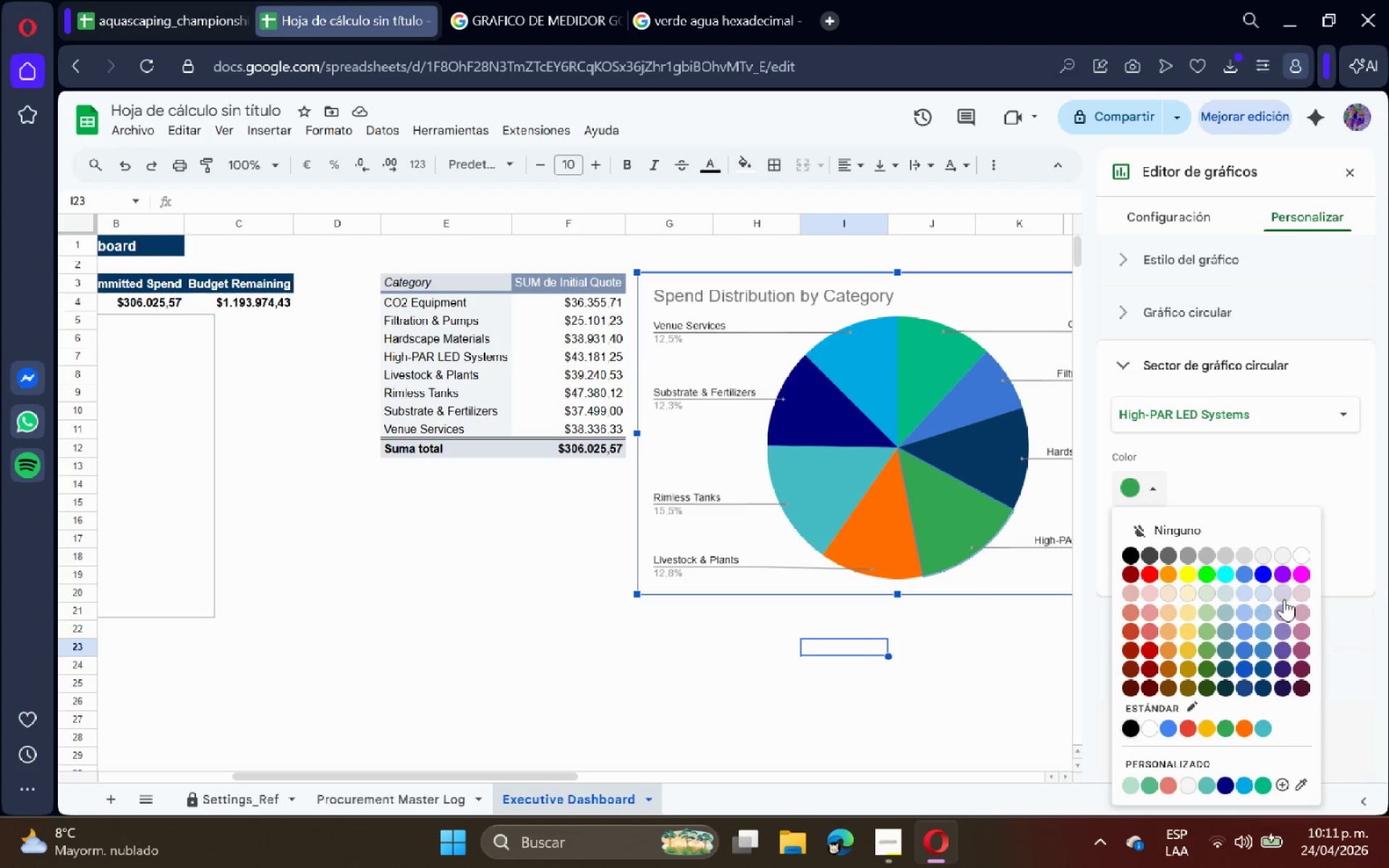 
left_click([1208, 626])
 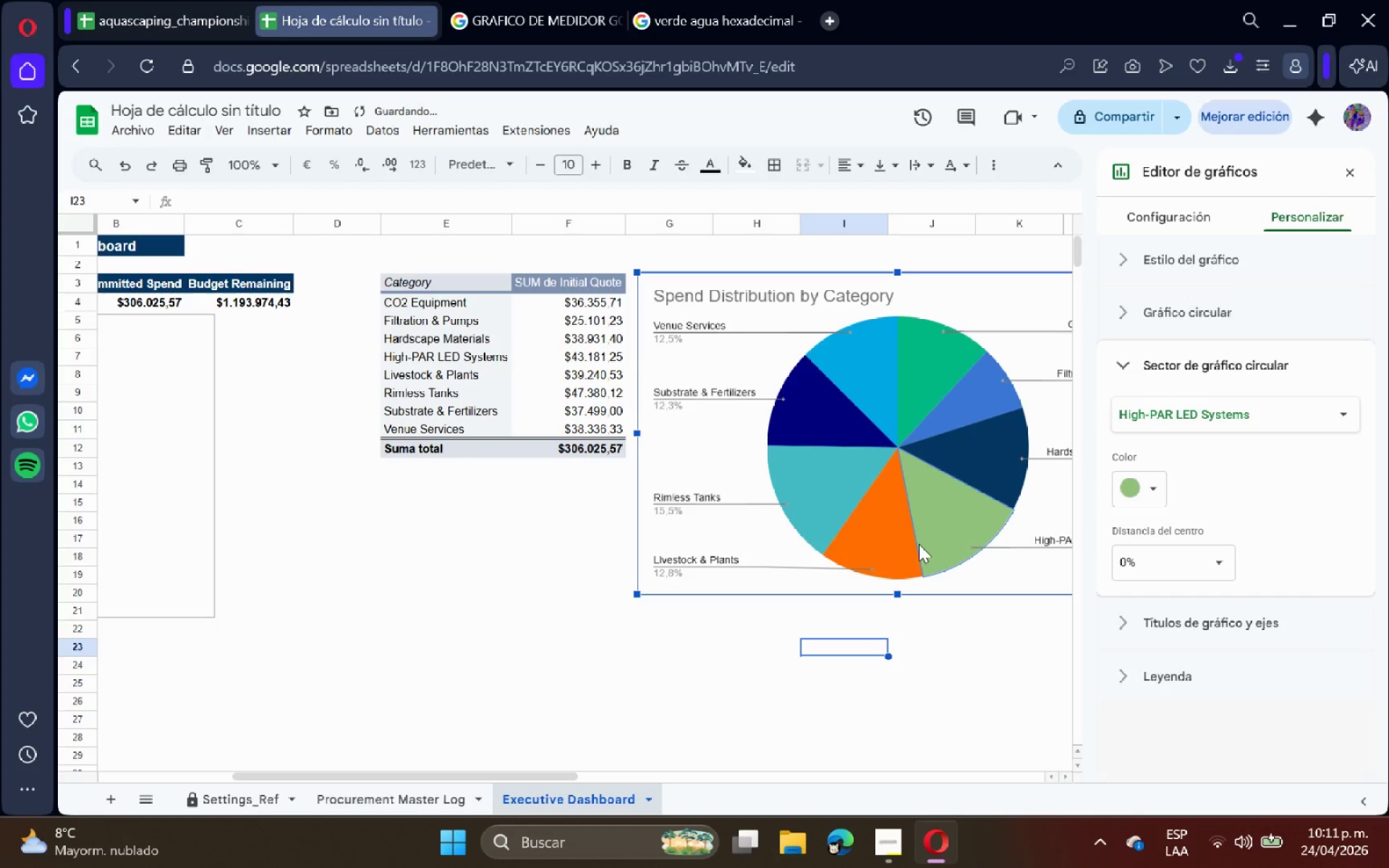 
double_click([897, 544])
 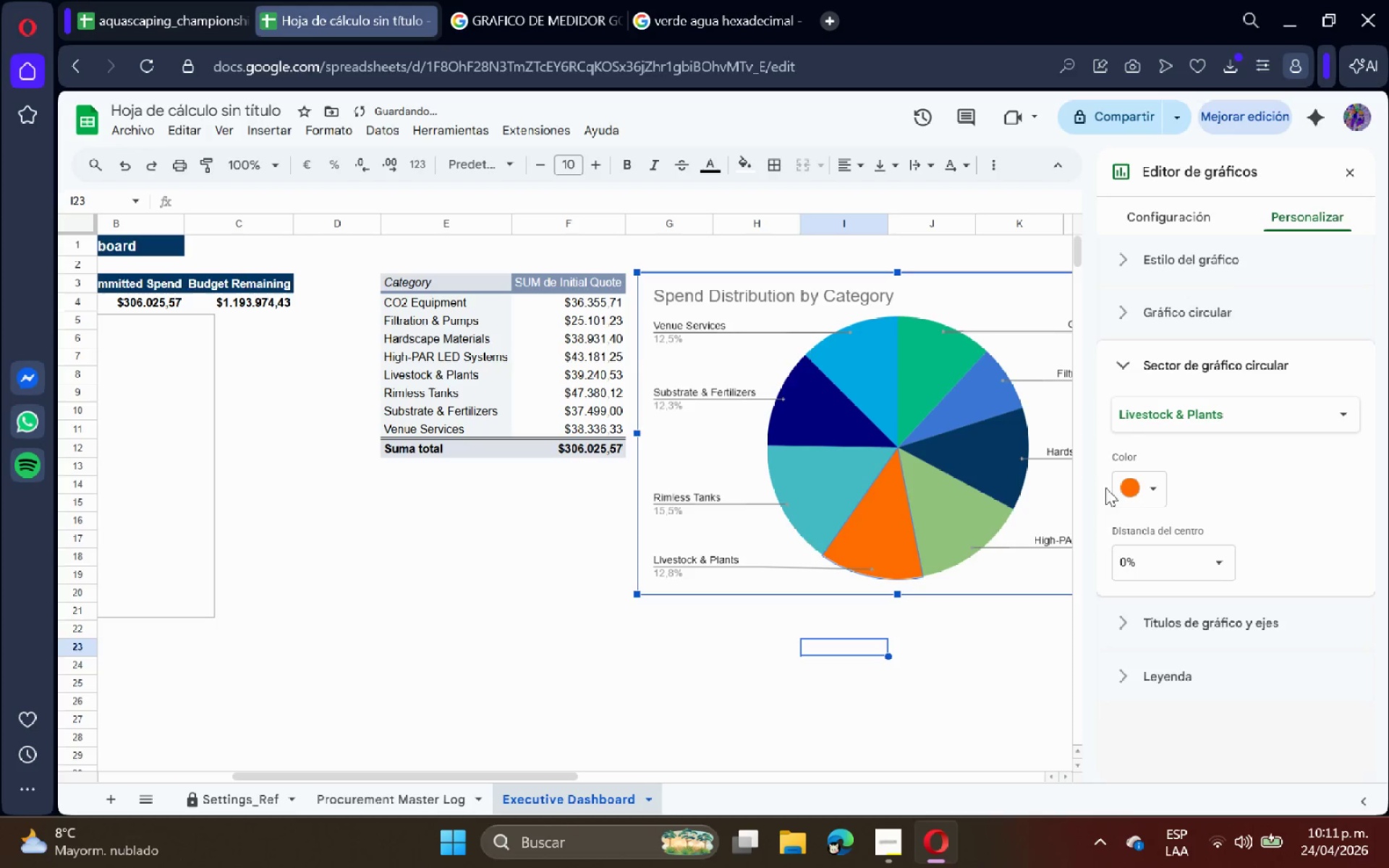 
left_click([1133, 488])
 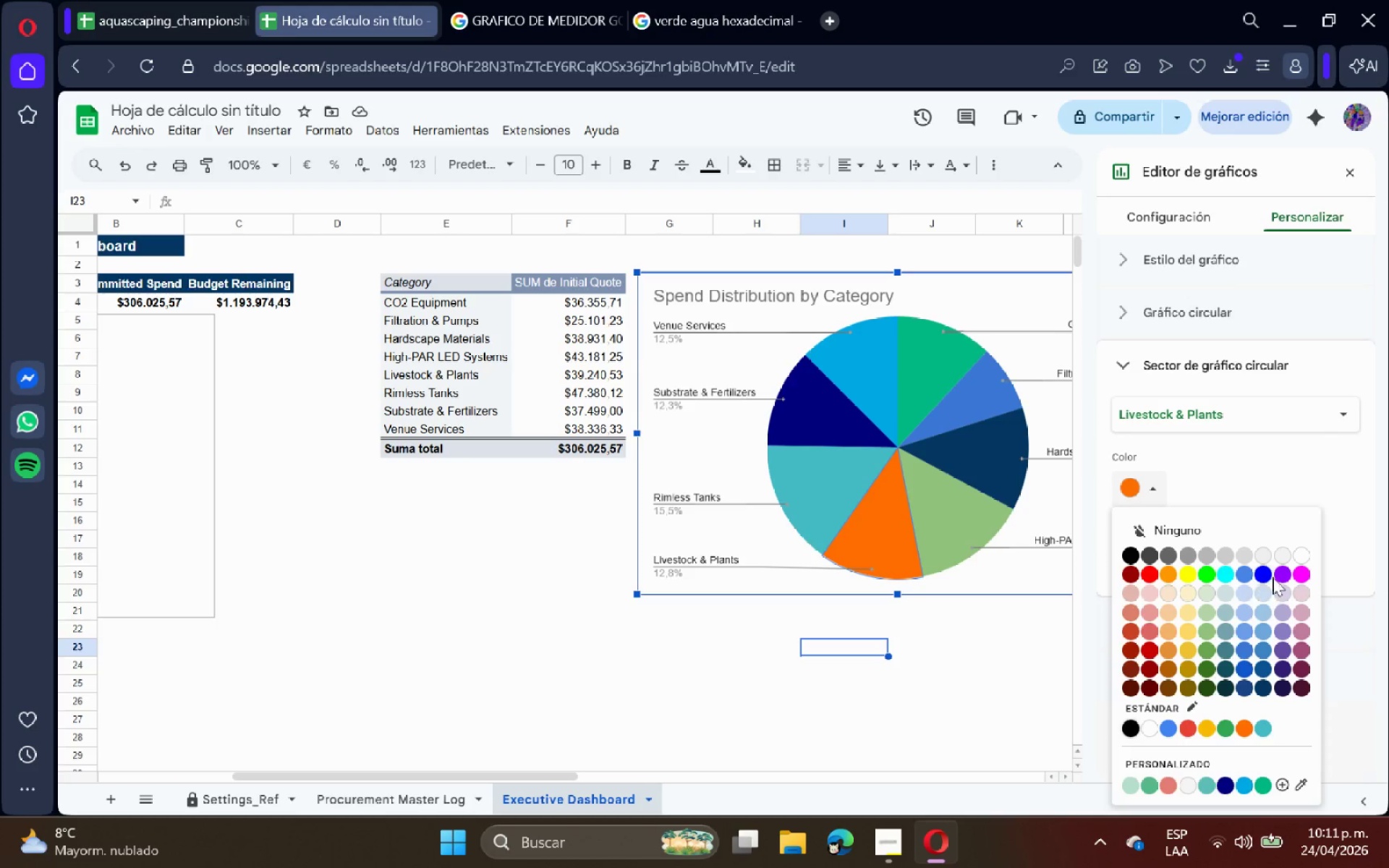 
wait(5.3)
 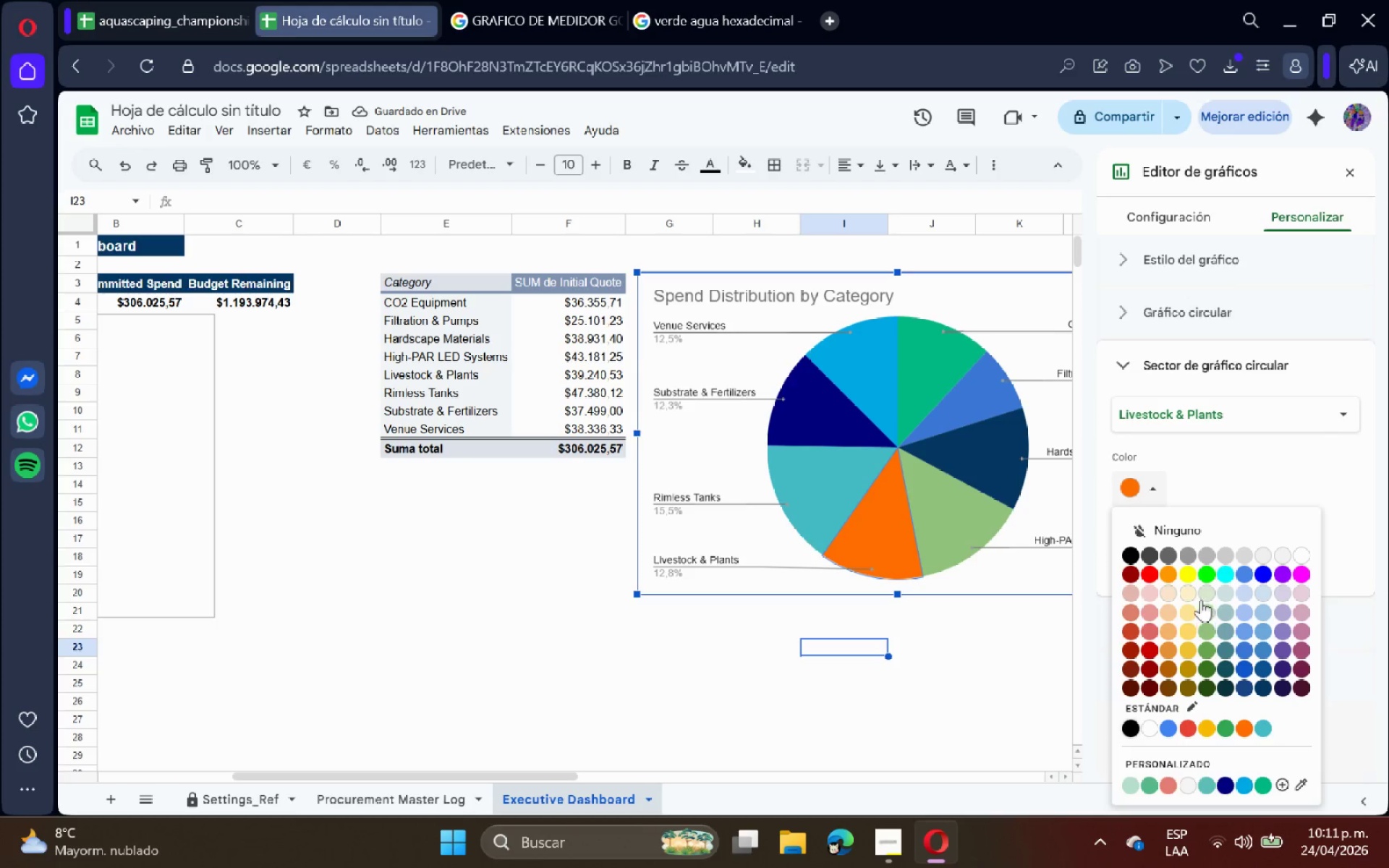 
left_click([1286, 626])
 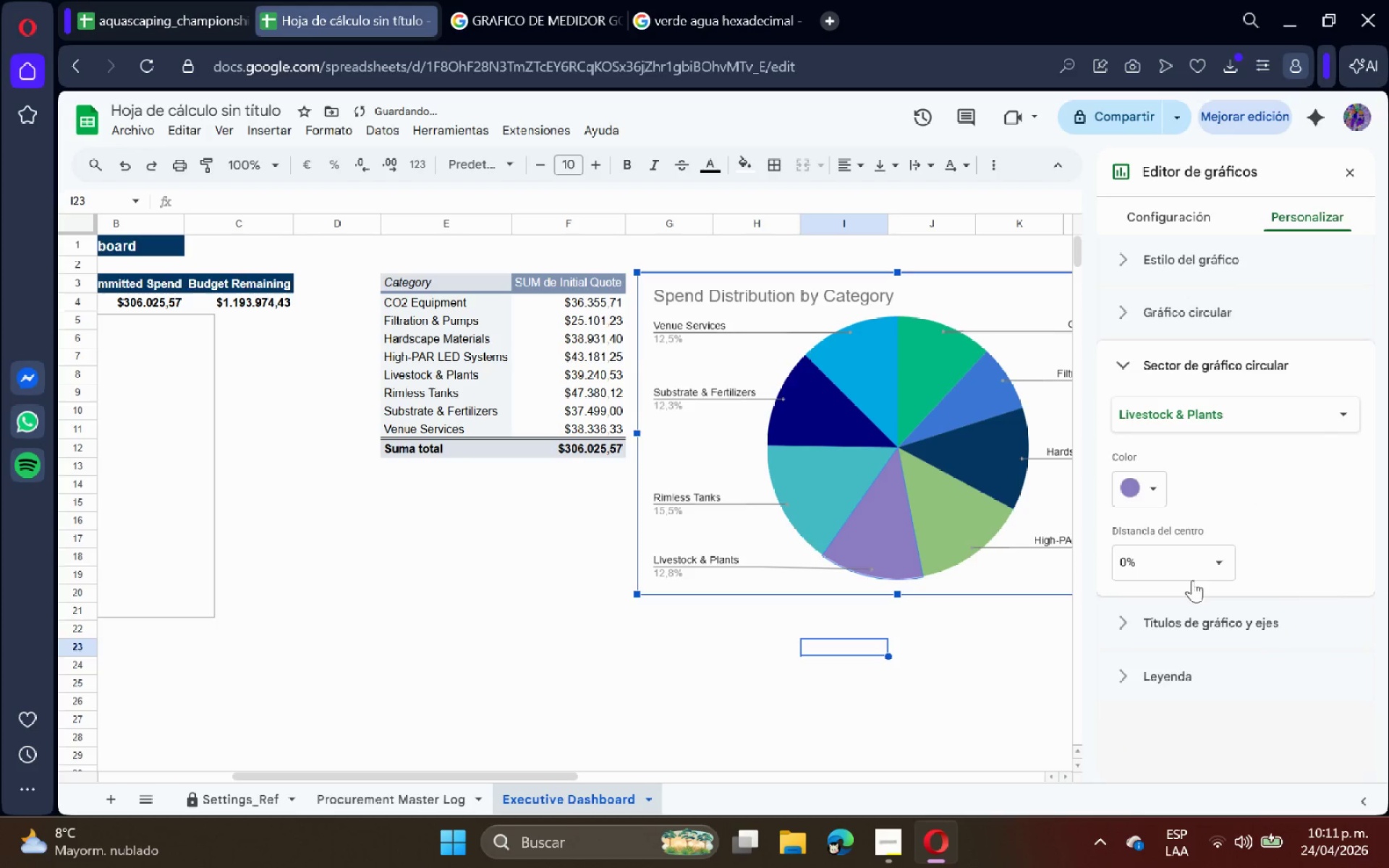 
left_click([1158, 493])
 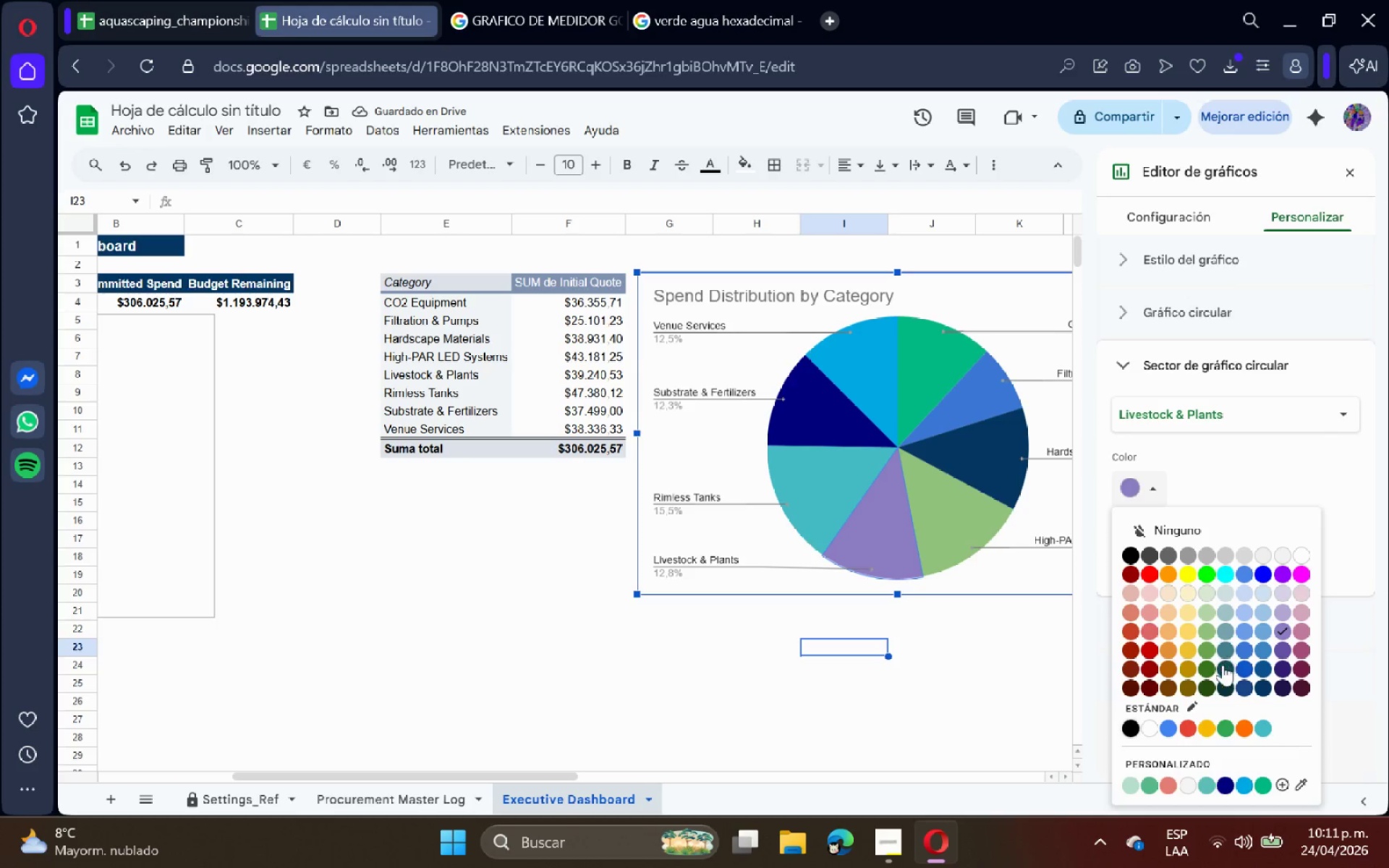 
left_click([1223, 665])
 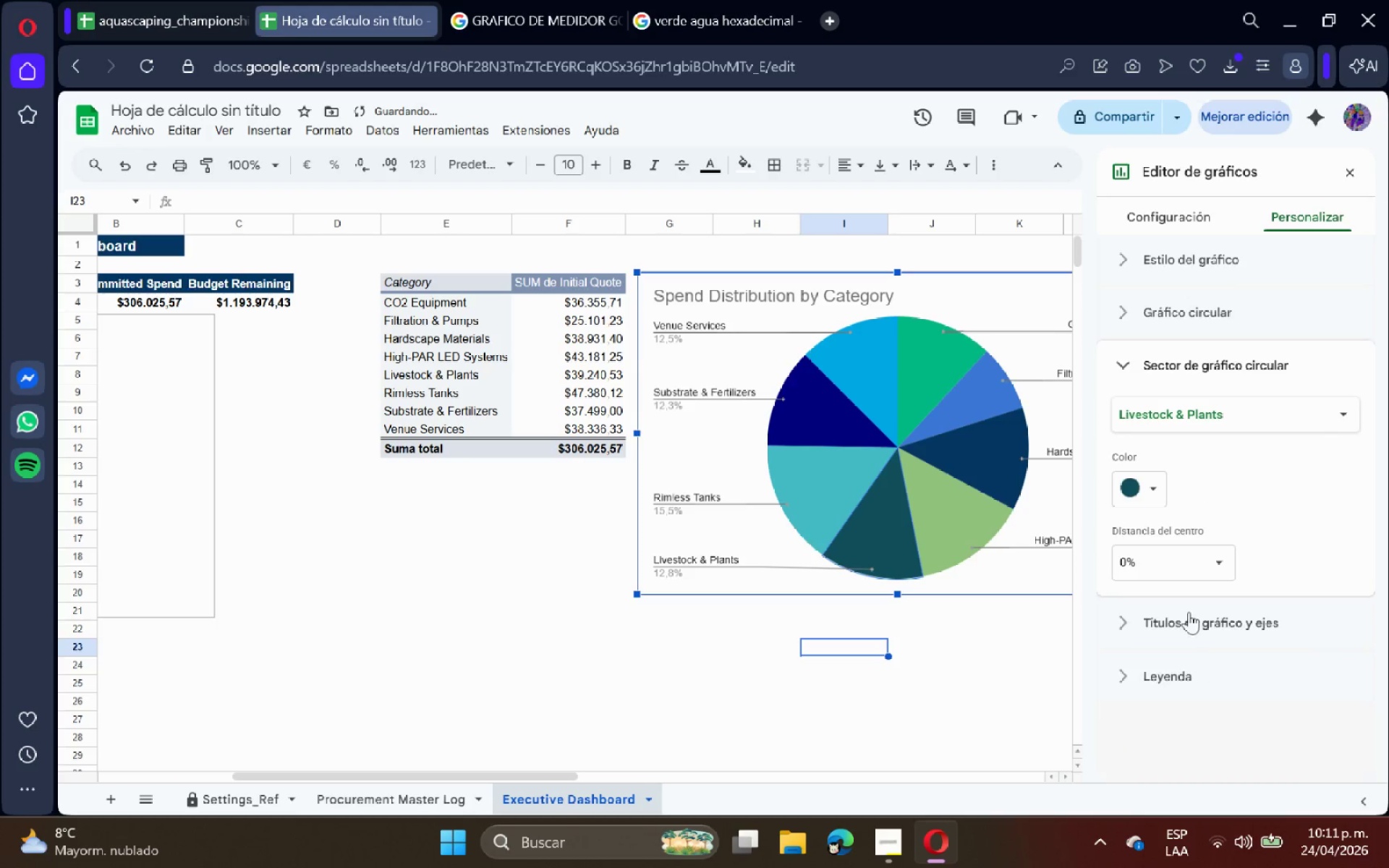 
left_click([1144, 485])
 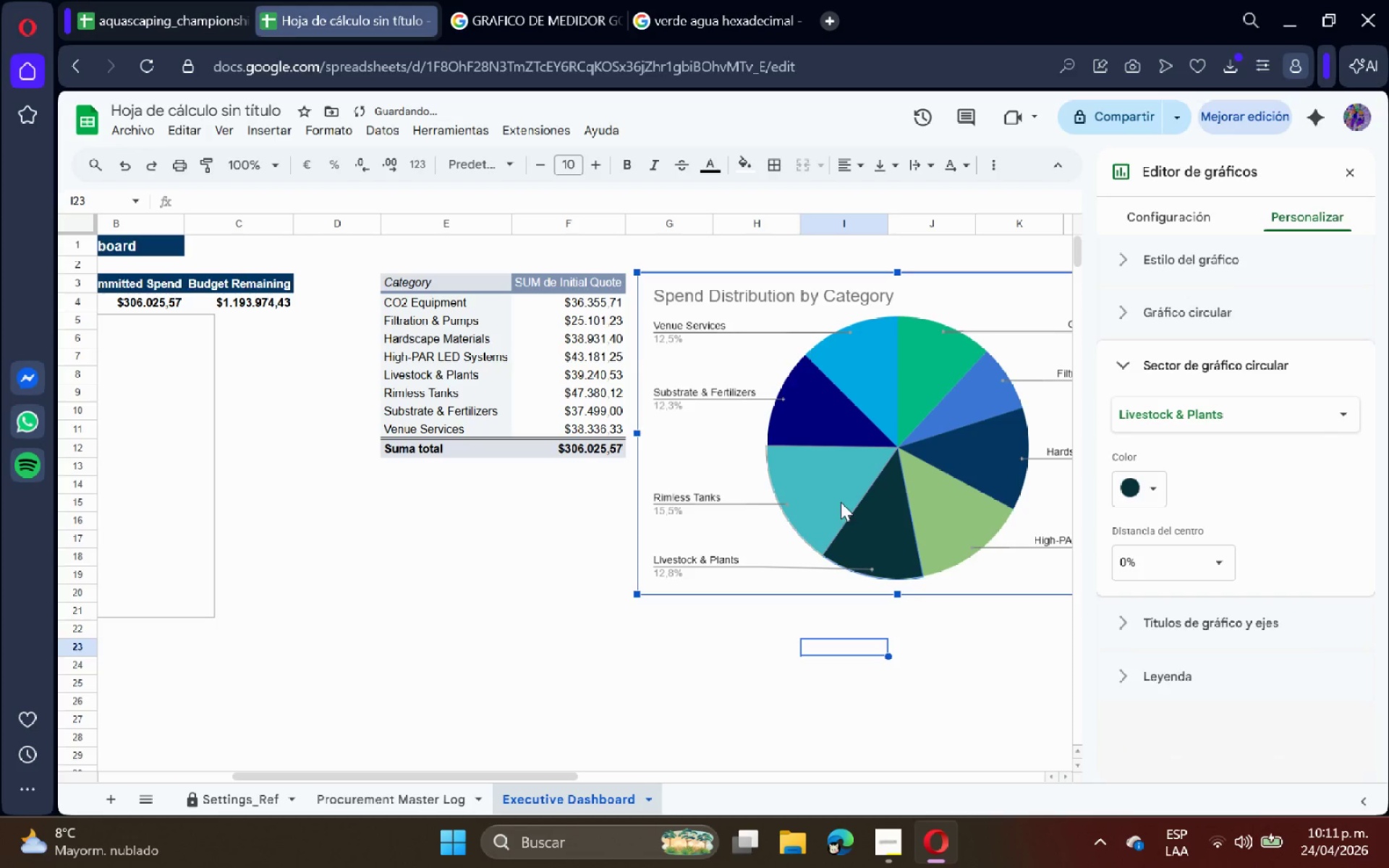 
double_click([941, 534])
 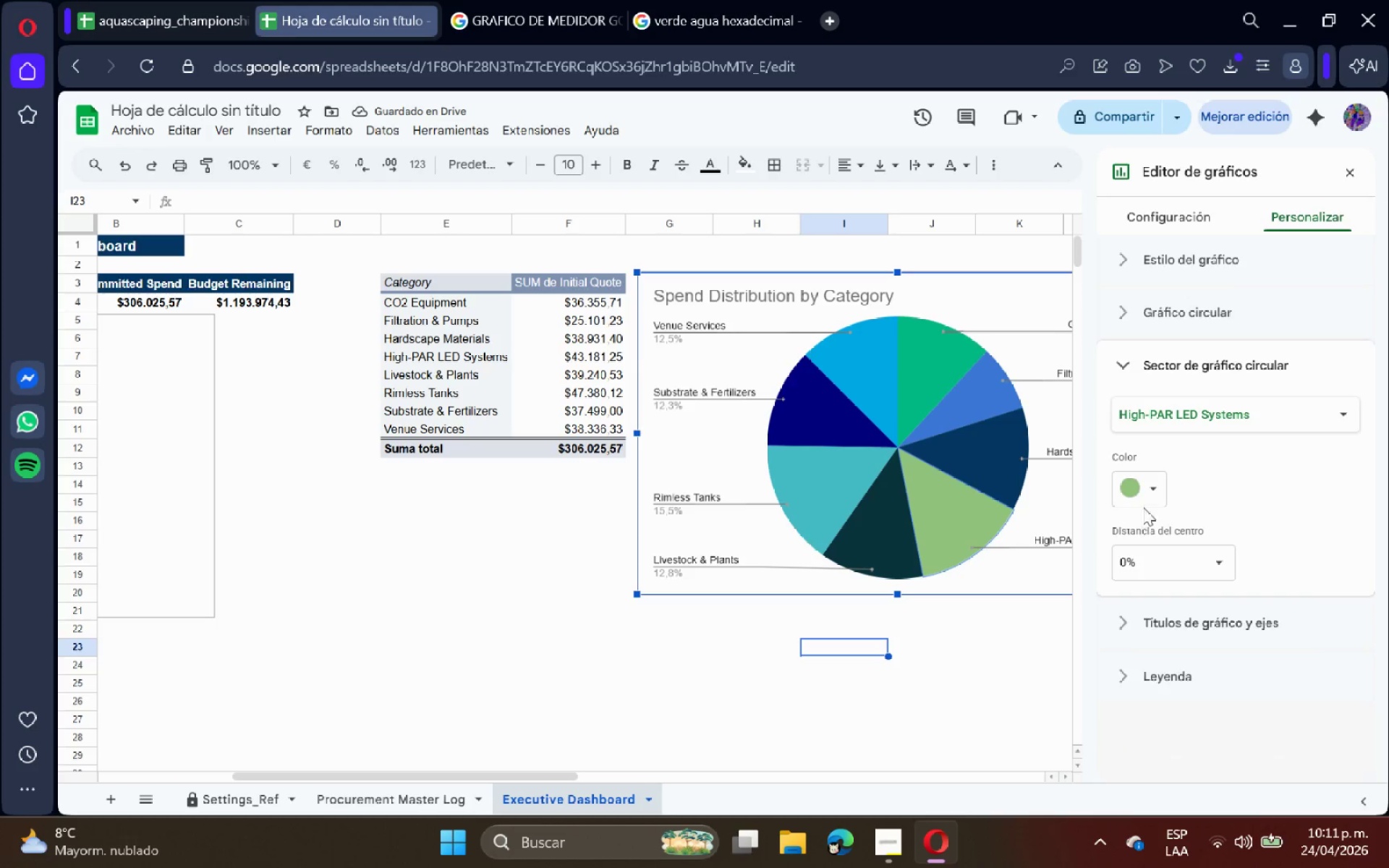 
left_click([1150, 503])
 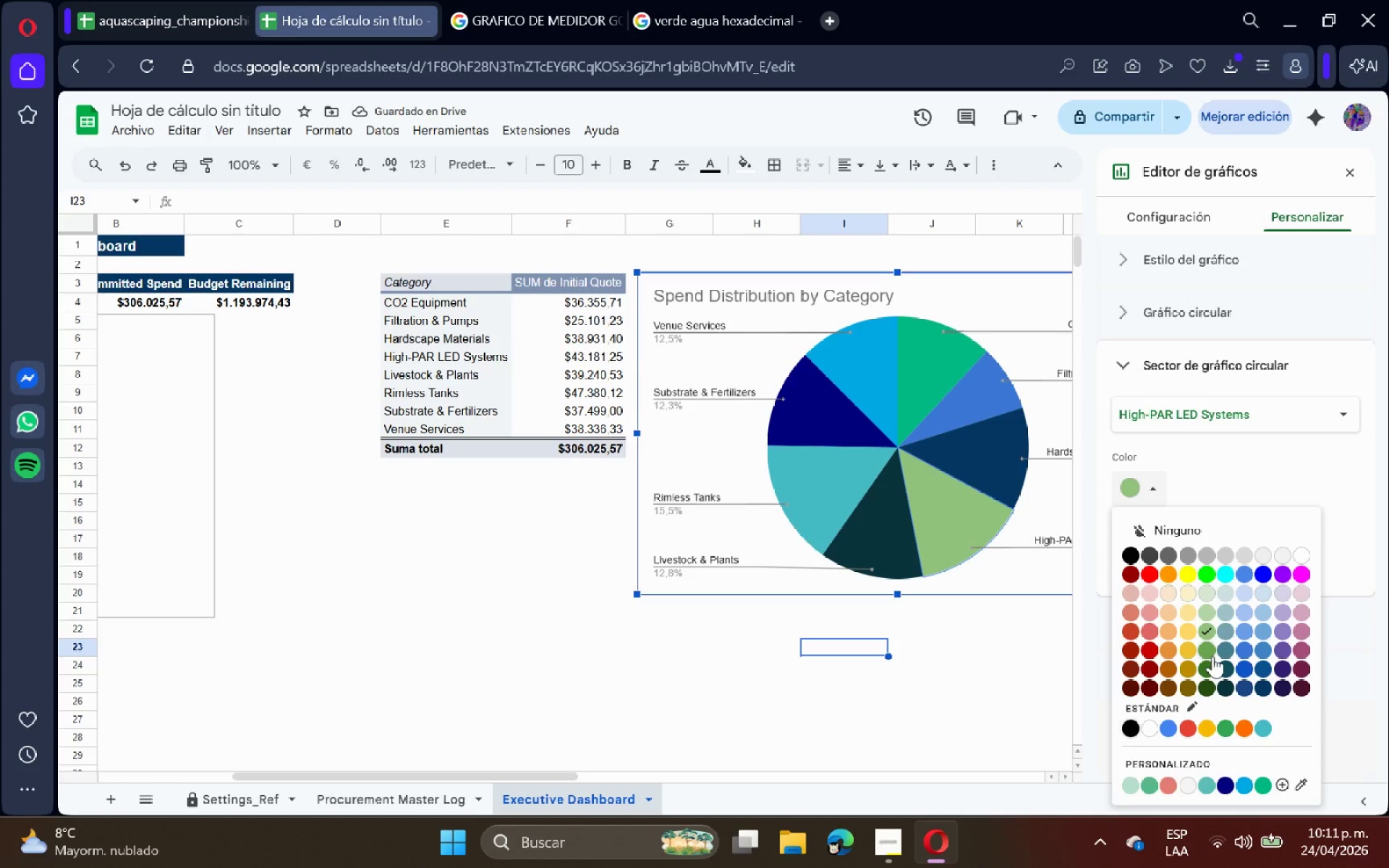 
left_click([1211, 664])
 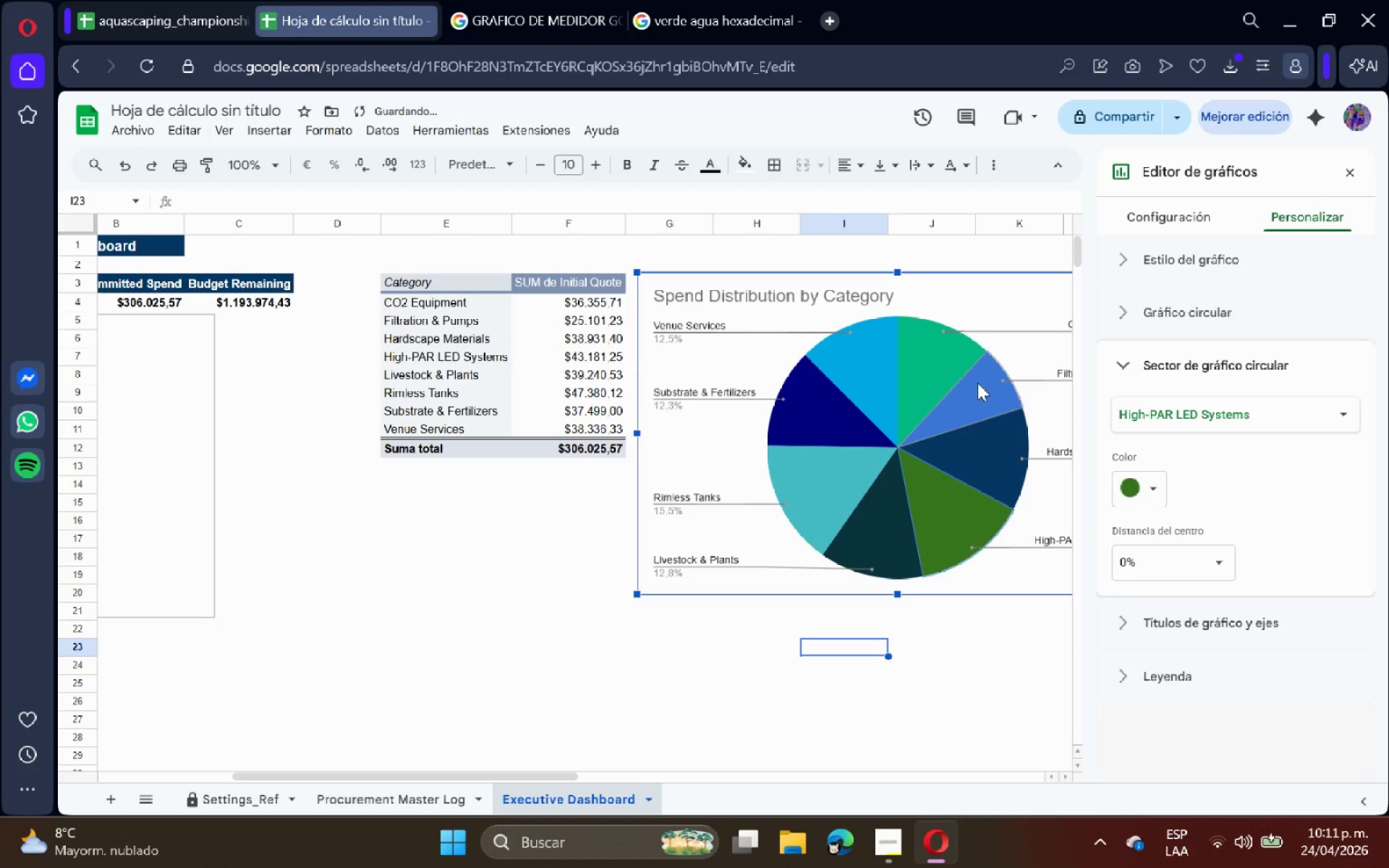 
left_click([935, 370])
 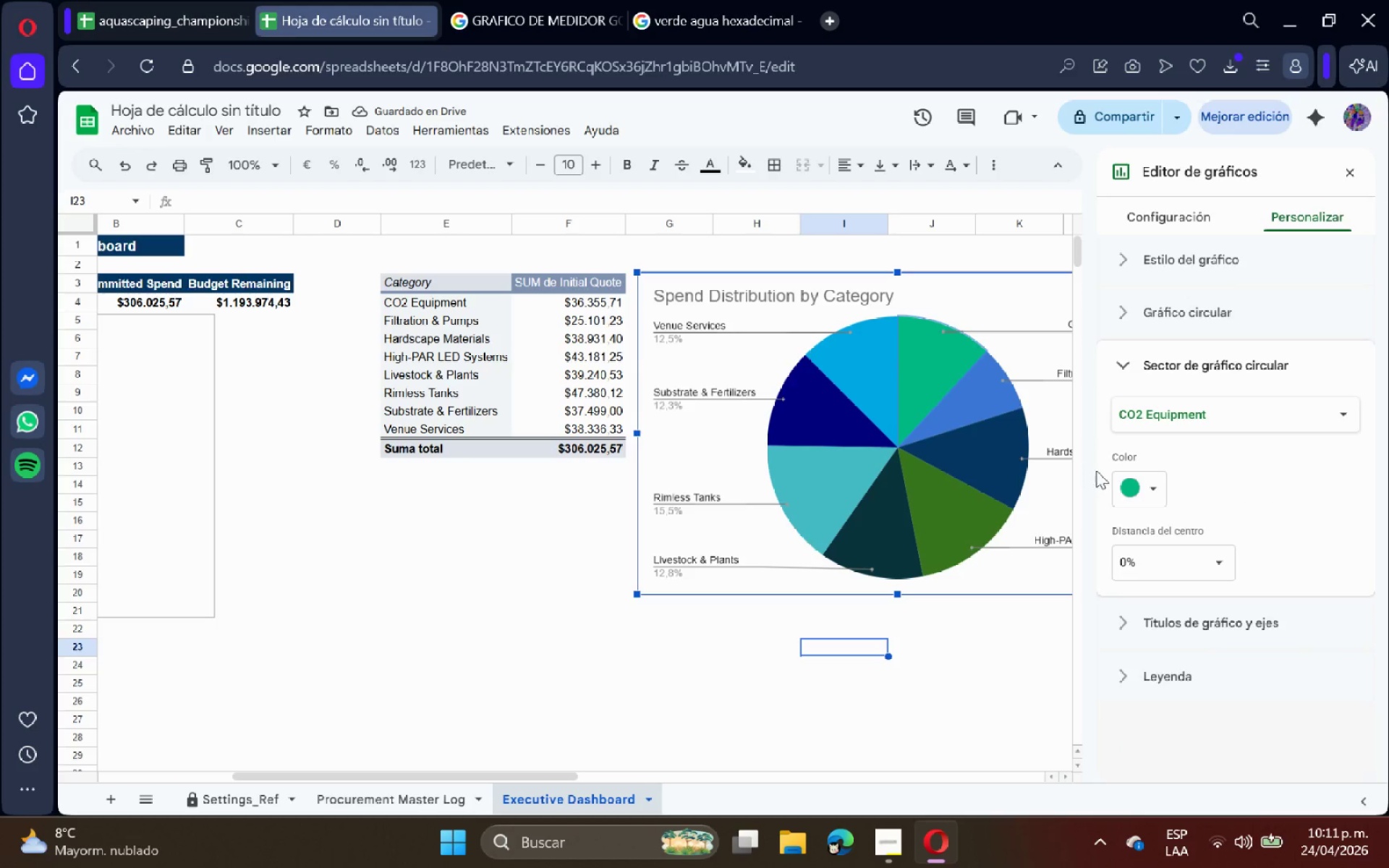 
left_click([1137, 488])
 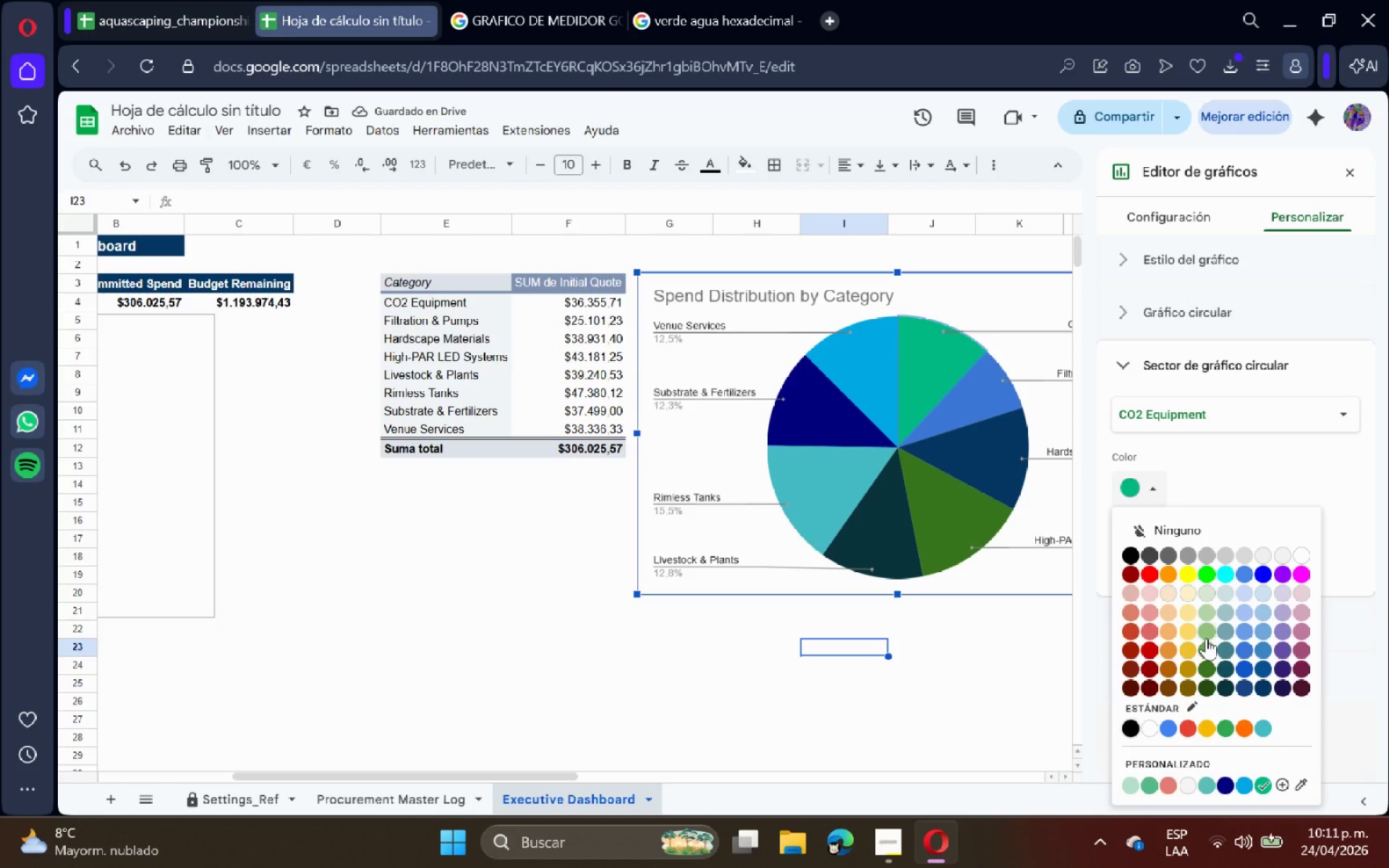 
left_click([1207, 627])
 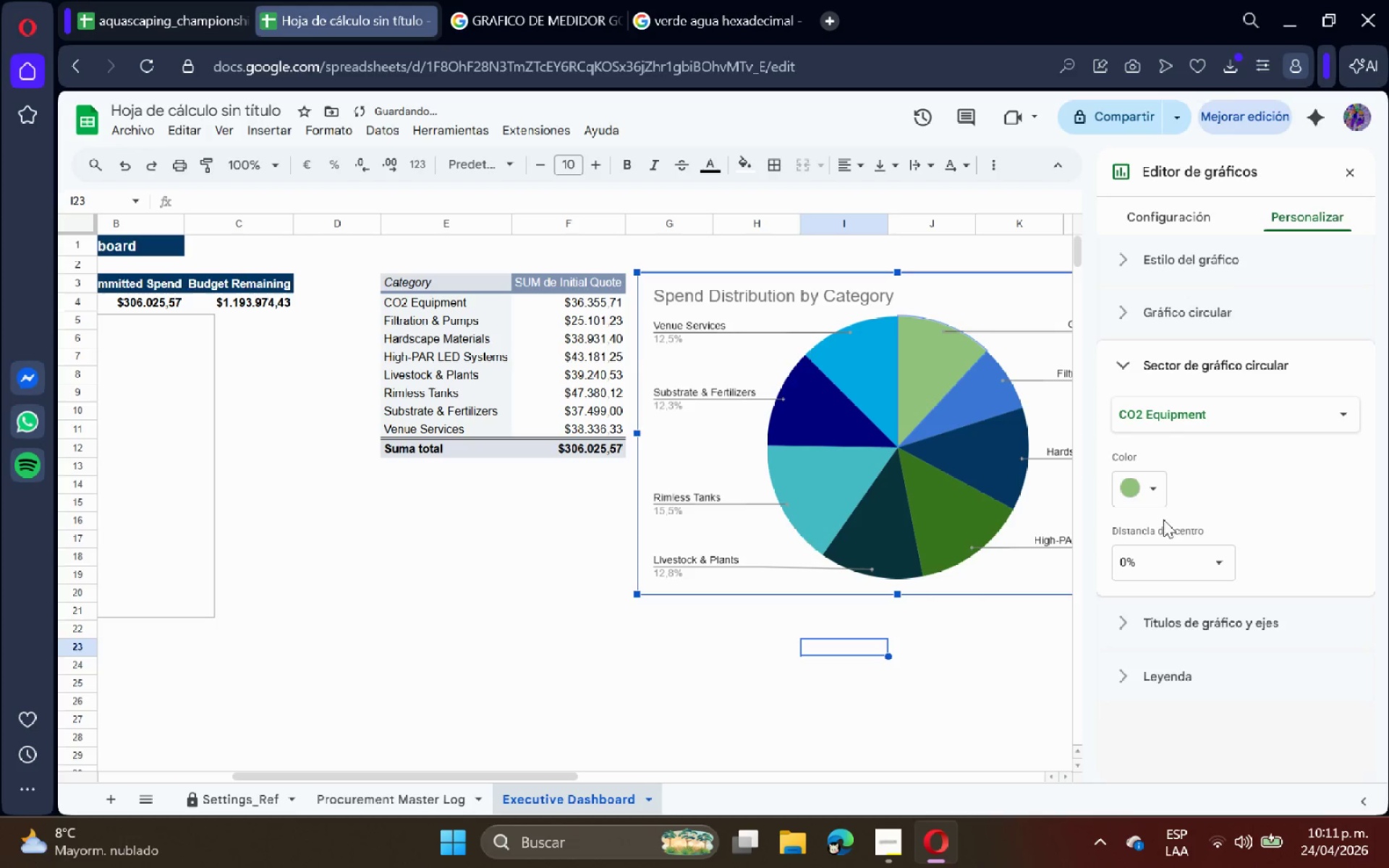 
left_click([1139, 480])
 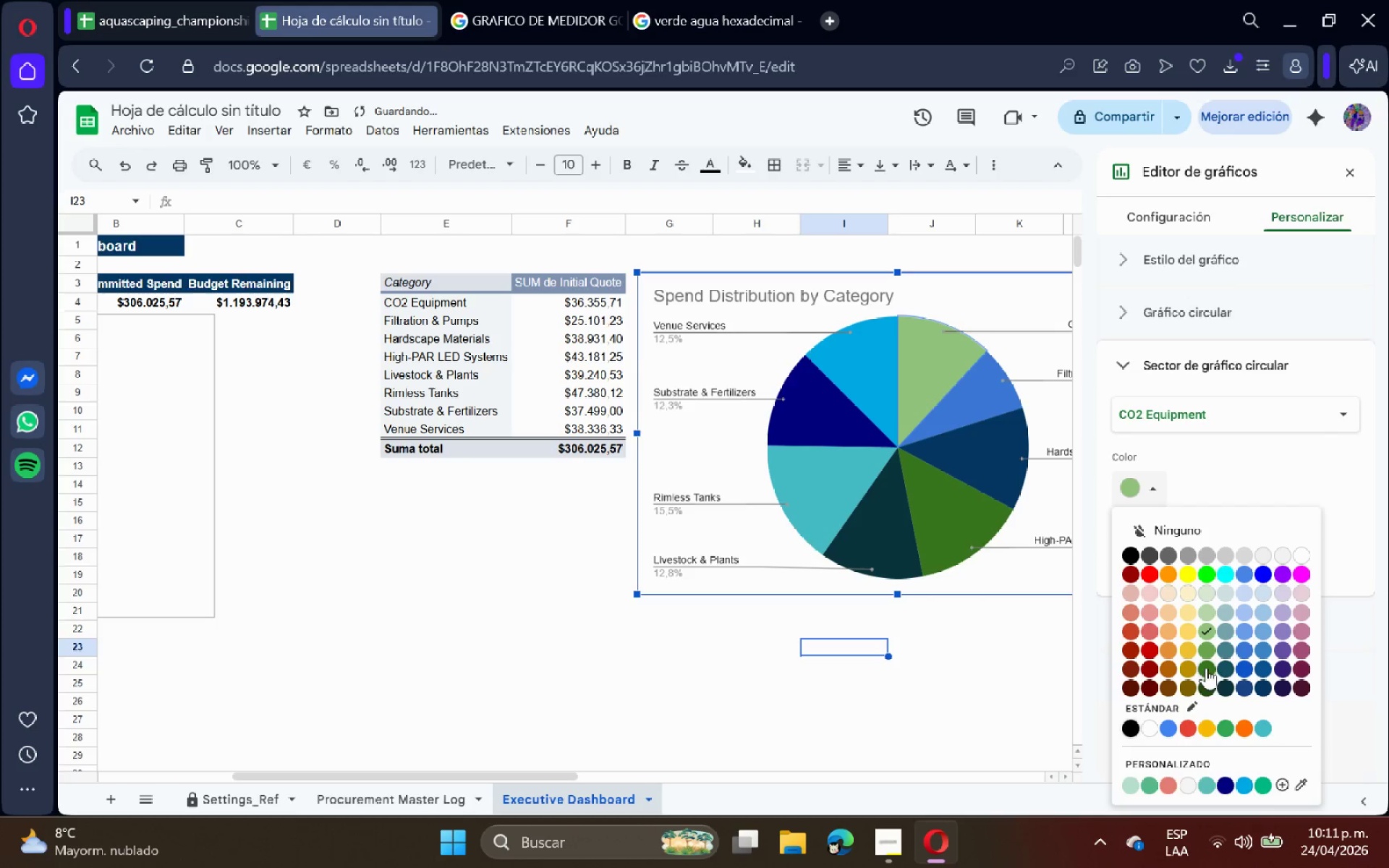 
left_click([1207, 681])
 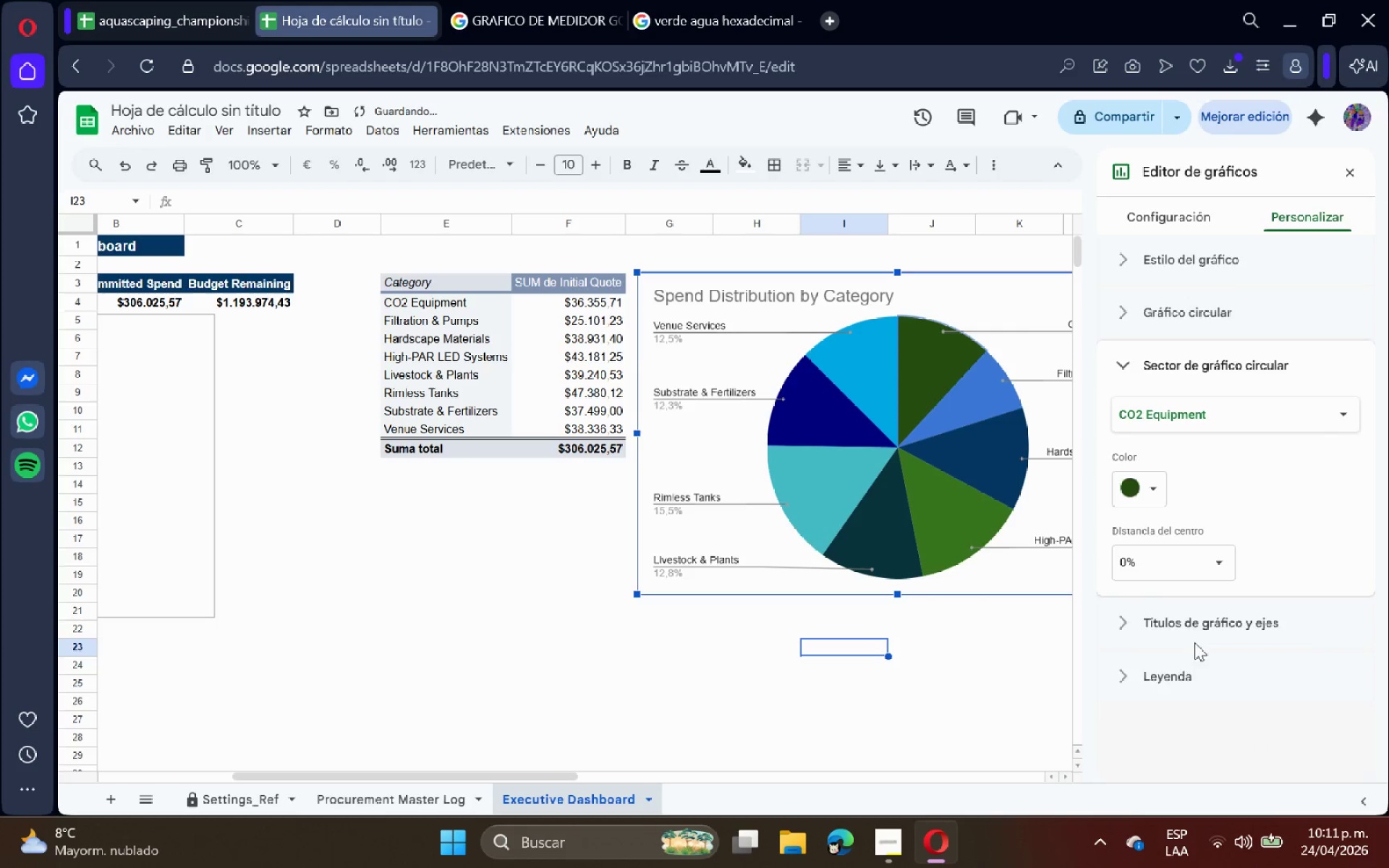 
left_click([1256, 498])
 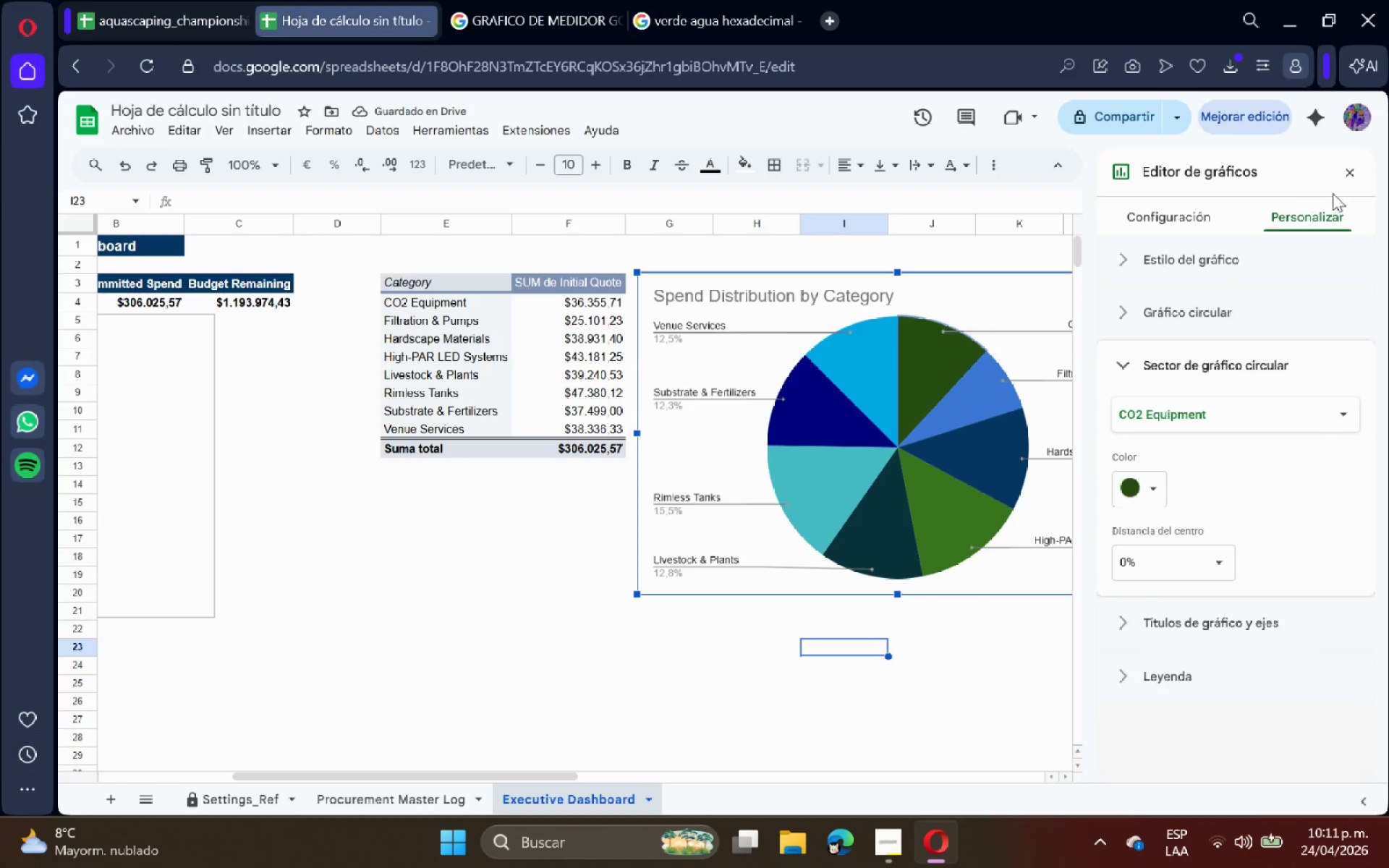 
left_click([1346, 188])
 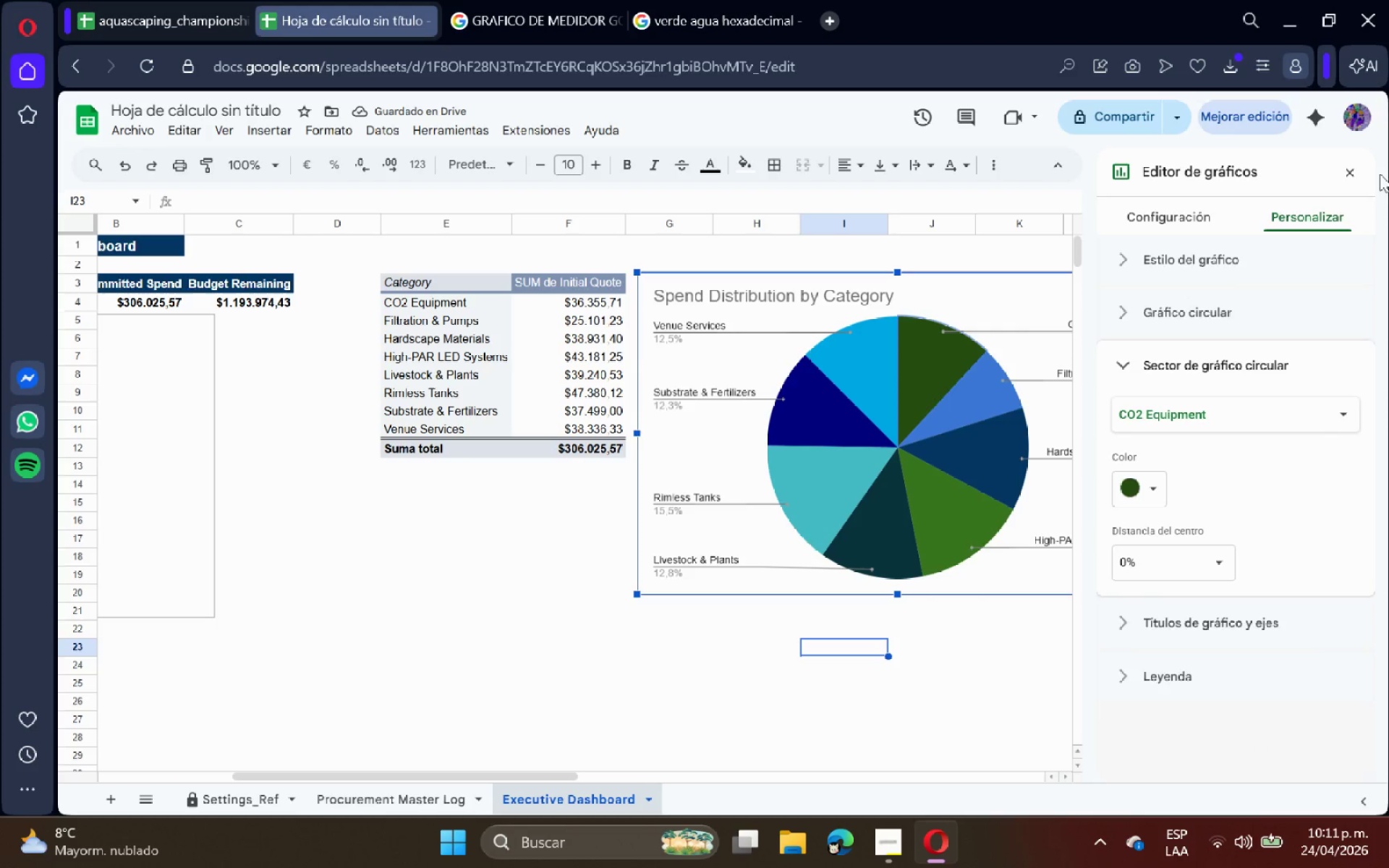 
double_click([1365, 173])
 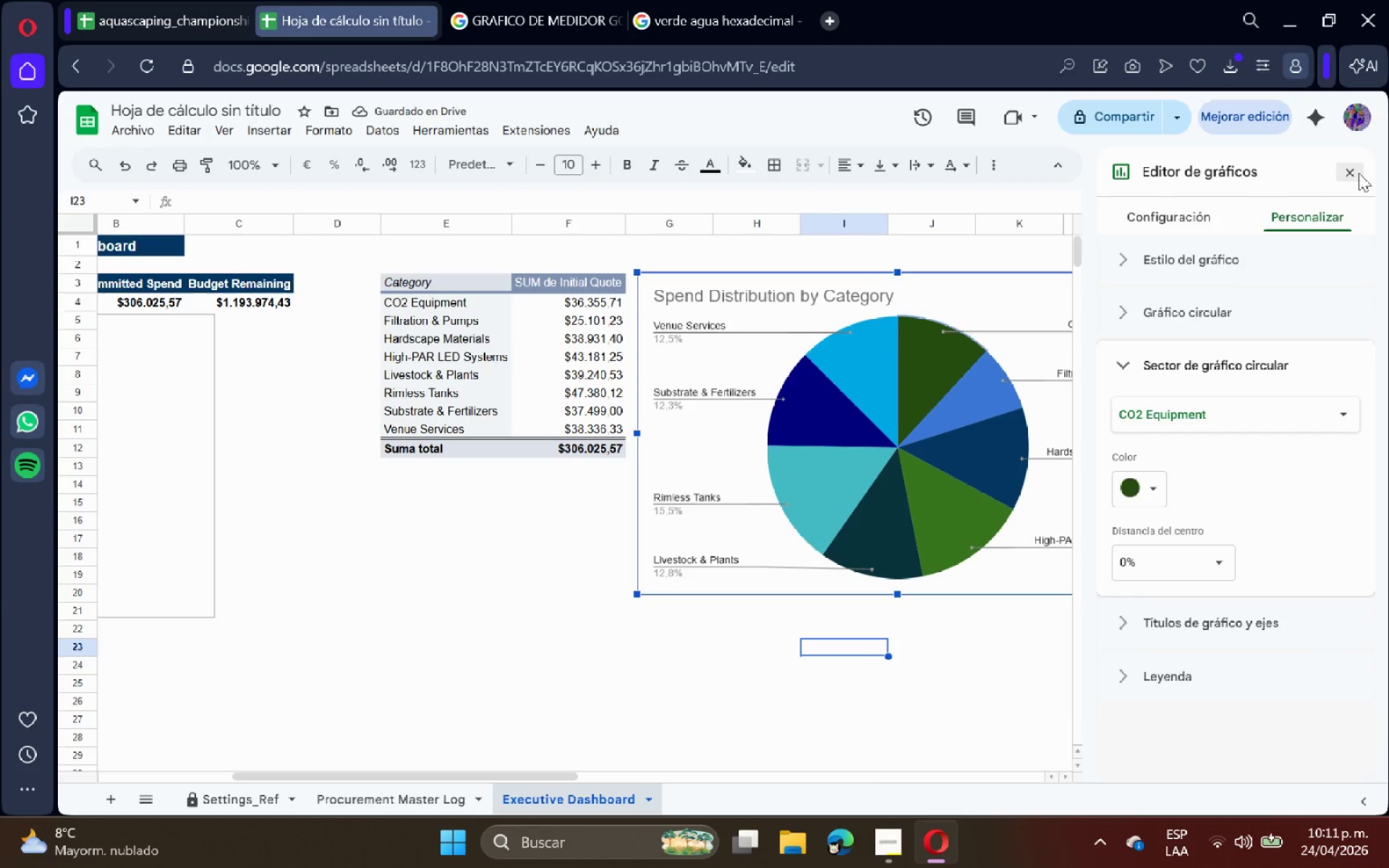 
triple_click([1359, 173])
 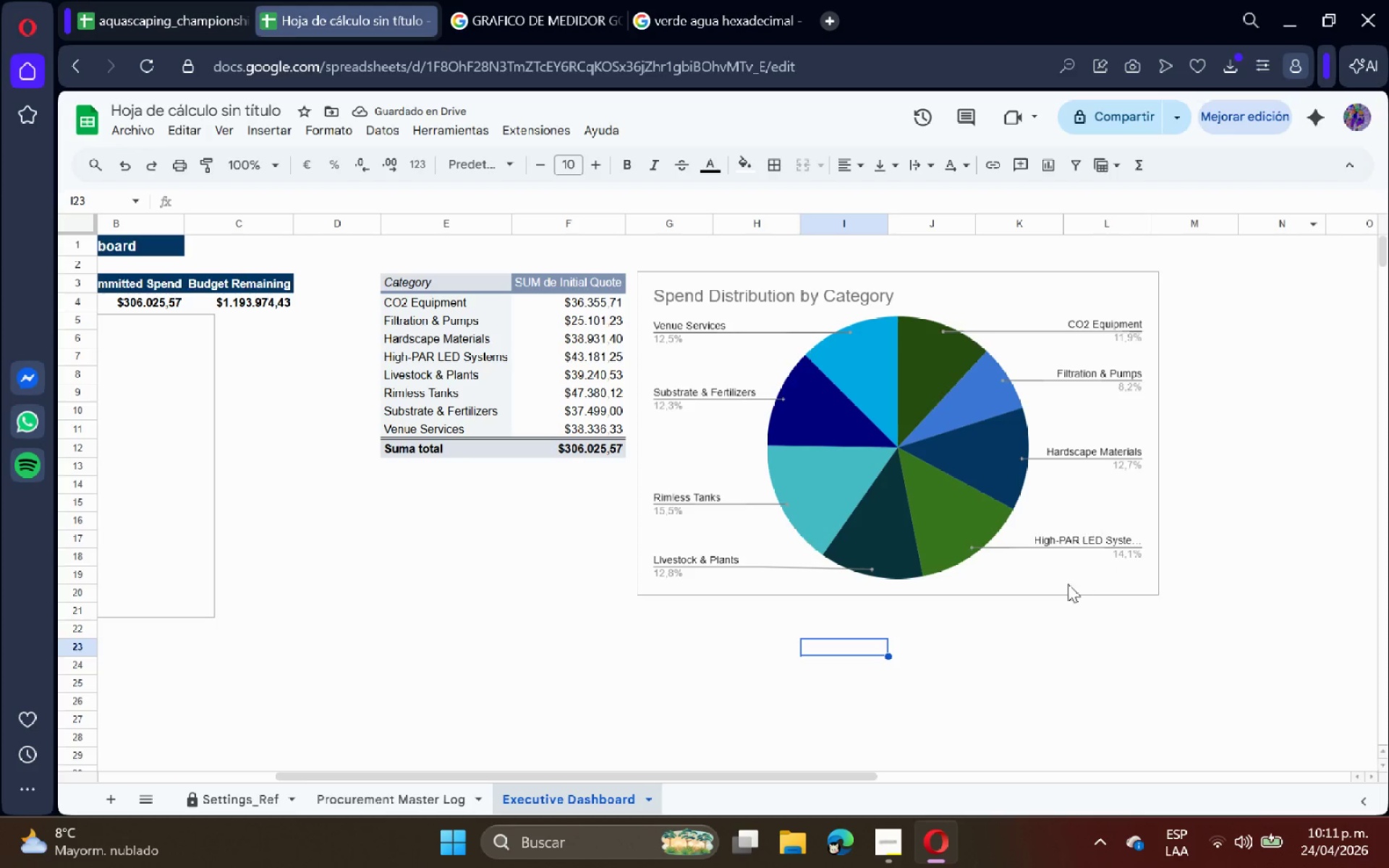 
left_click([1069, 636])
 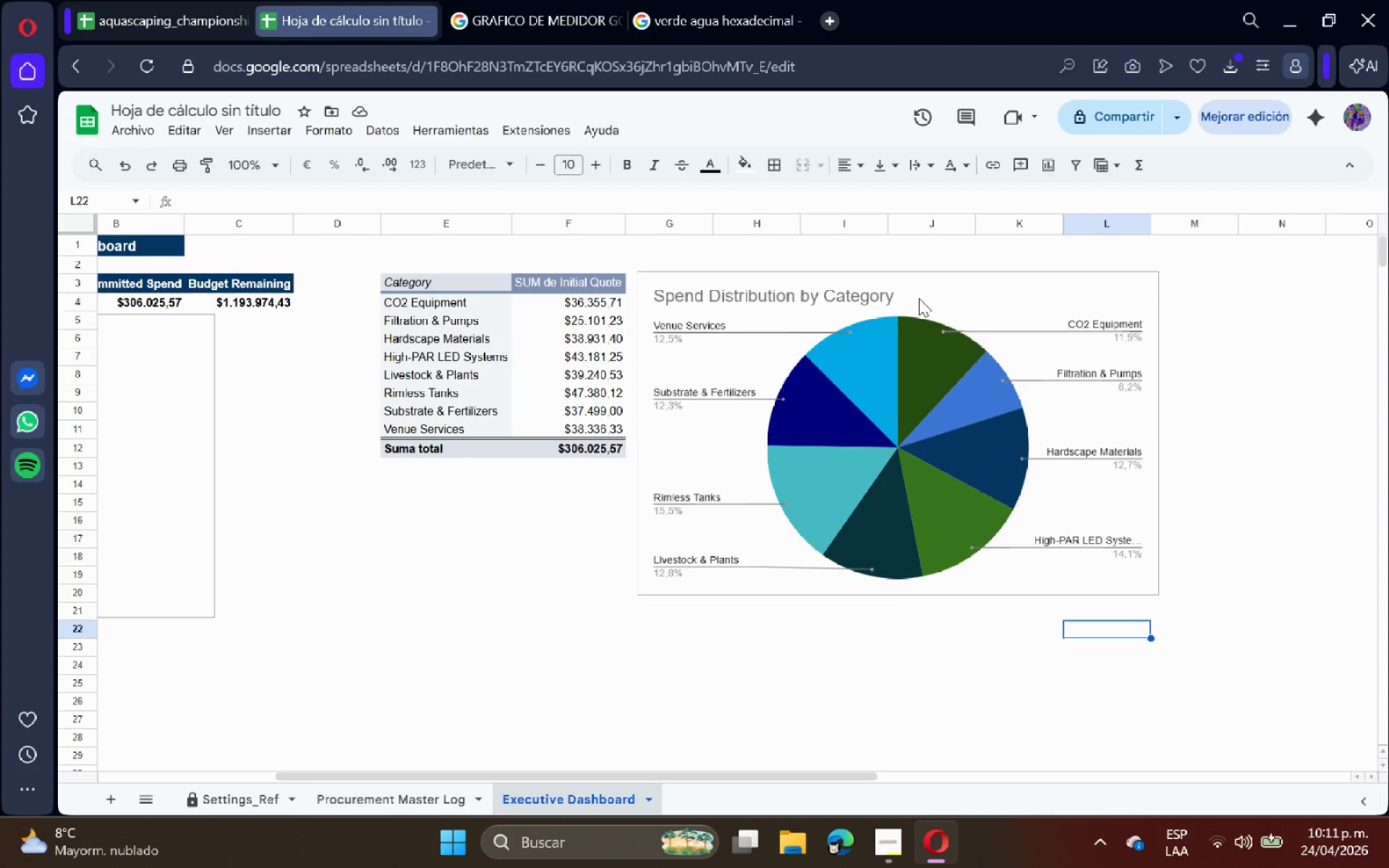 
double_click([919, 298])
 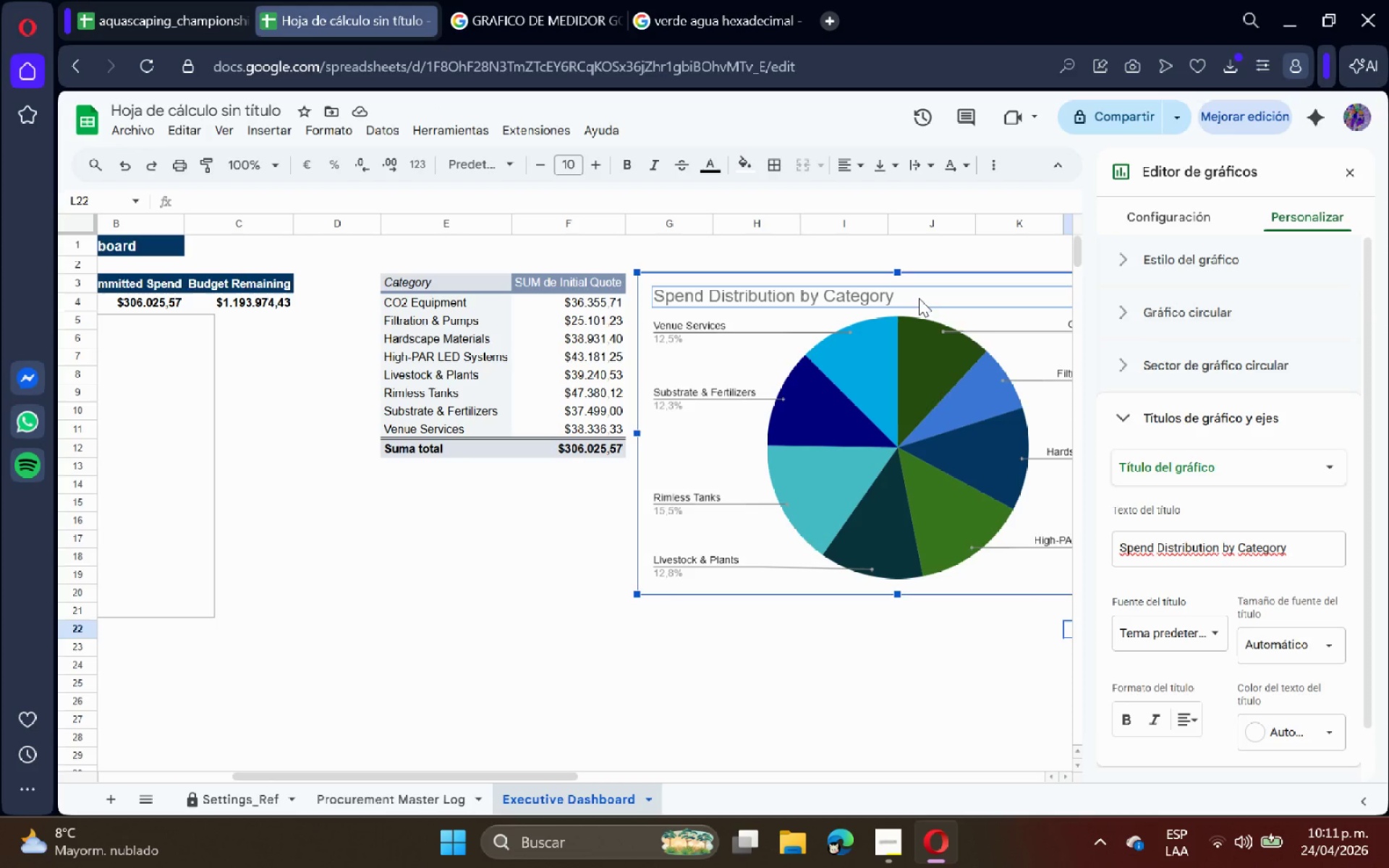 
wait(5.53)
 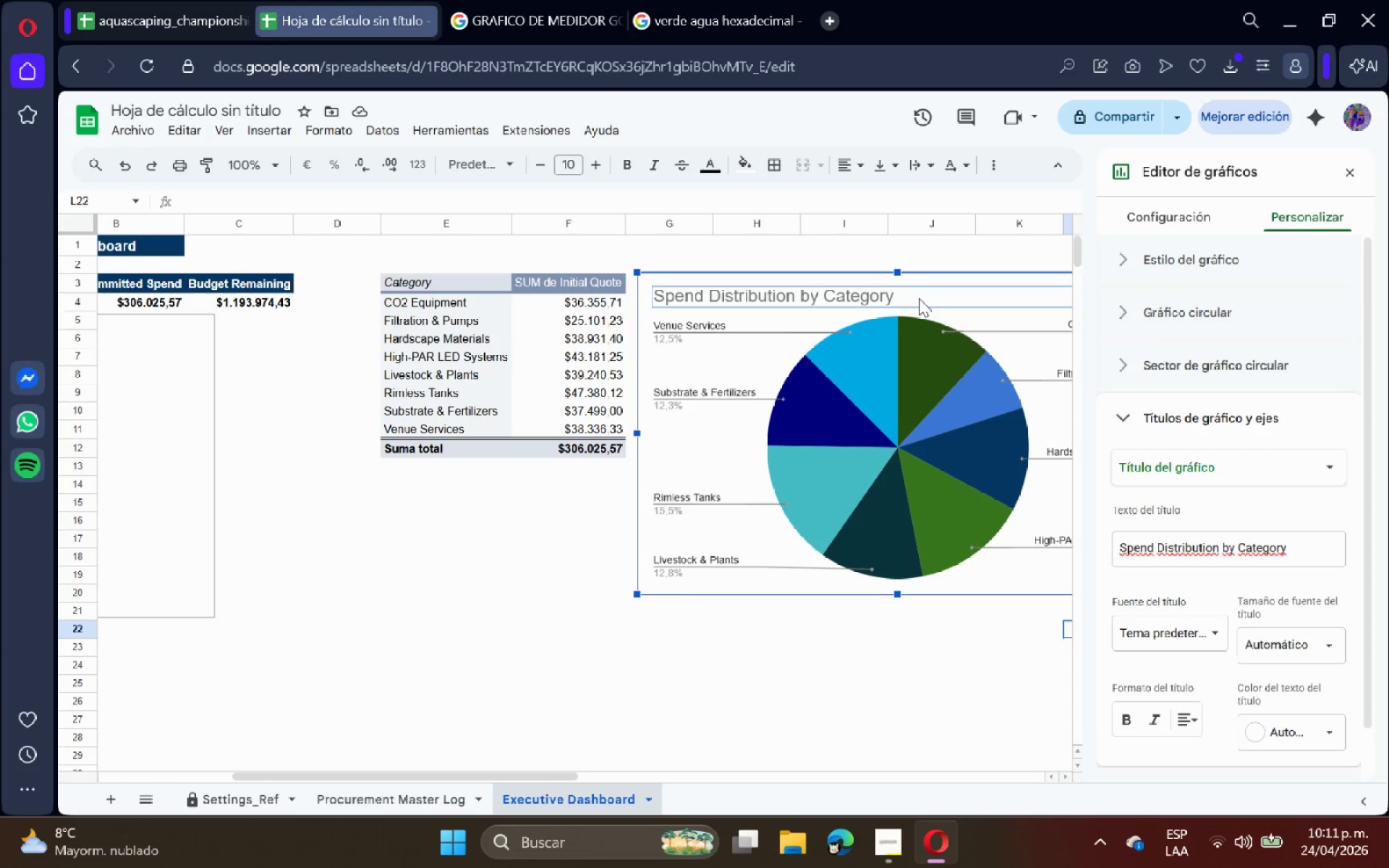 
left_click([437, 574])
 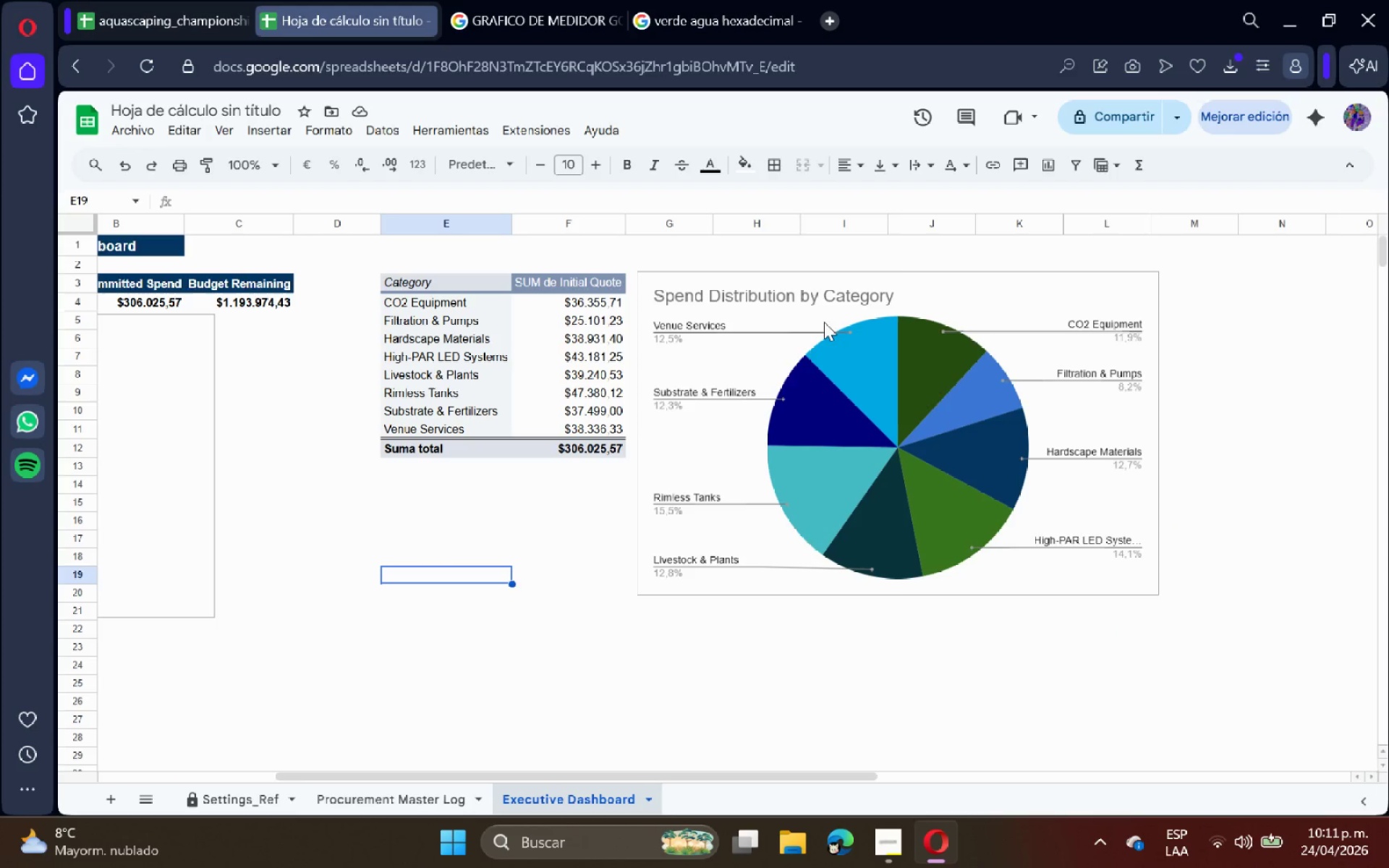 
left_click([793, 307])
 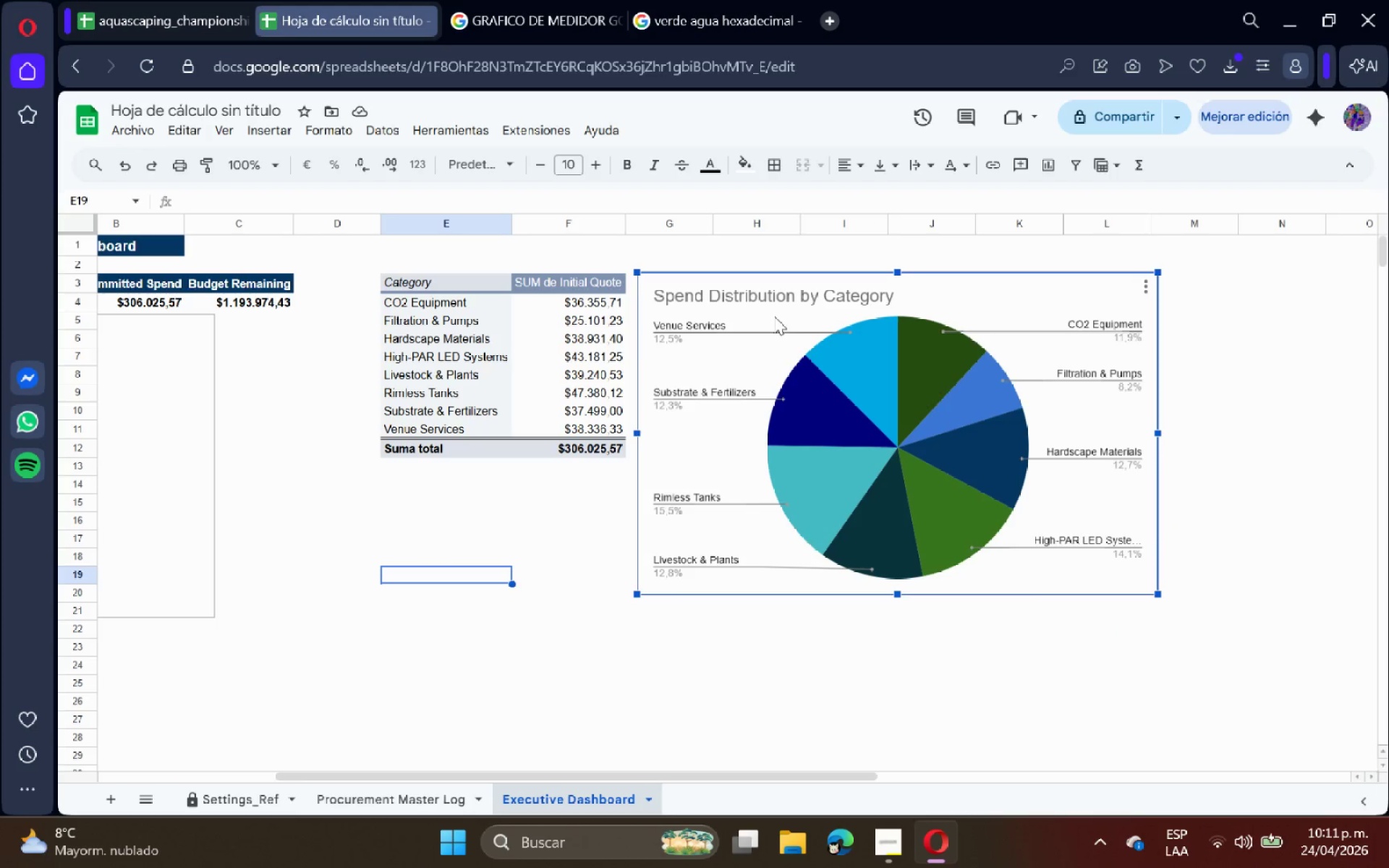 
left_click_drag(start_coordinate=[774, 316], to_coordinate=[349, 511])
 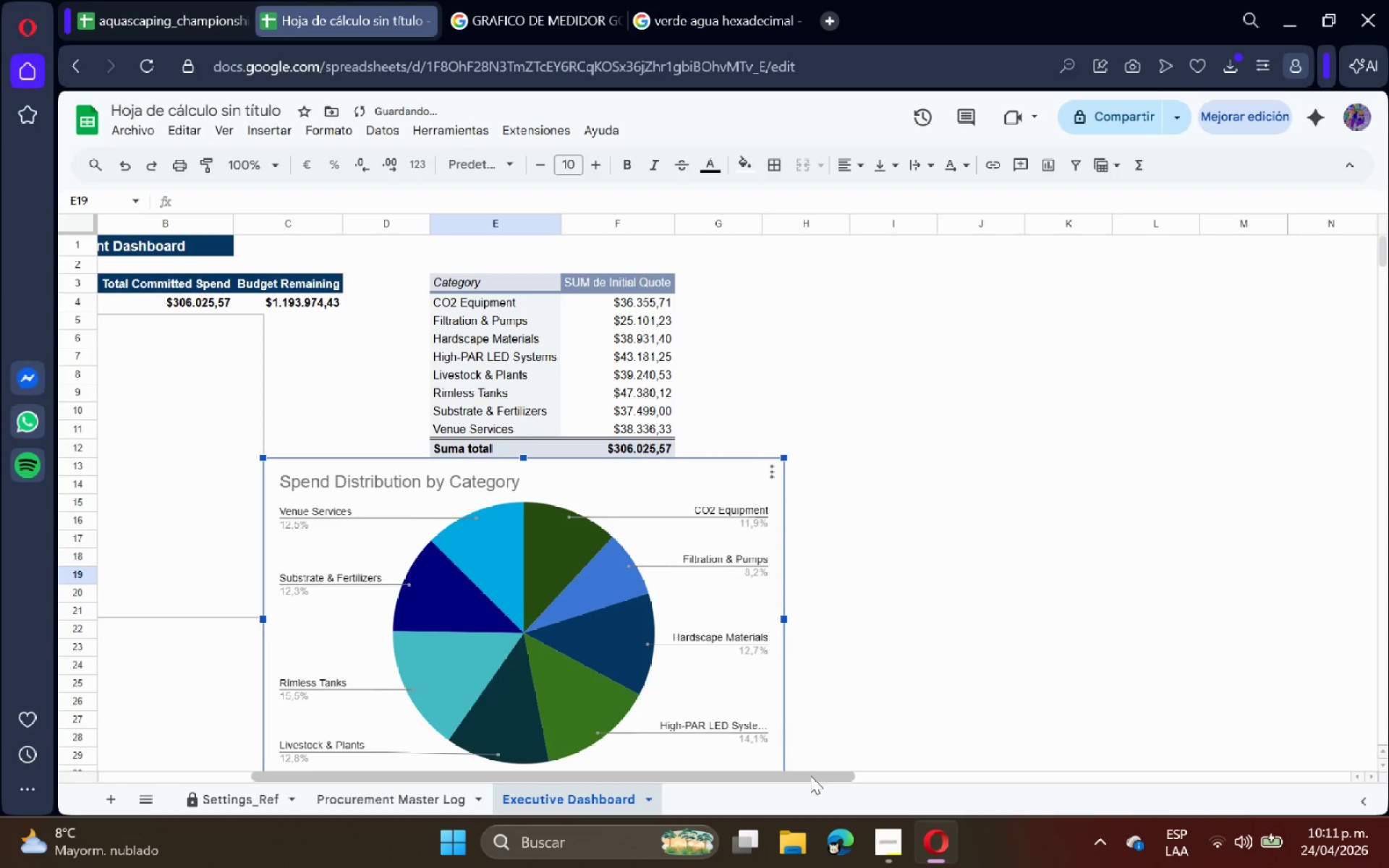 
left_click_drag(start_coordinate=[810, 775], to_coordinate=[516, 760])
 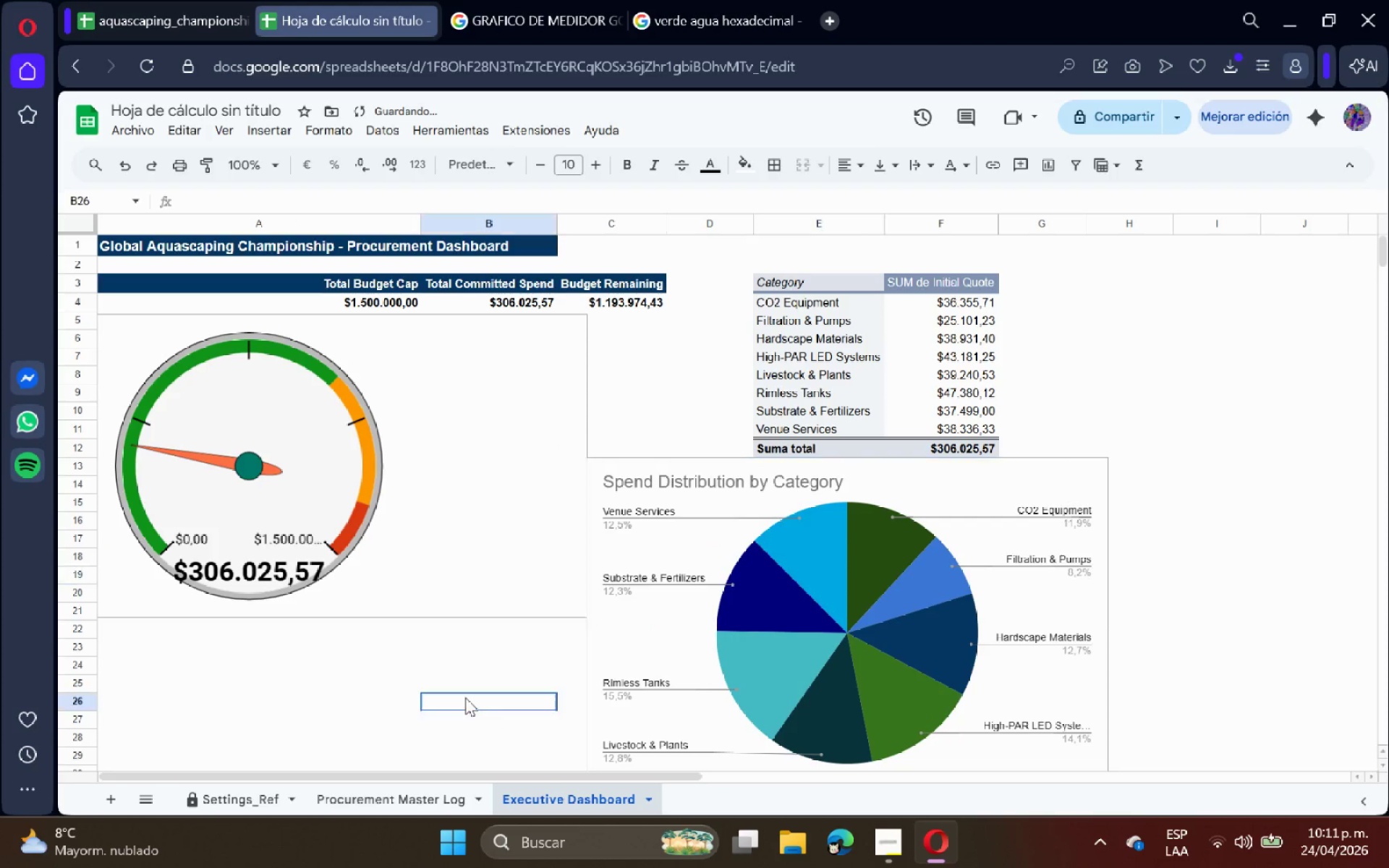 
left_click([465, 697])
 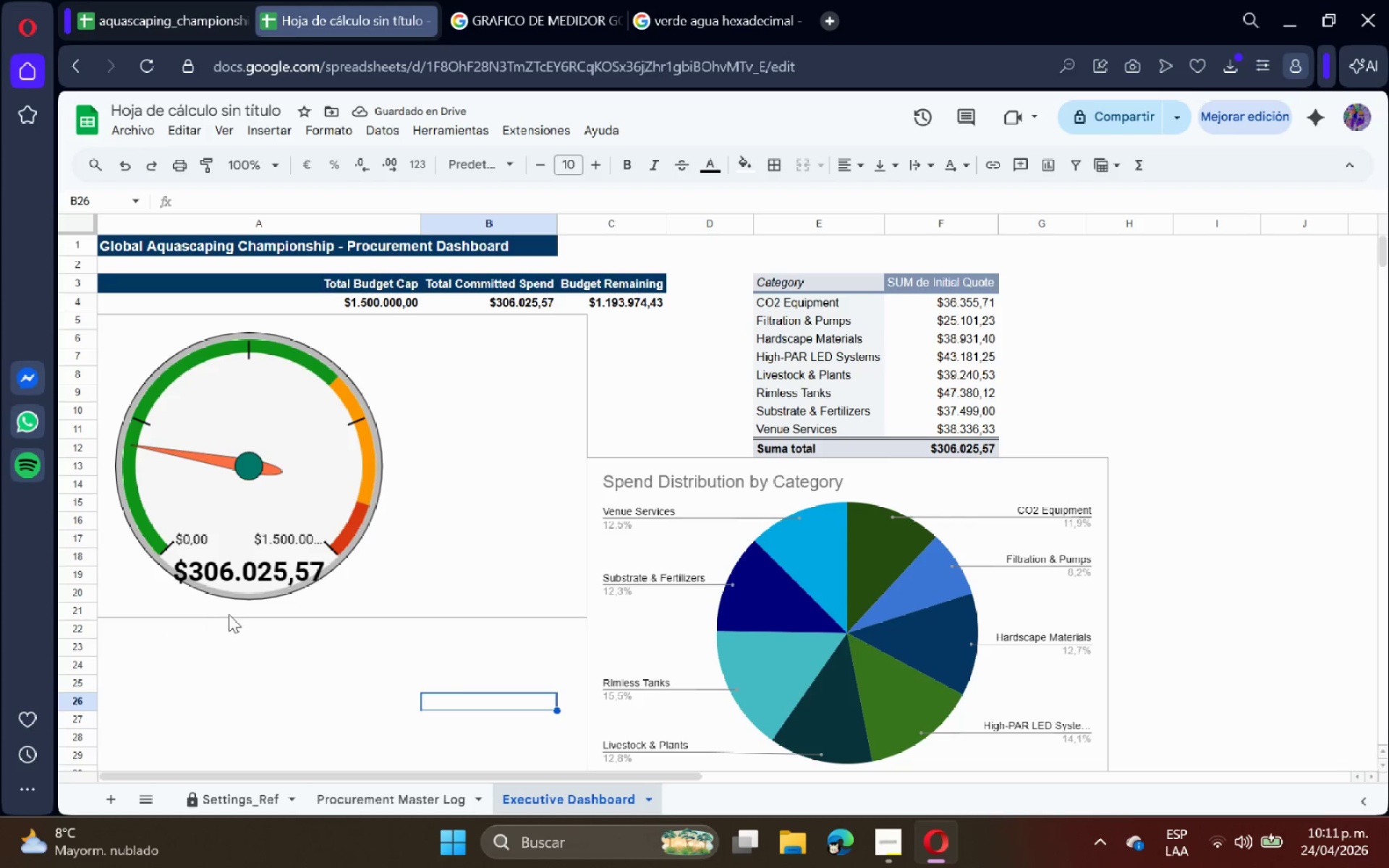 
scroll: coordinate [655, 492], scroll_direction: down, amount: 2.0
 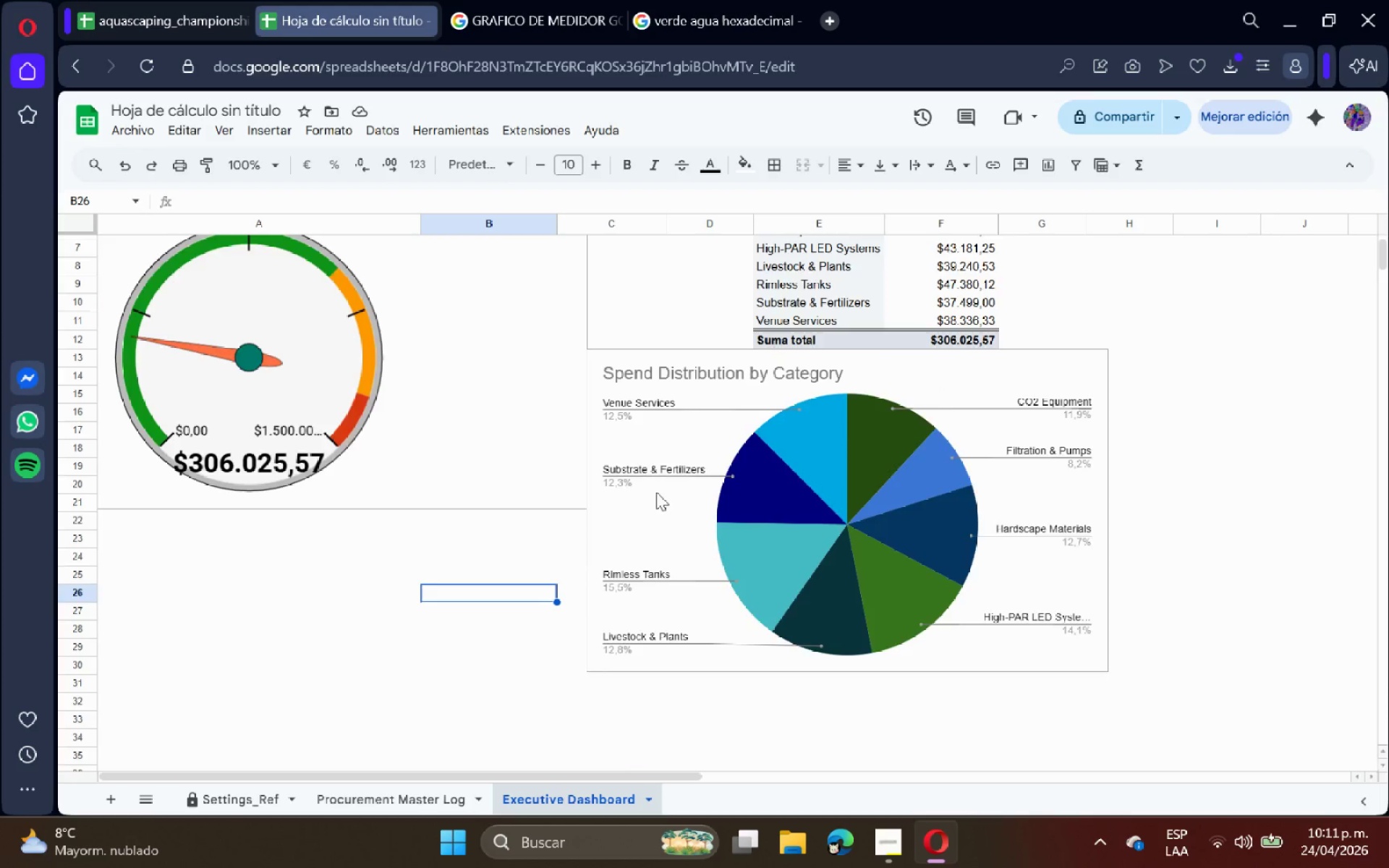 
left_click([537, 470])
 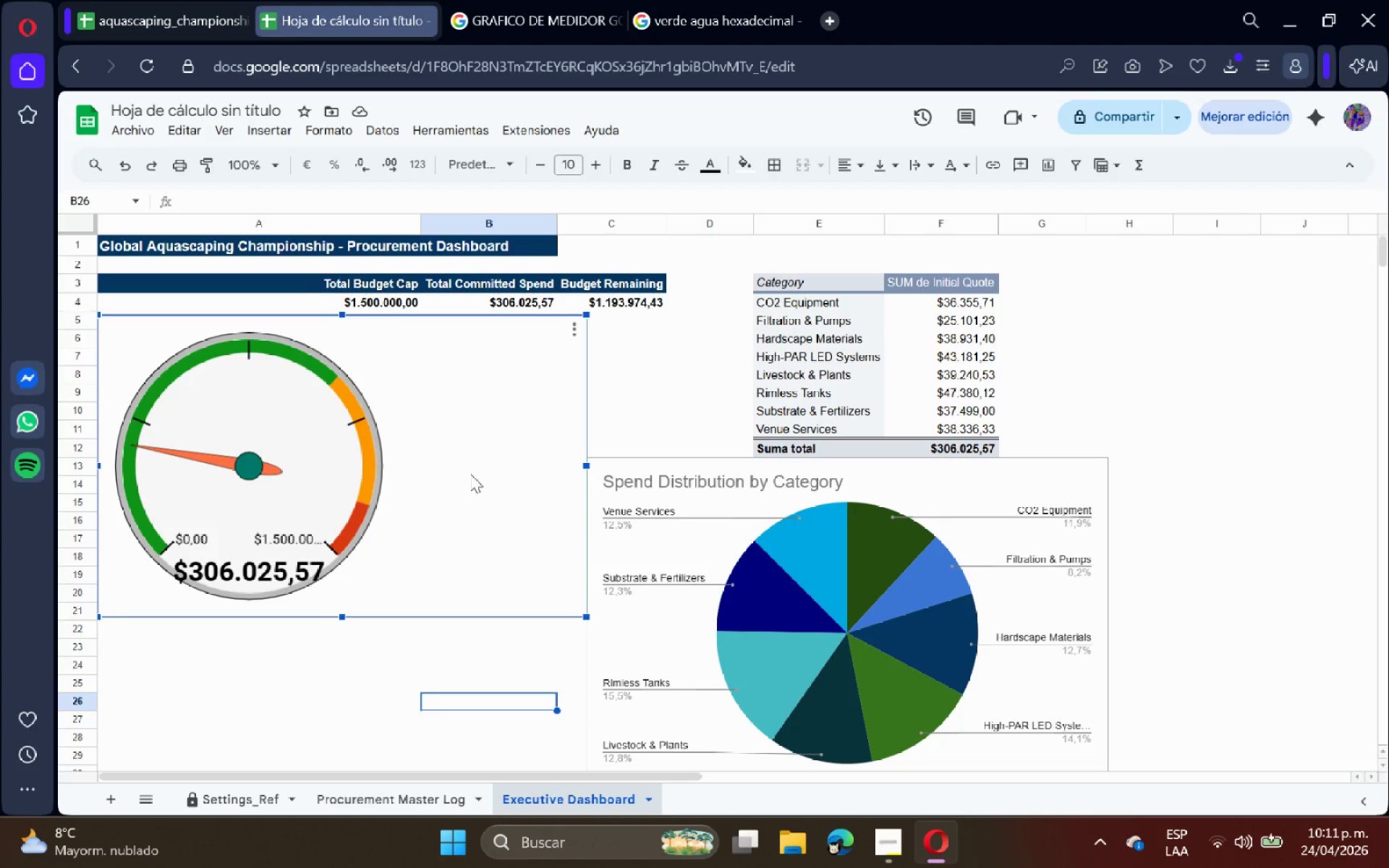 
scroll: coordinate [656, 492], scroll_direction: up, amount: 2.0
 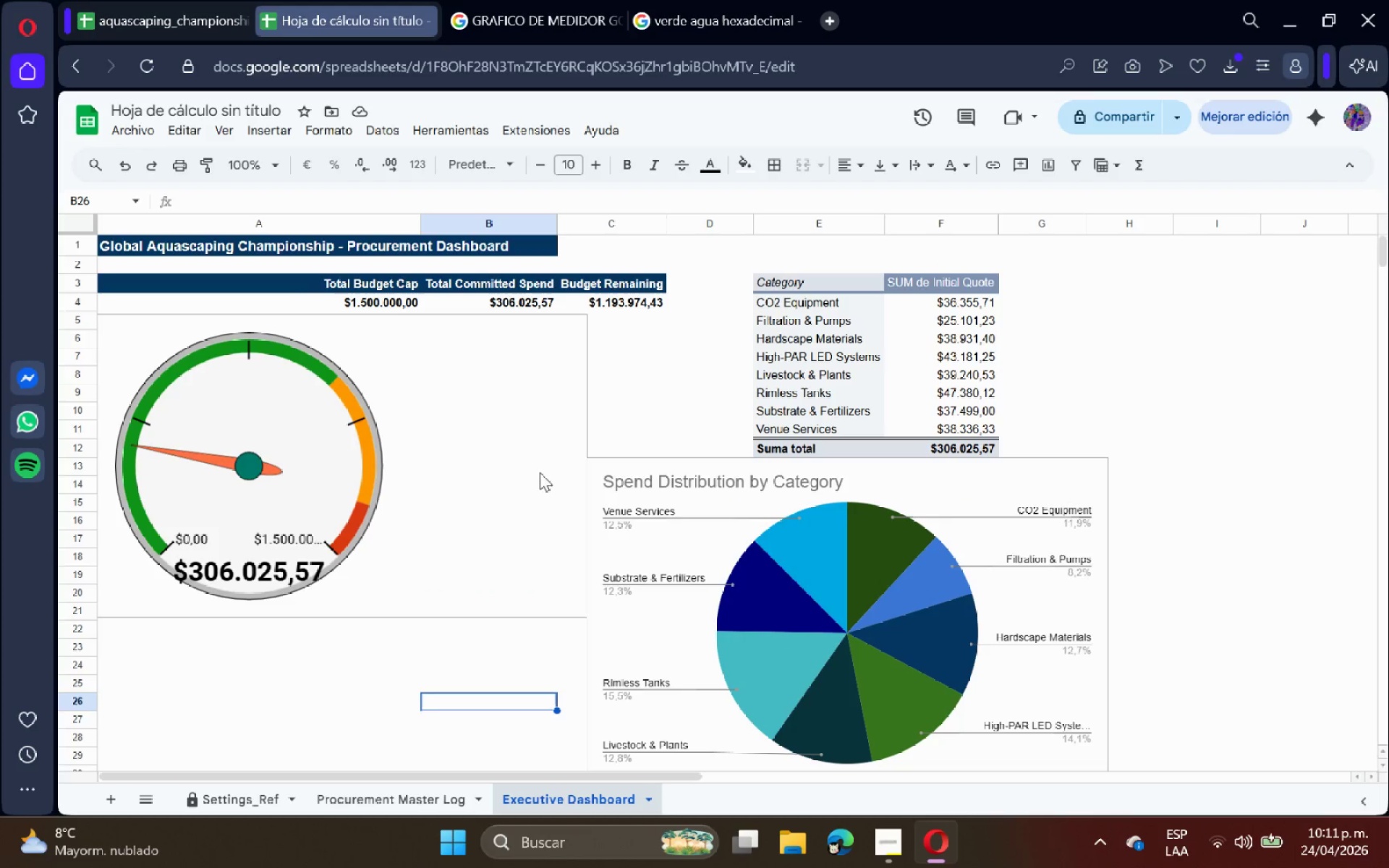 
left_click_drag(start_coordinate=[459, 467], to_coordinate=[1367, 427])
 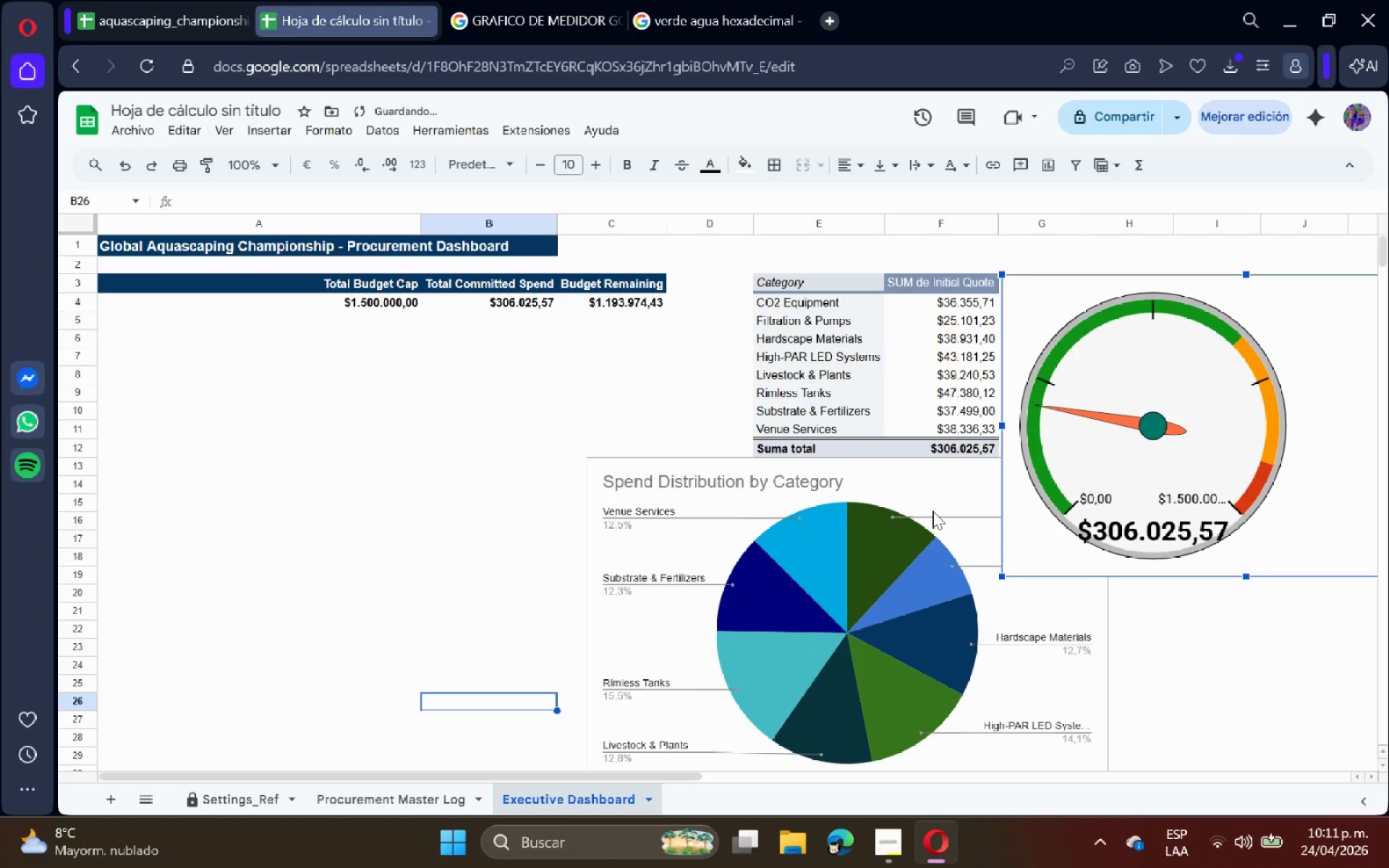 
left_click([917, 480])
 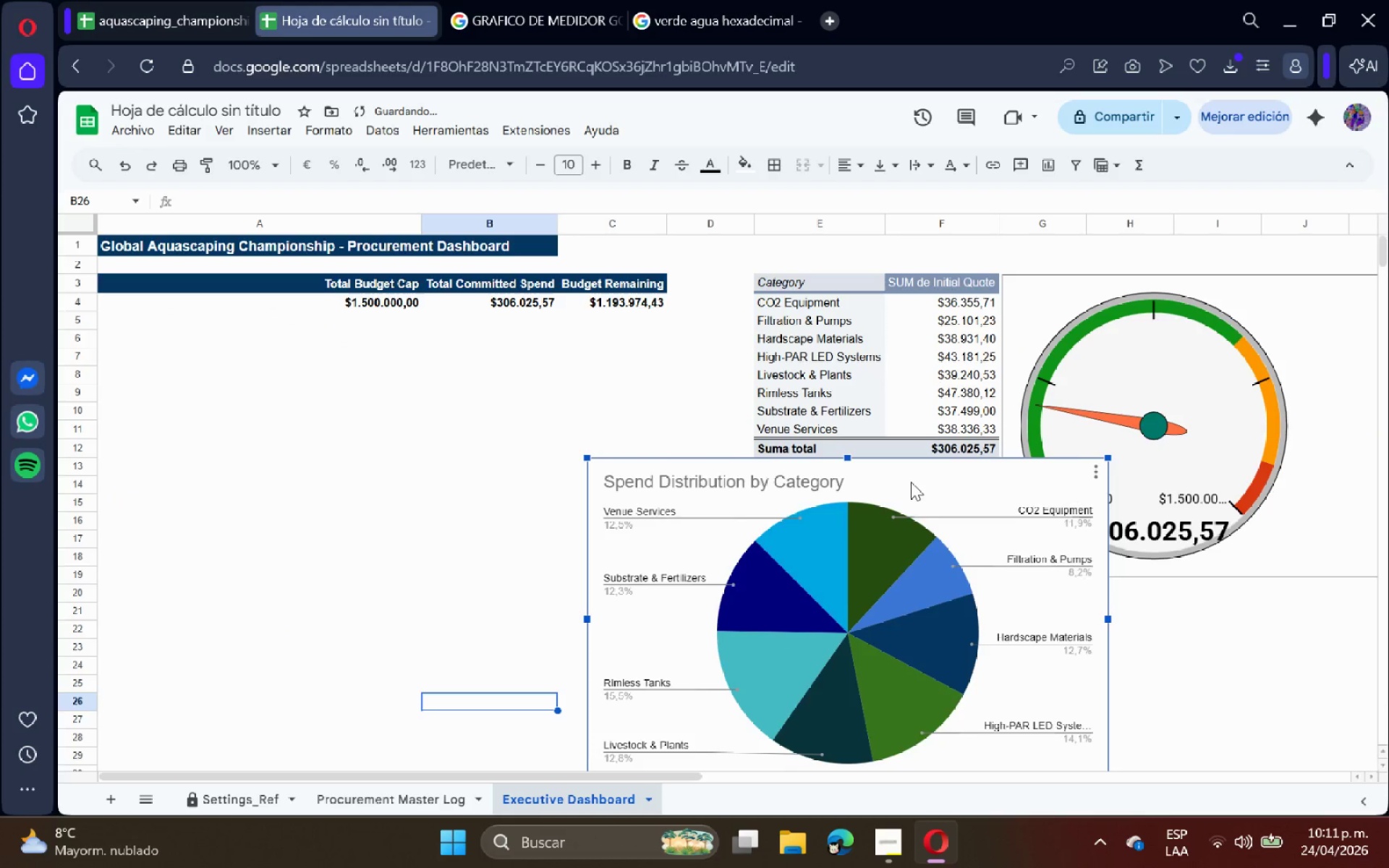 
left_click_drag(start_coordinate=[911, 482], to_coordinate=[1329, 607])
 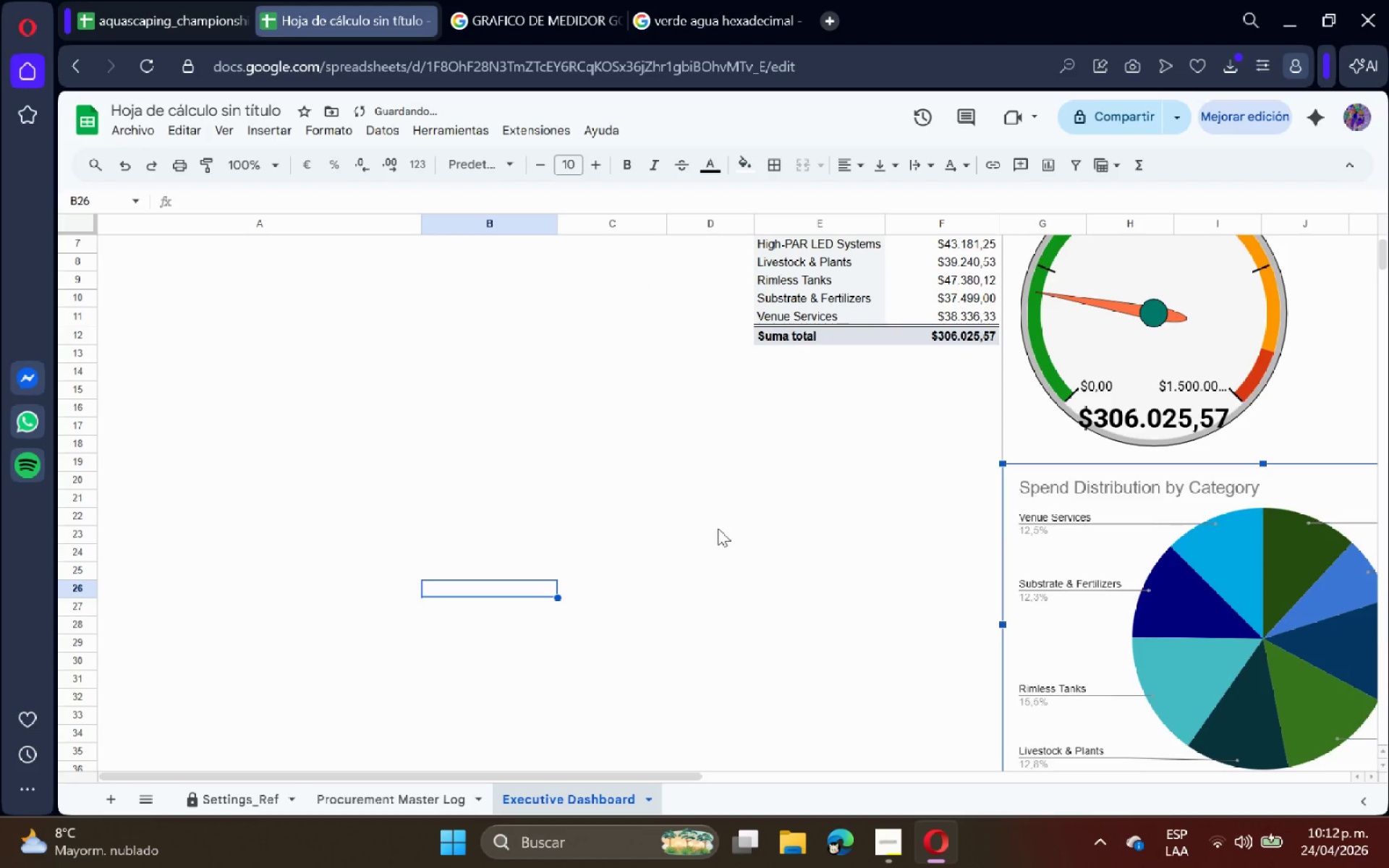 
left_click([700, 514])
 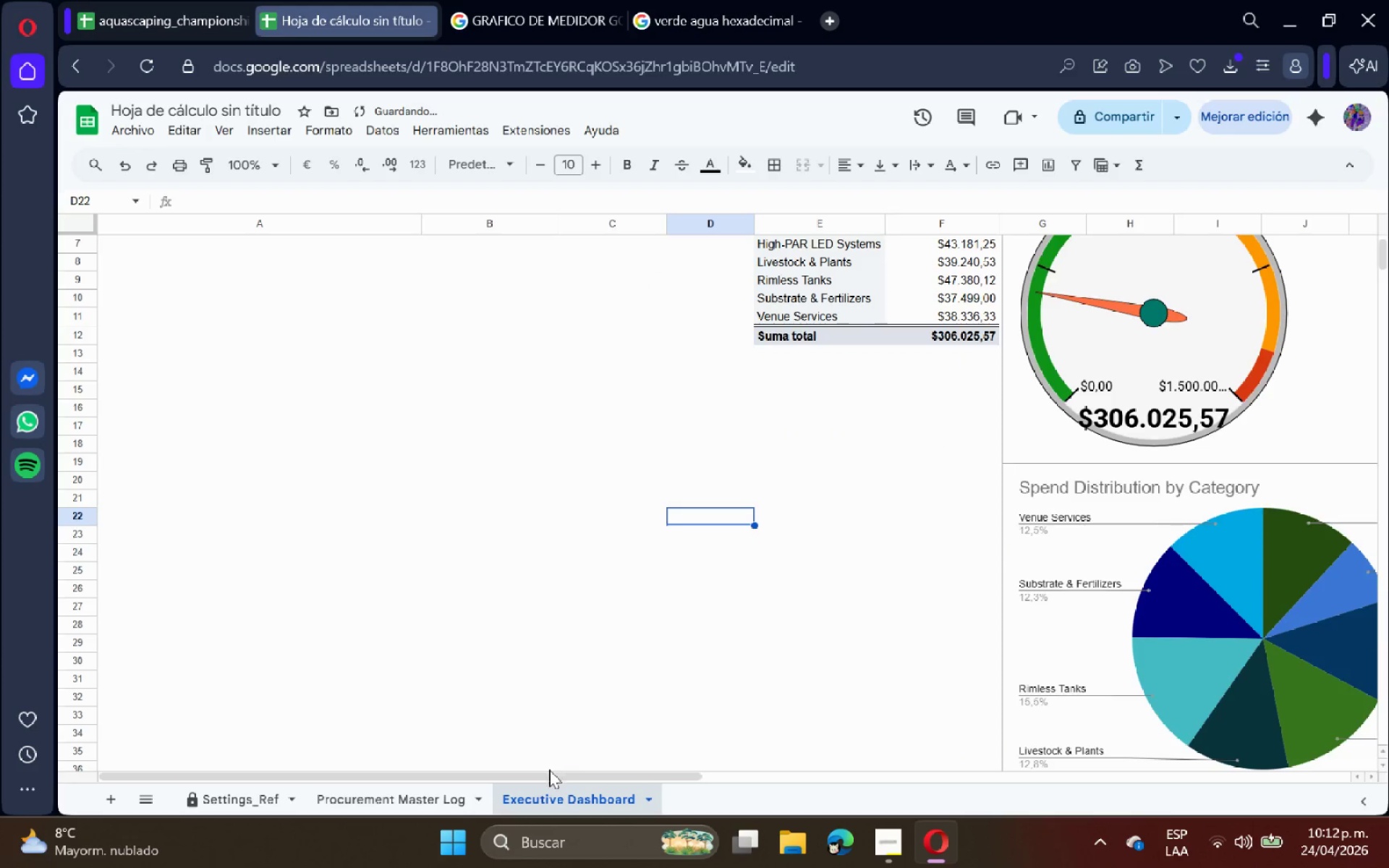 
left_click_drag(start_coordinate=[549, 773], to_coordinate=[347, 765])
 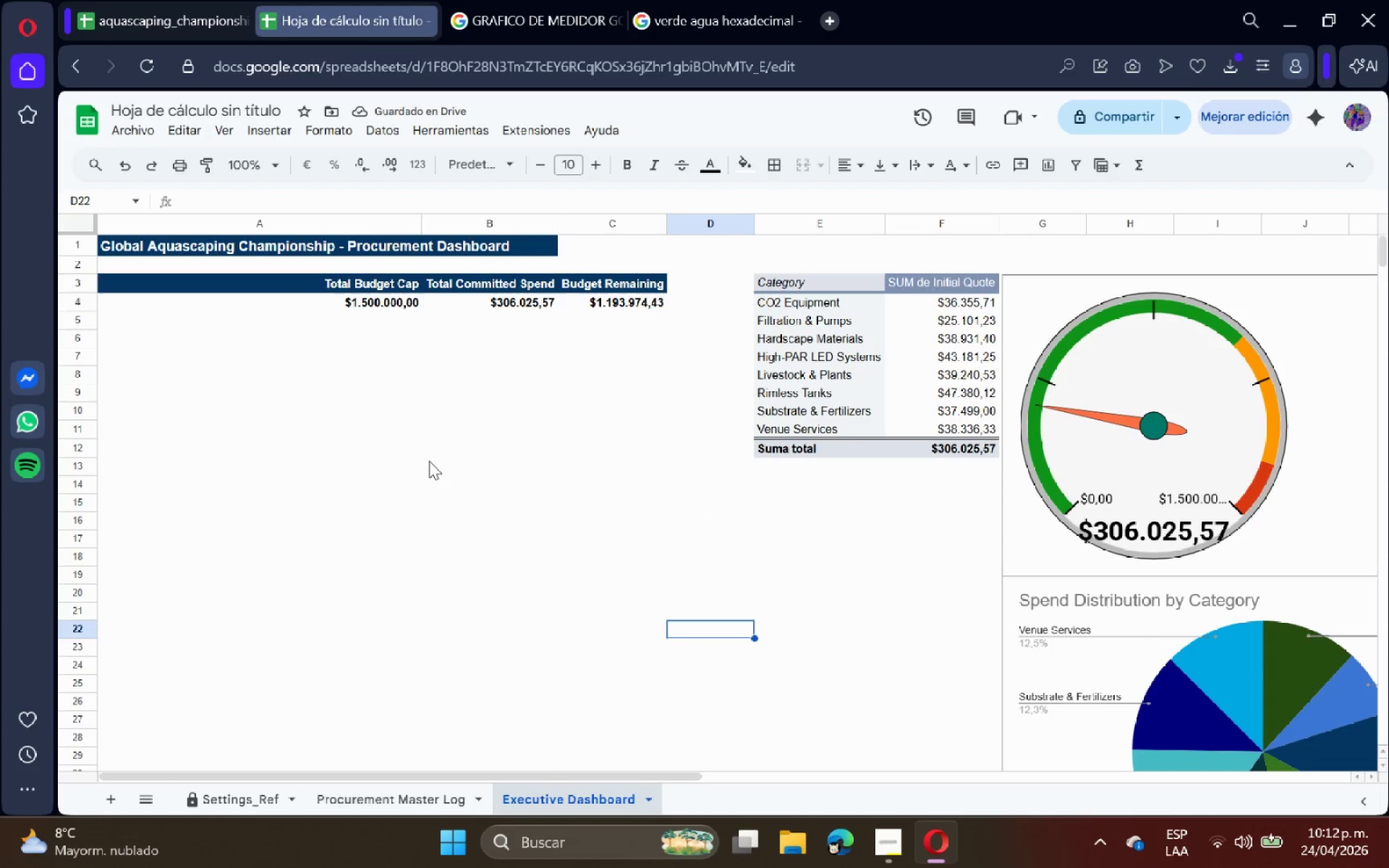 
scroll: coordinate [429, 461], scroll_direction: up, amount: 6.0
 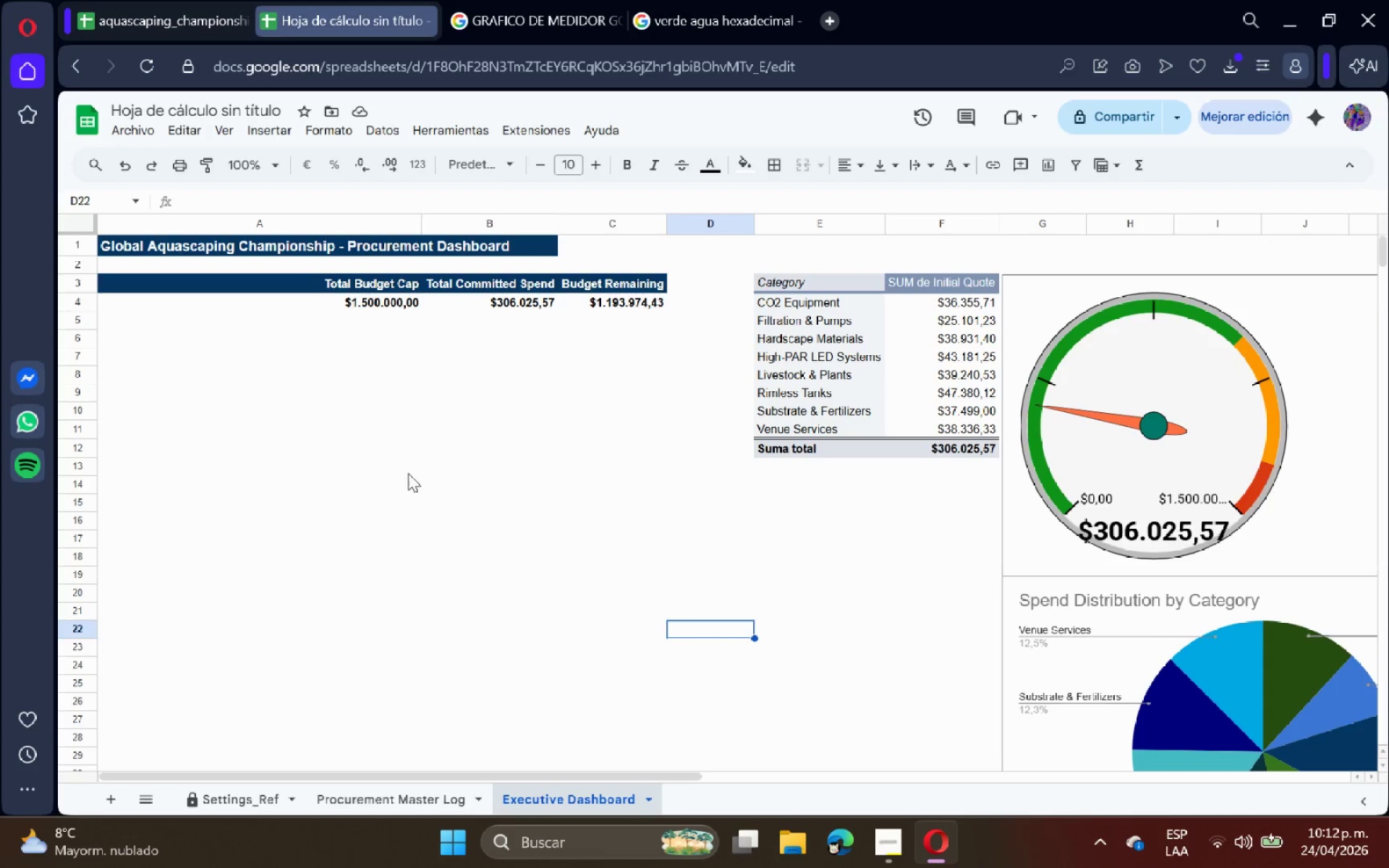 
left_click([160, 502])
 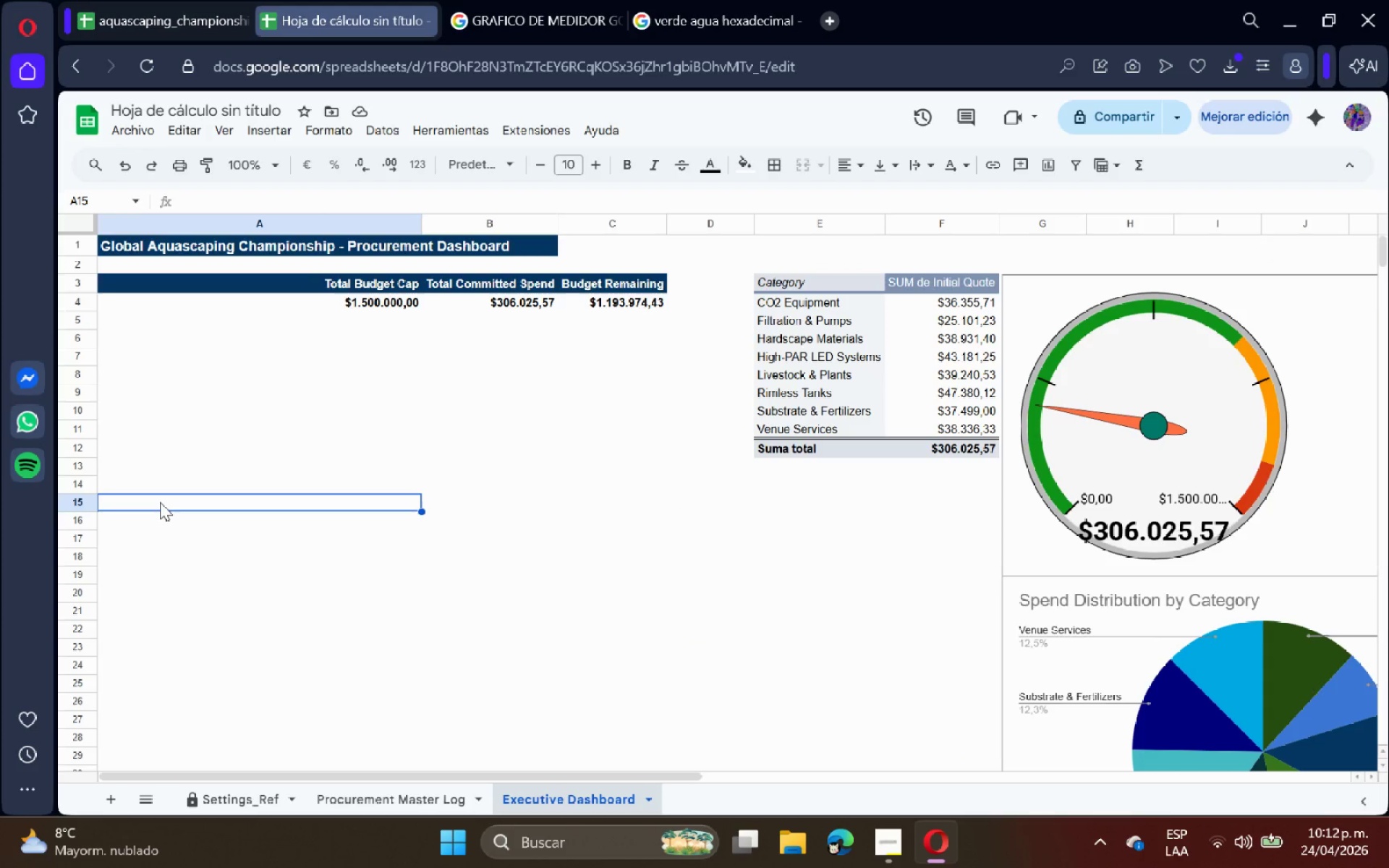 
type(Critical Vendor Readiness Heatmap)
 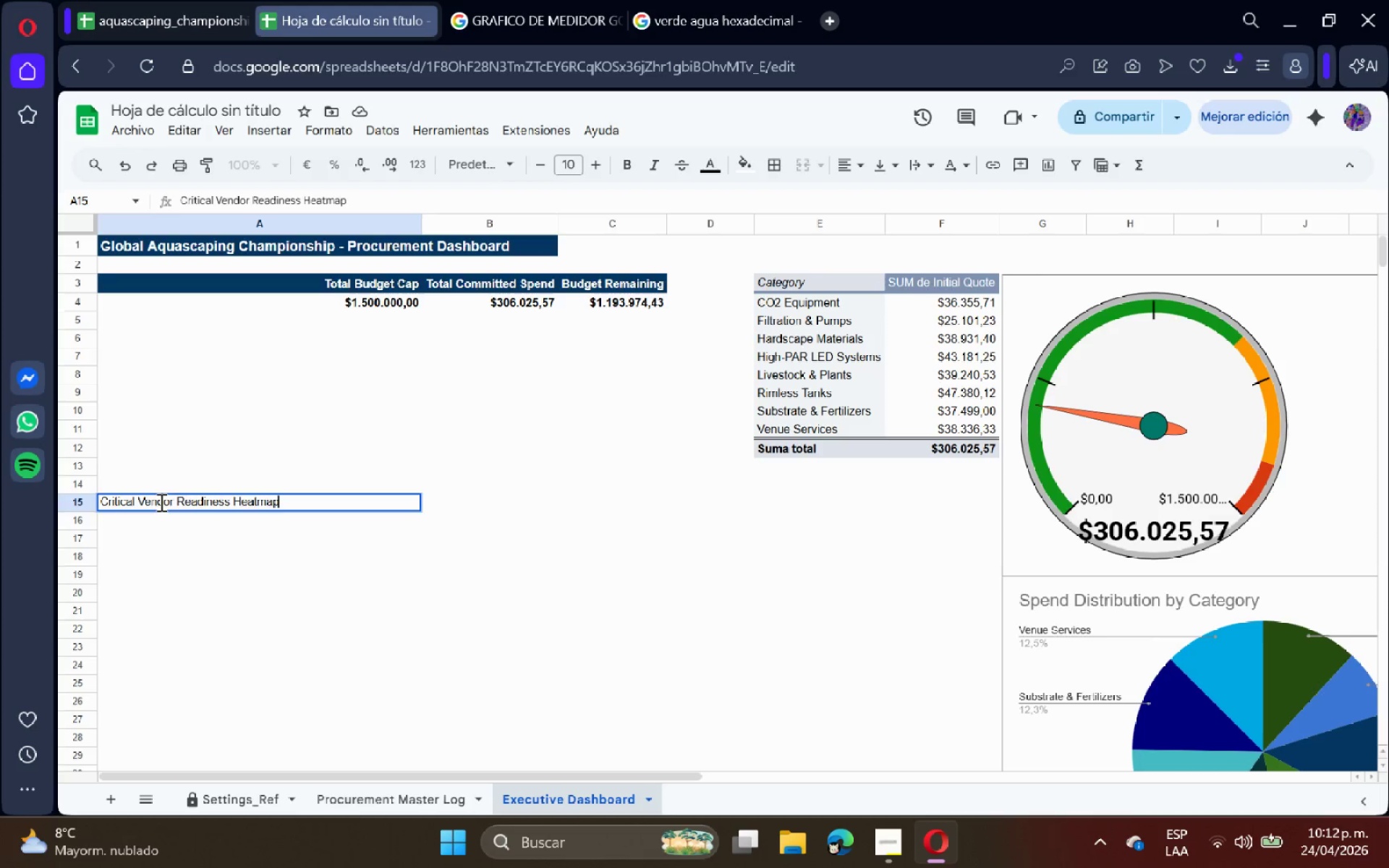 
key(Enter)
 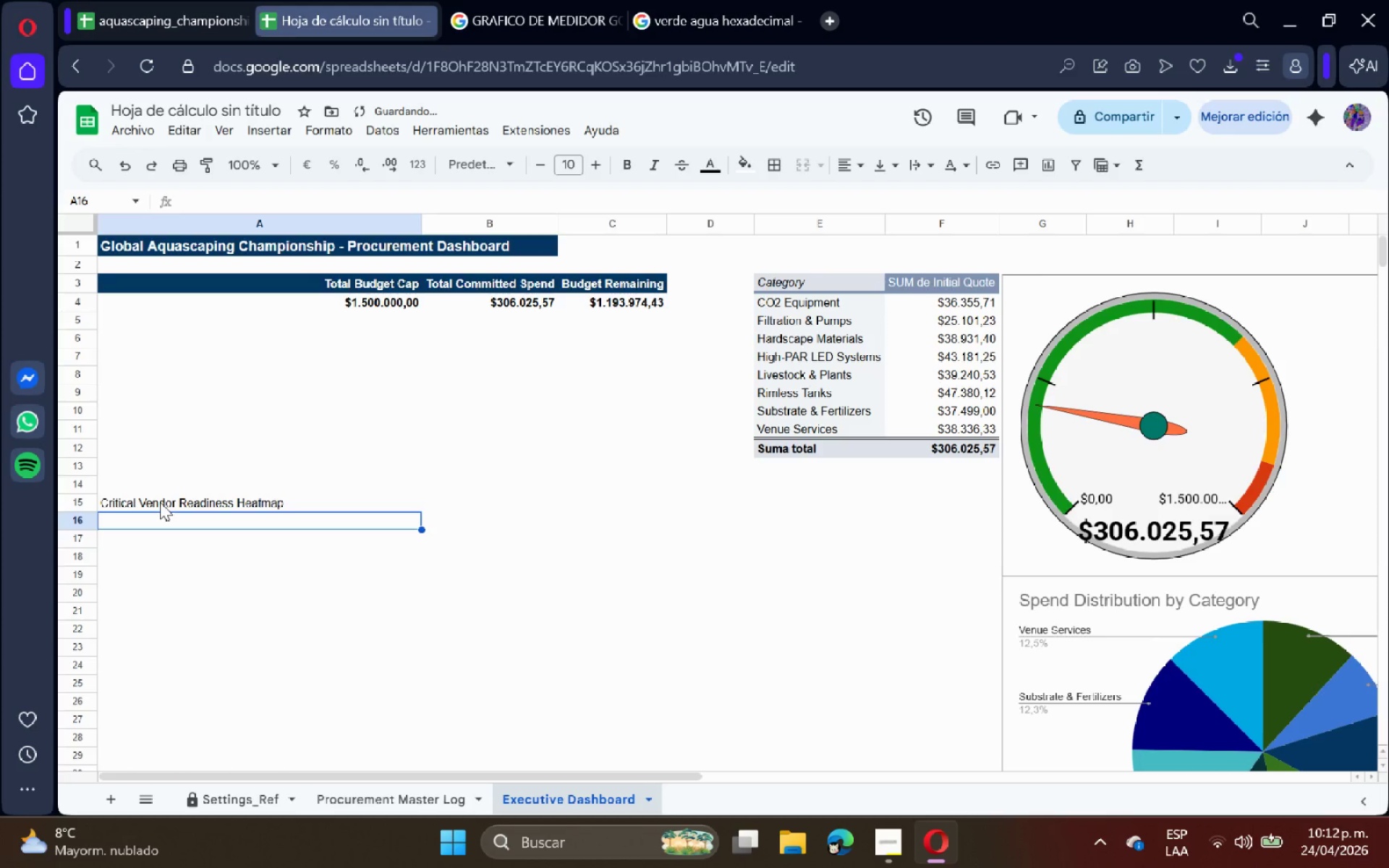 
left_click([160, 502])
 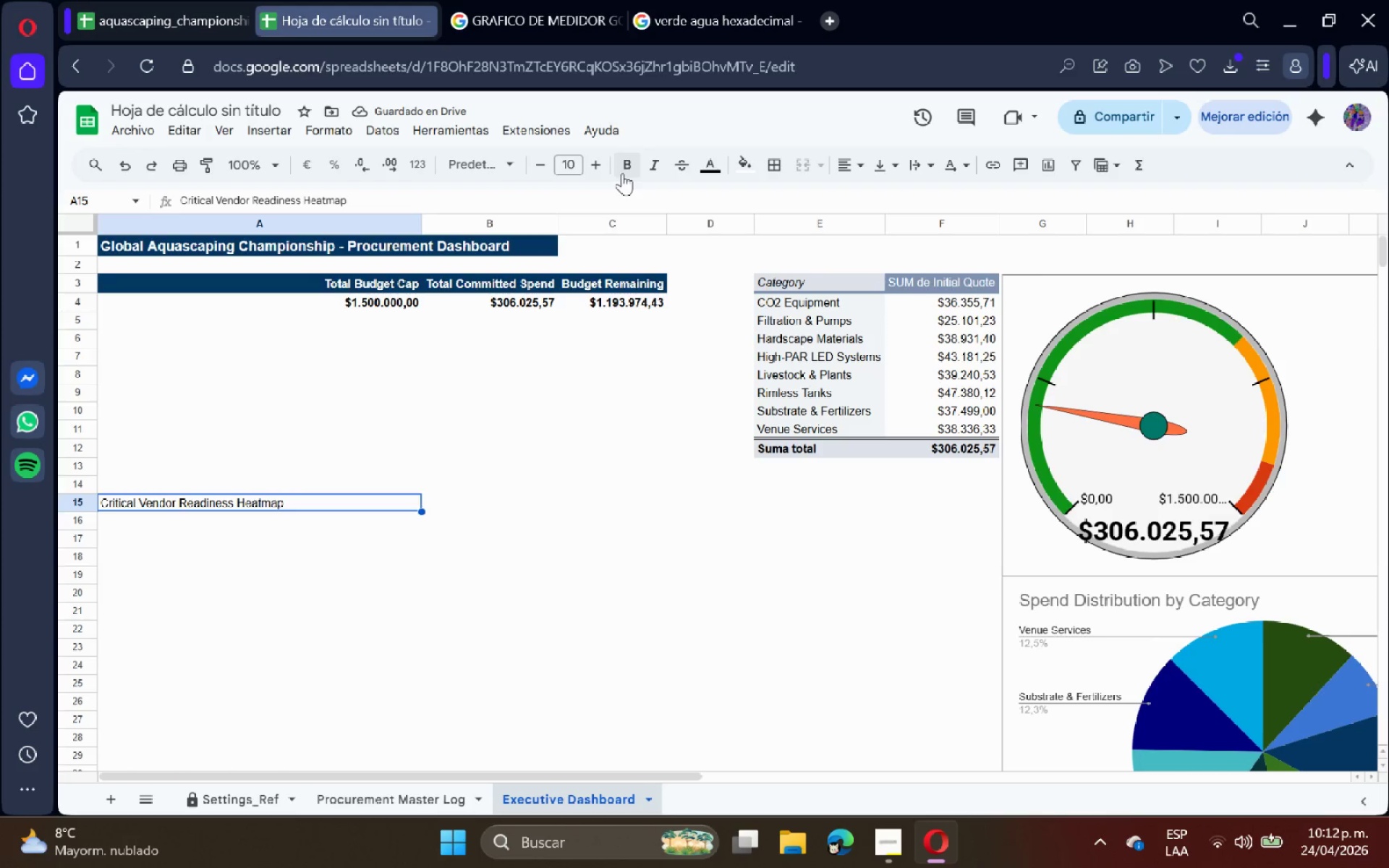 
double_click([386, 490])
 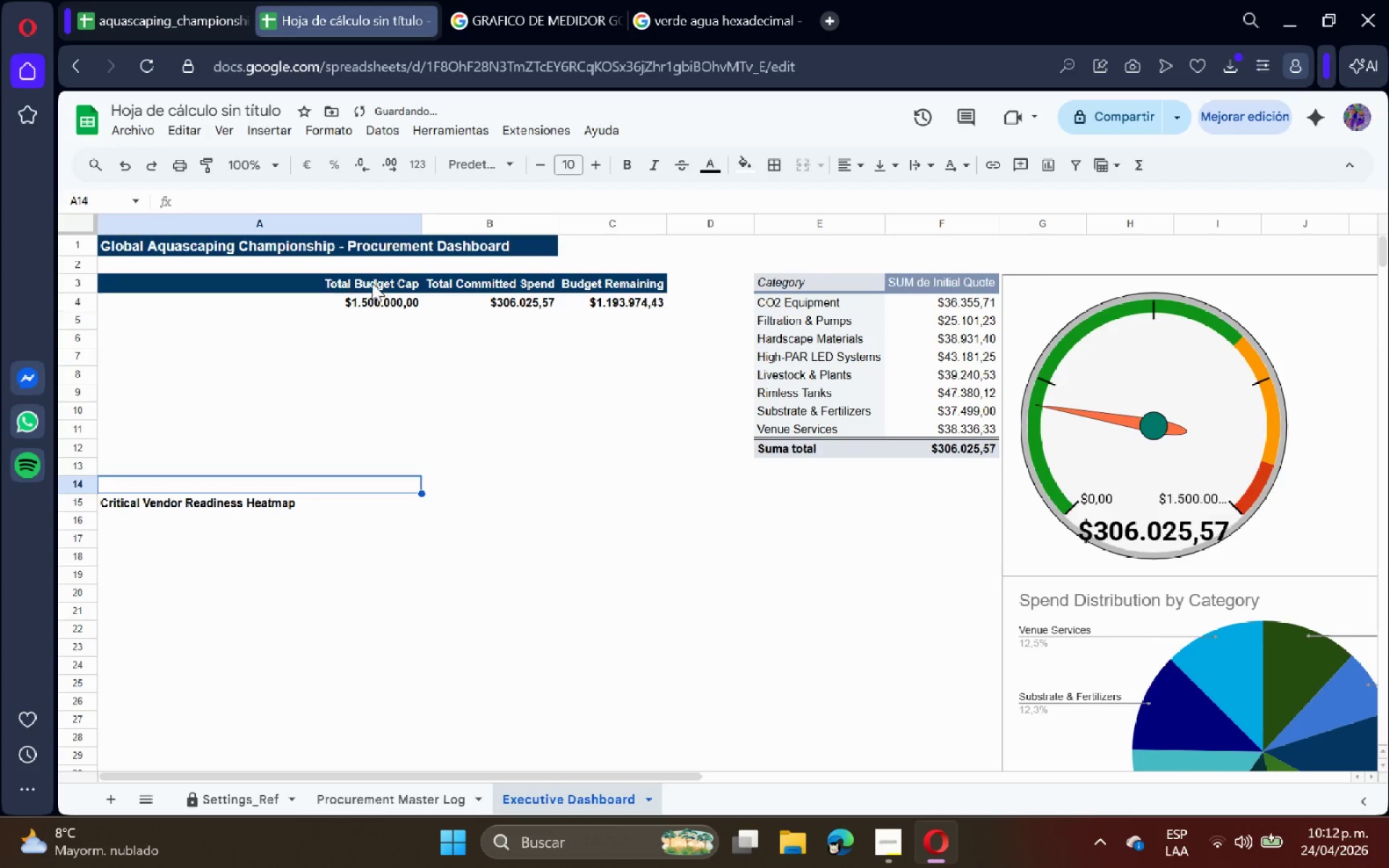 
left_click([373, 281])
 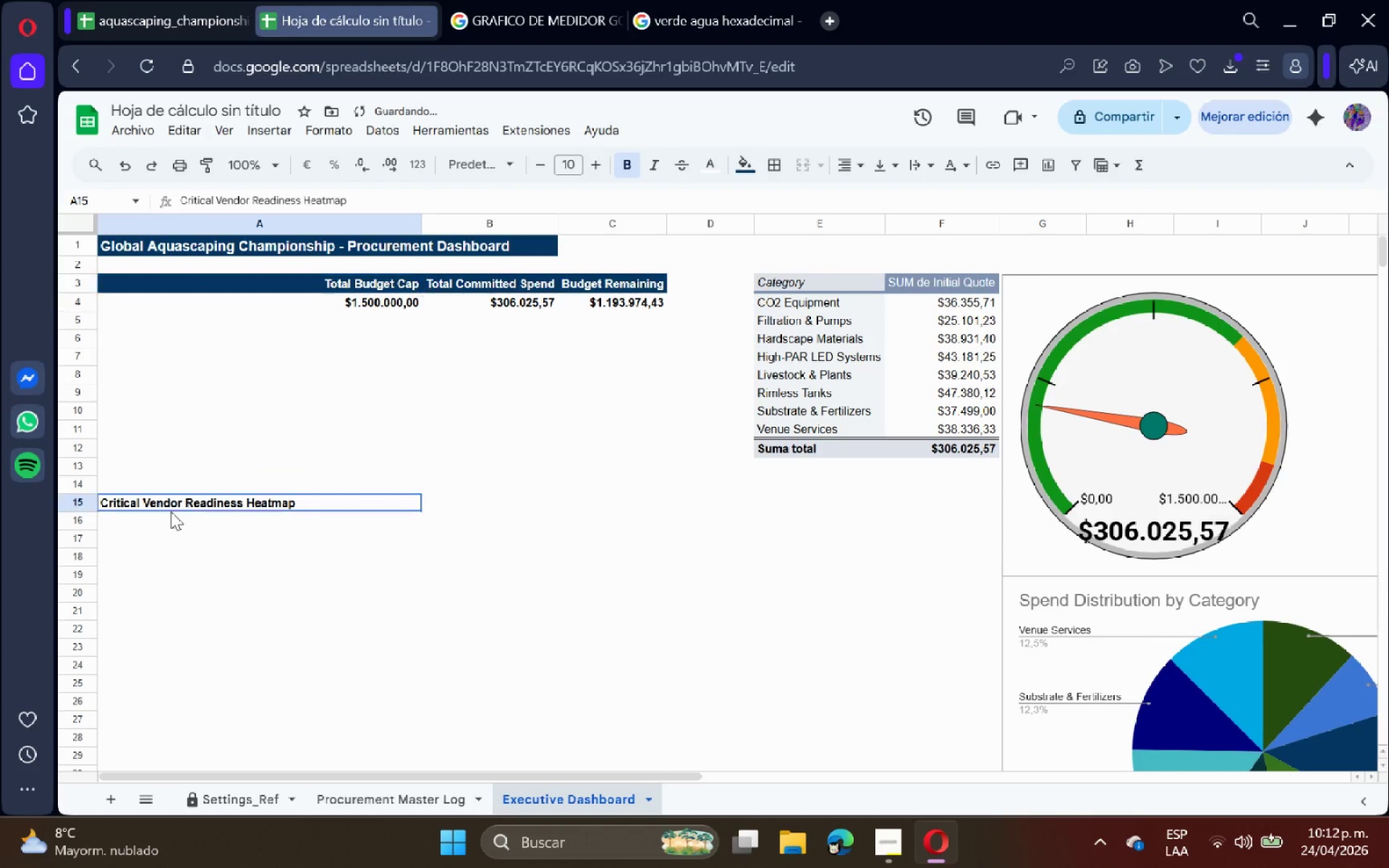 
double_click([171, 523])
 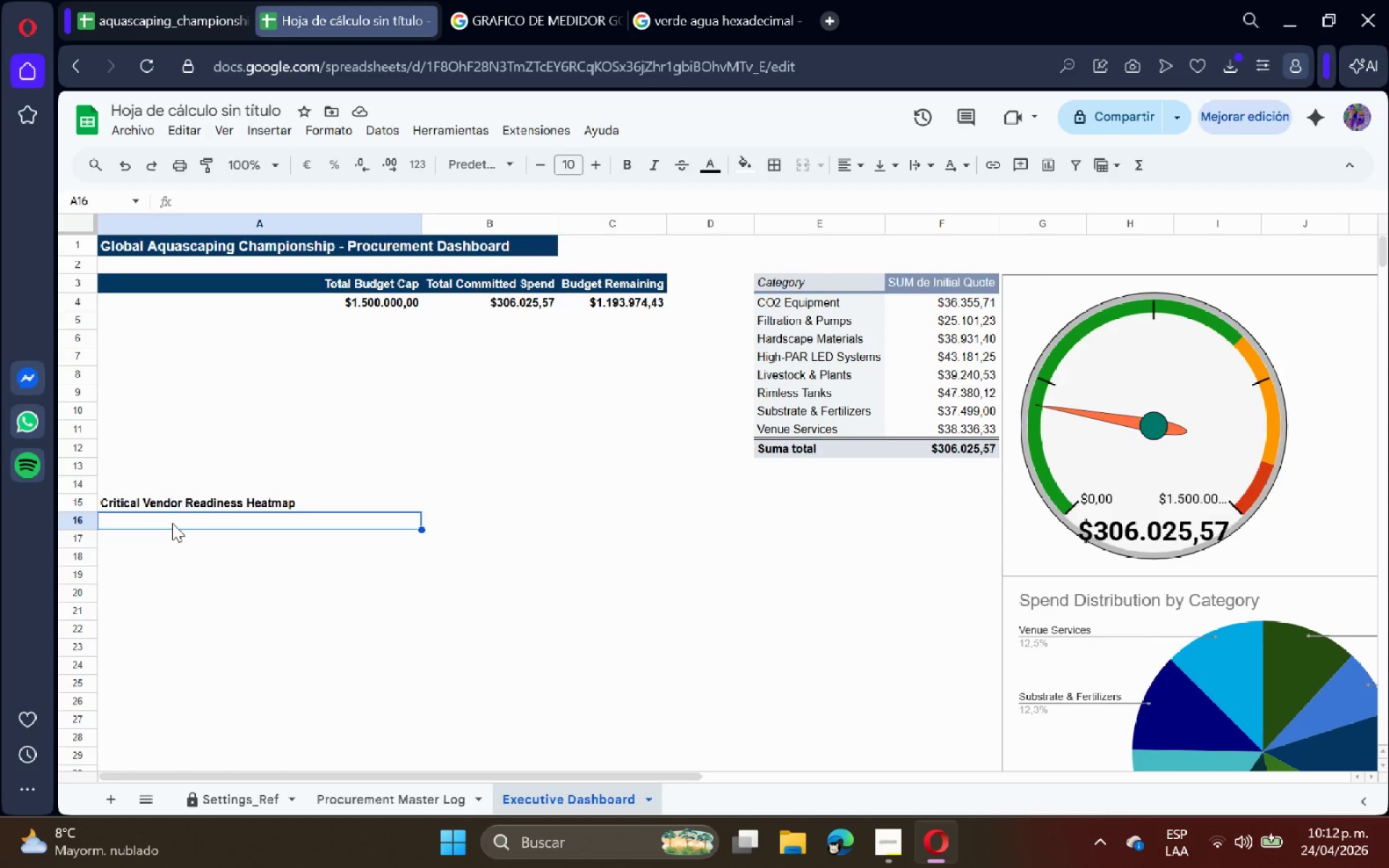 
key(Shift+ShiftRight)
 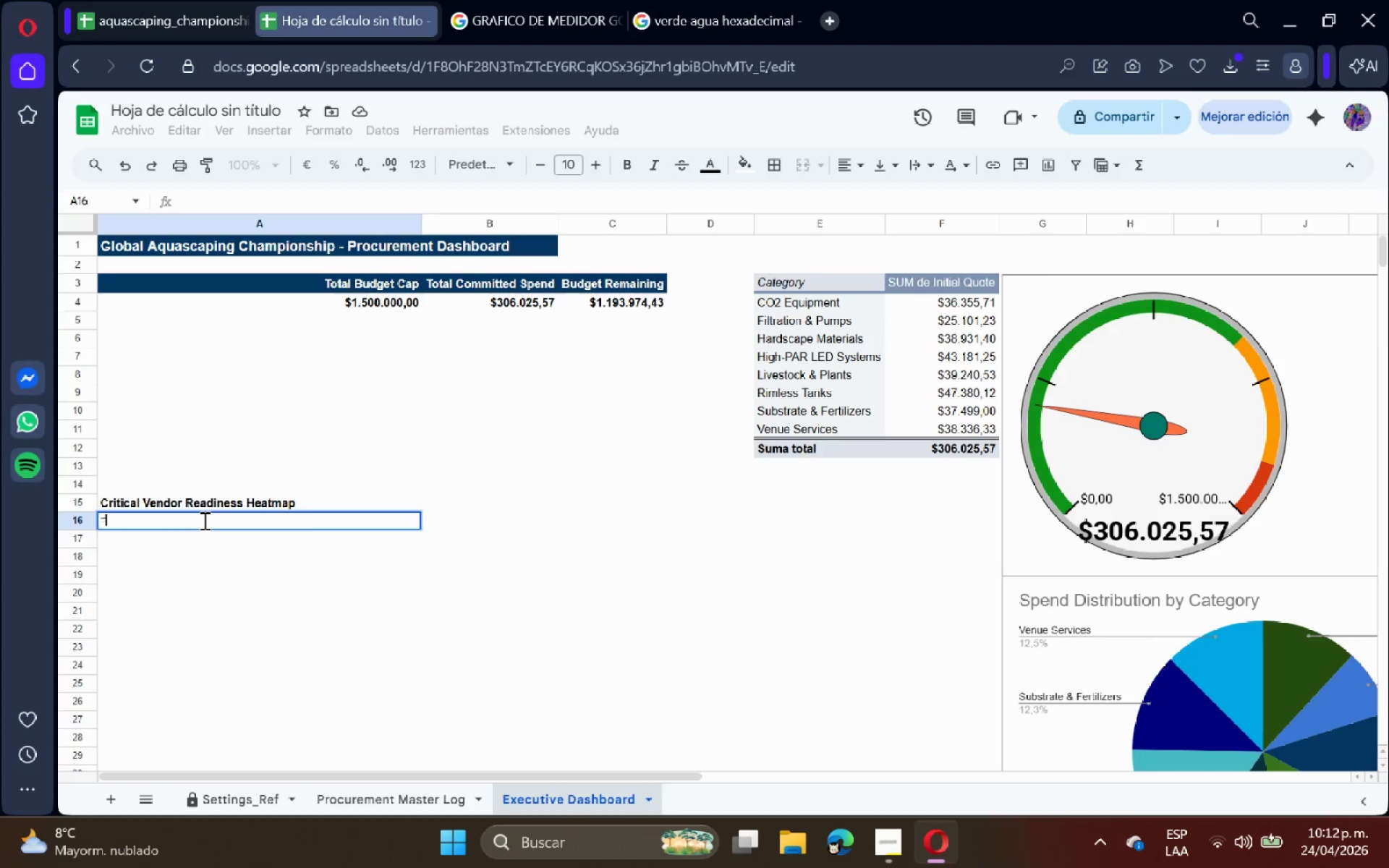 
key(Shift+0)
 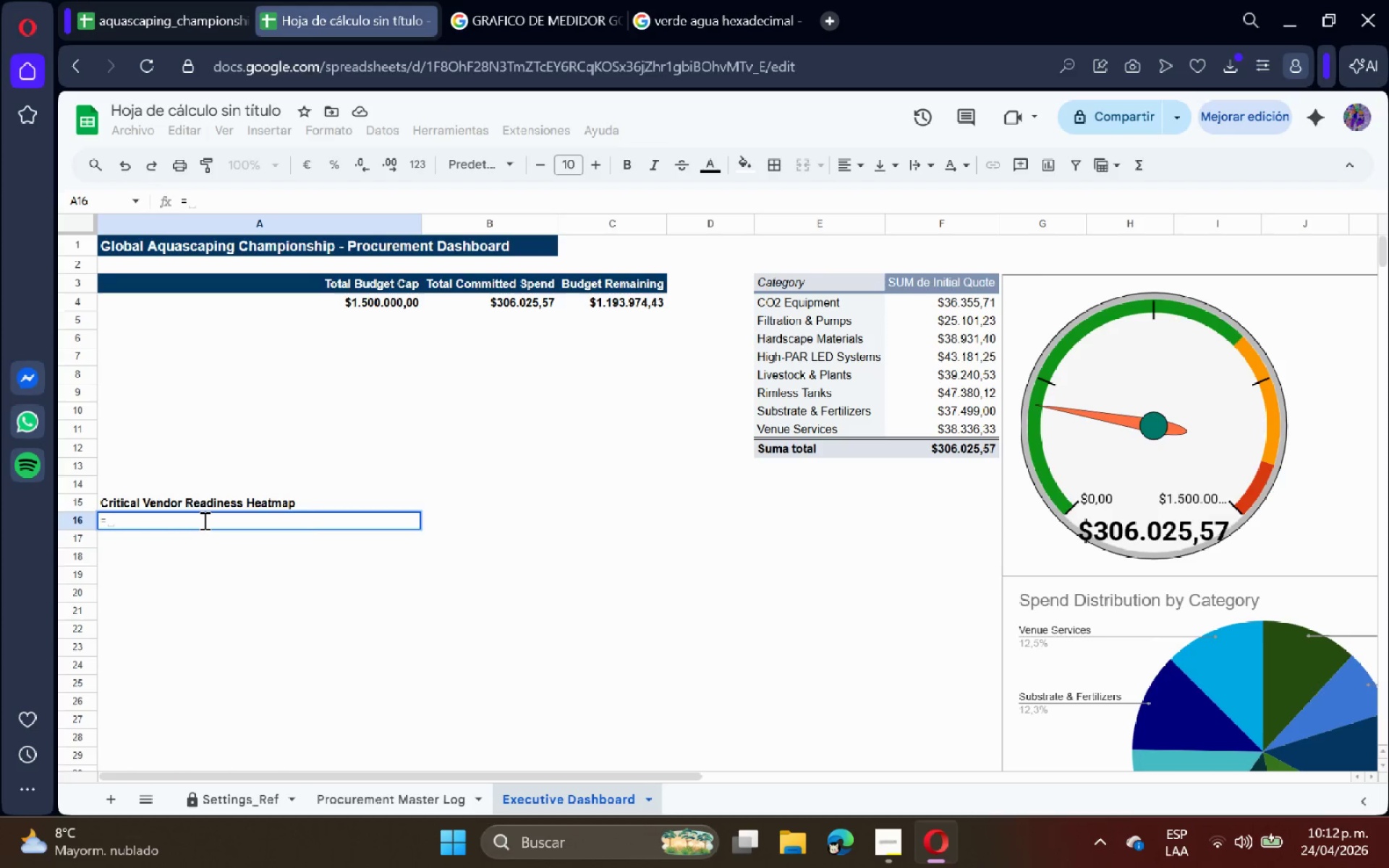 
key(Tab)
 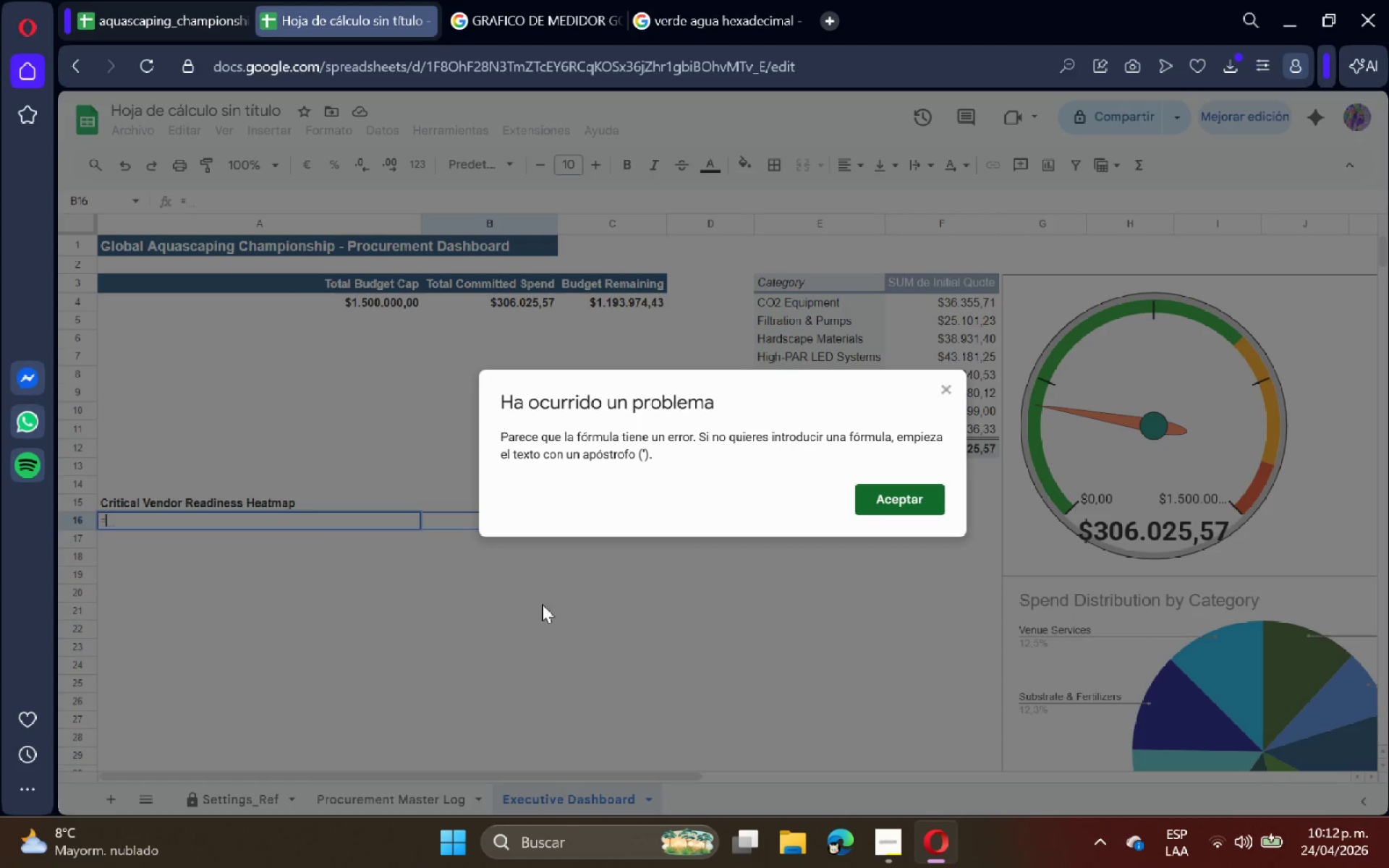 
left_click([901, 490])
 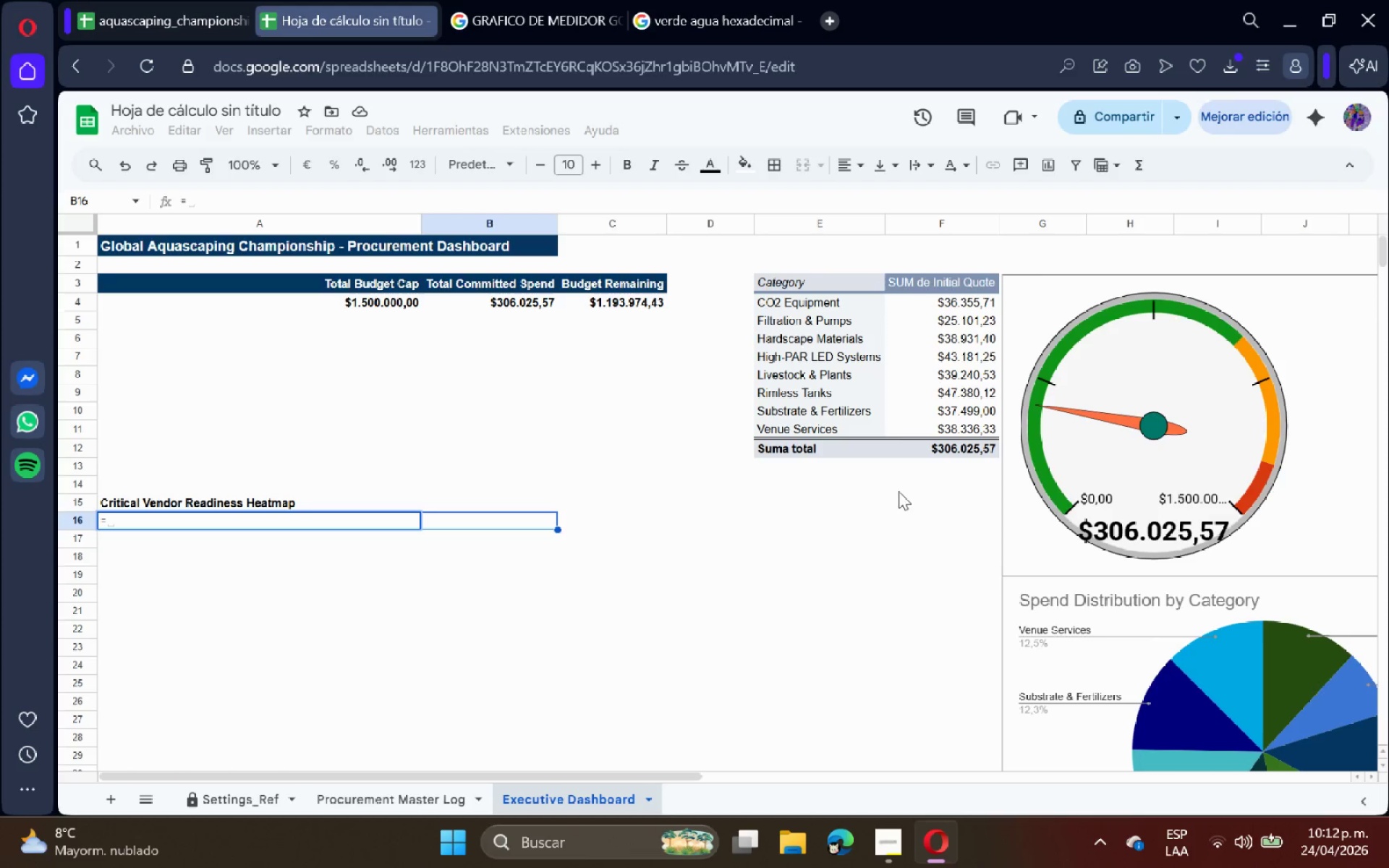 
type(QUERY*)
 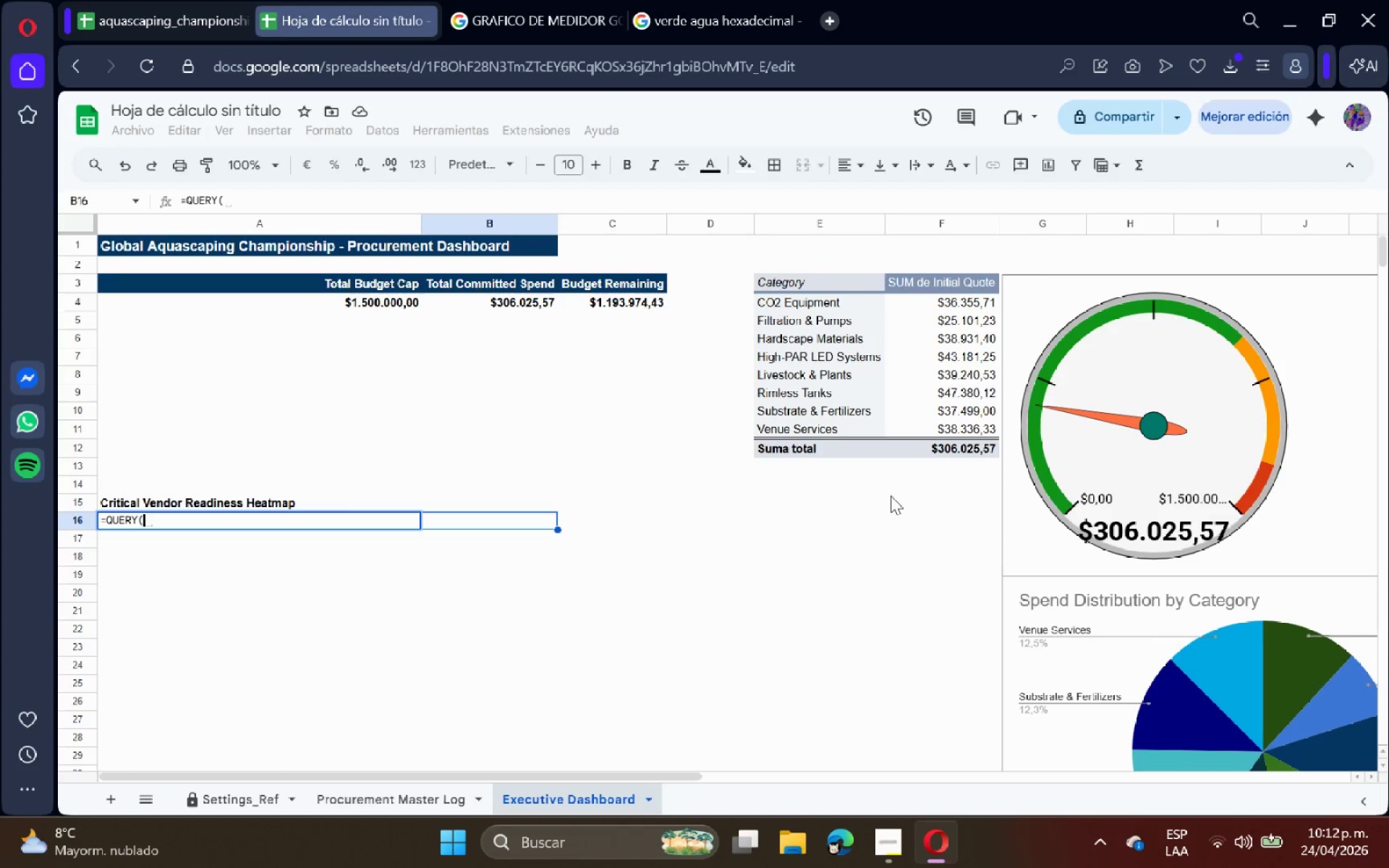 
left_click([419, 798])
 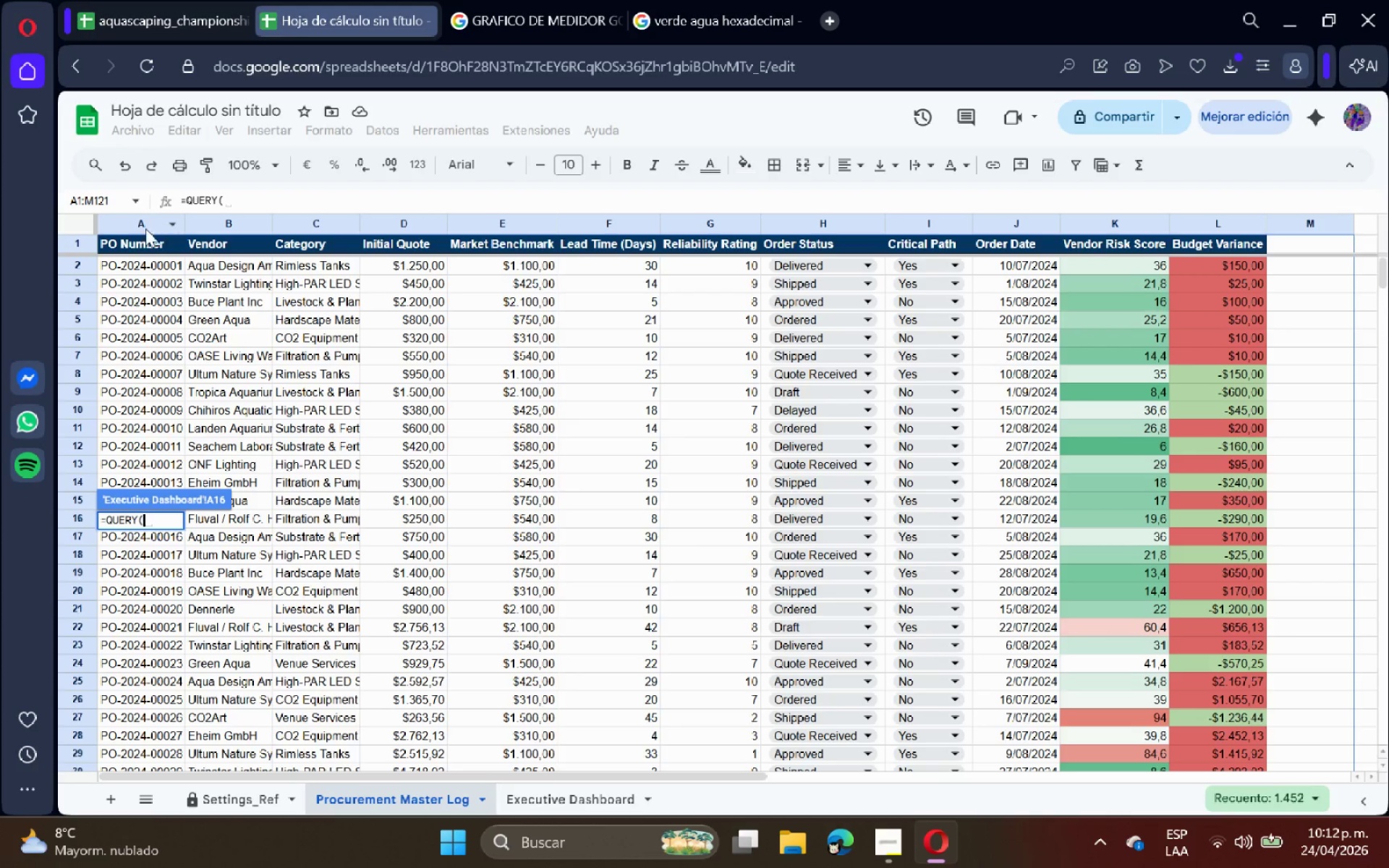 
left_click_drag(start_coordinate=[130, 224], to_coordinate=[1226, 238])
 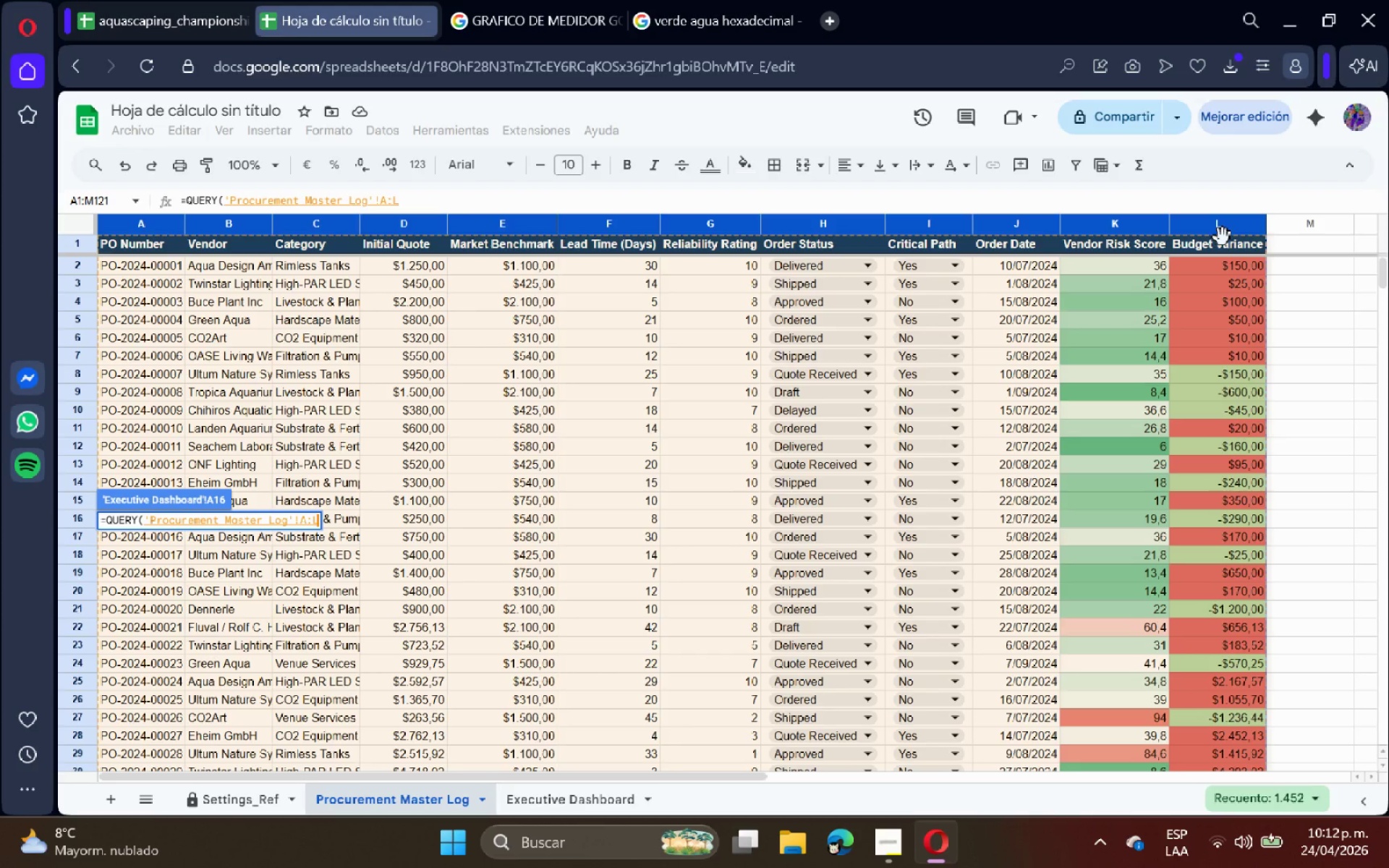 
type(< @SELECT B, C, H, K WHERE B IS NOT NULL ORDER B)
 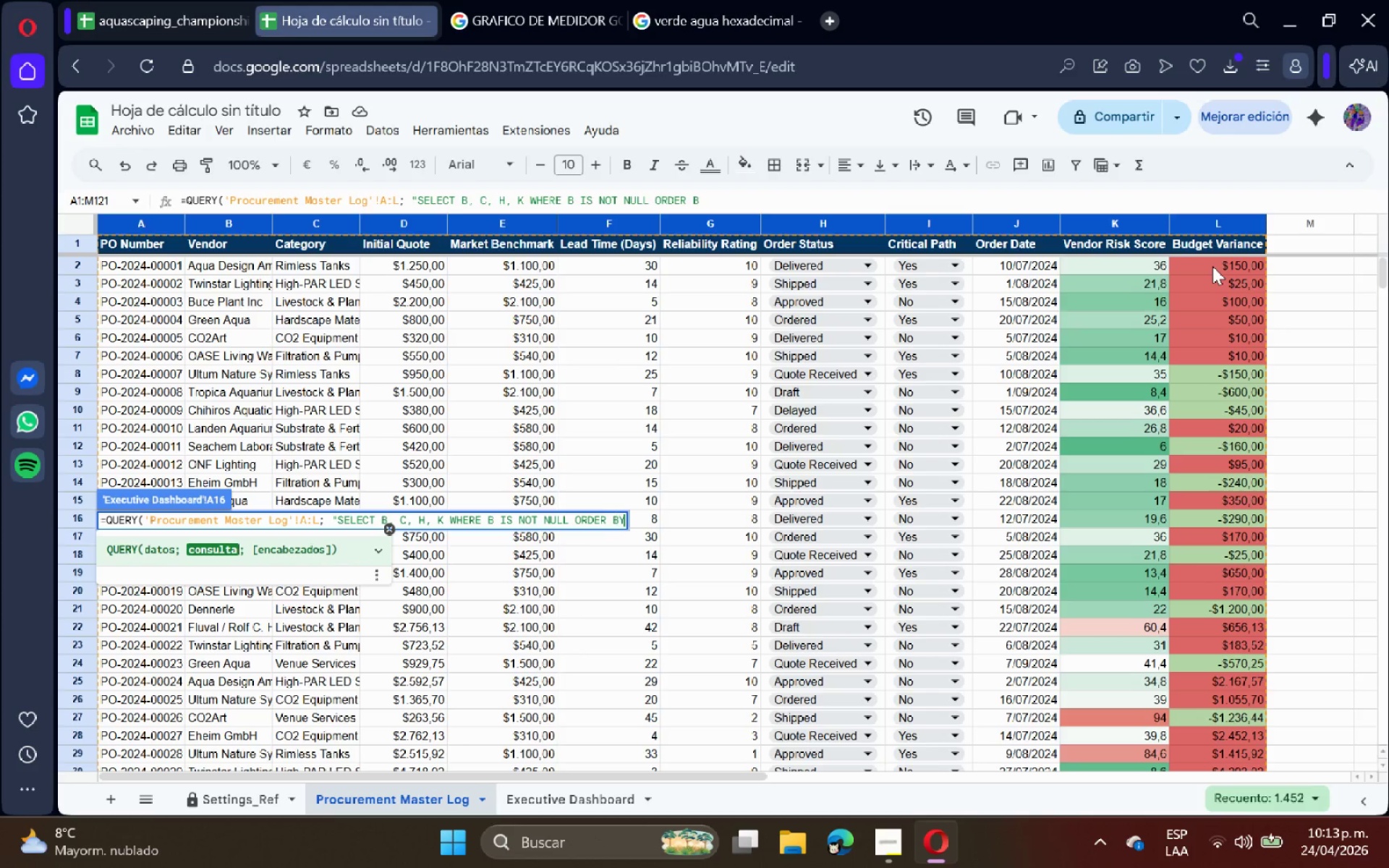 
type(Y K DESCK)
key(Backspace)
type(C)
key(Backspace)
key(Backspace)
type(C LIL)
key(Backspace)
type(MIT 5 LABEL B [Vendor Name[, C [Category[, H [current)
key(Backspace)
key(Backspace)
key(Backspace)
key(Backspace)
key(Backspace)
key(Backspace)
key(Backspace)
type(Current Status[, k)
key(Backspace)
type(K [r)
key(Backspace)
type(Risk Score[@< 1()
 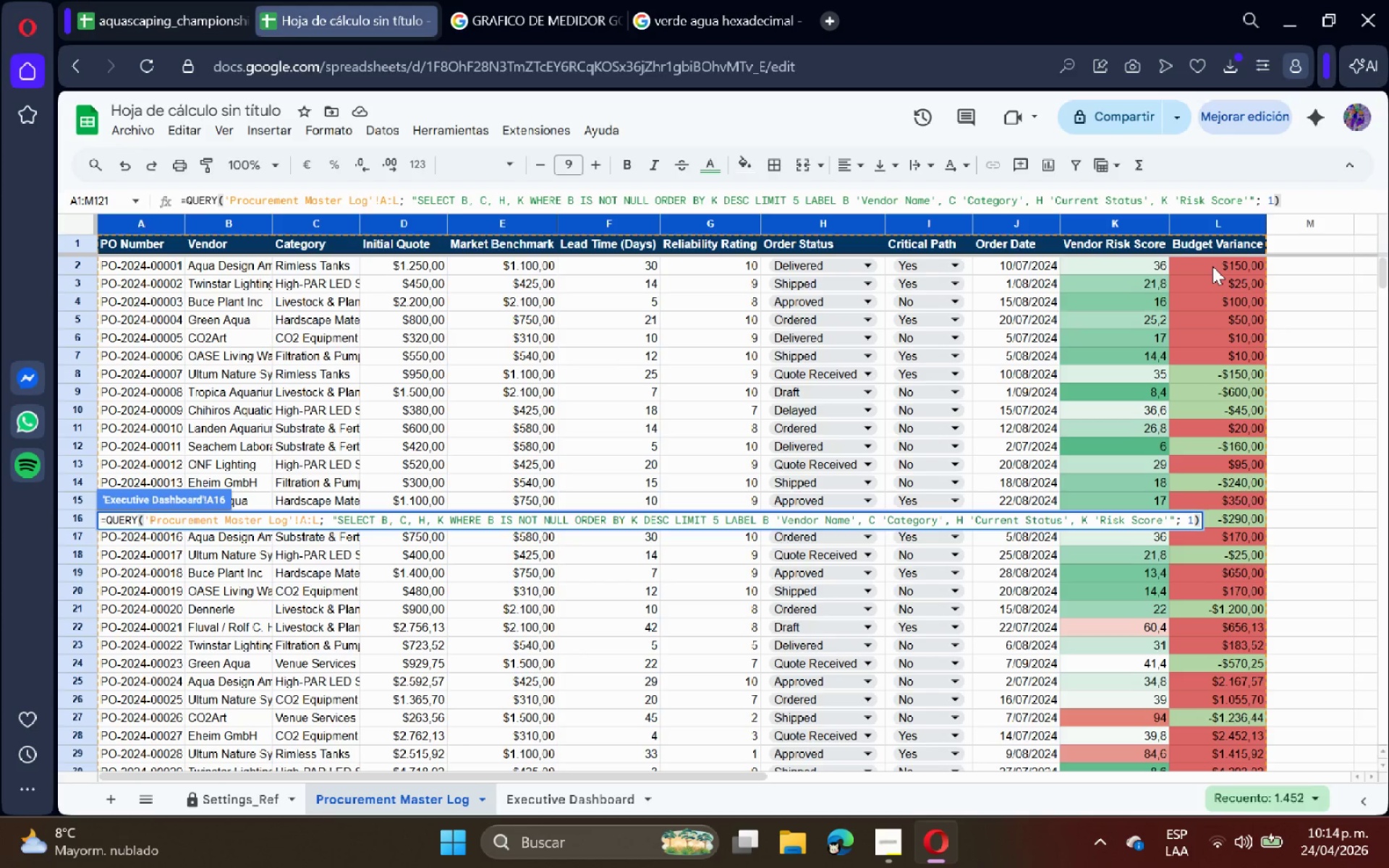 
key(Enter)
 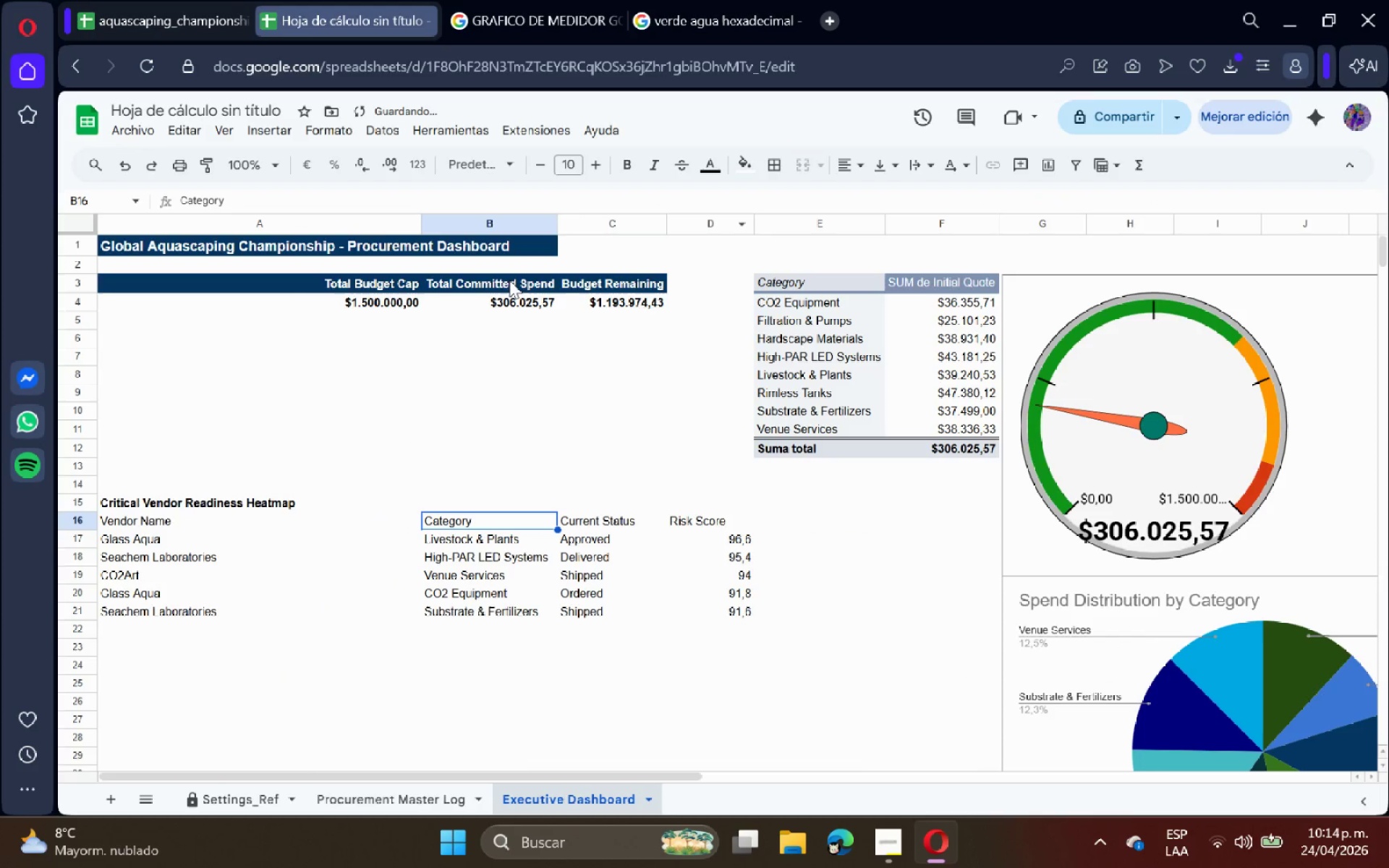 
left_click_drag(start_coordinate=[170, 521], to_coordinate=[684, 516])
 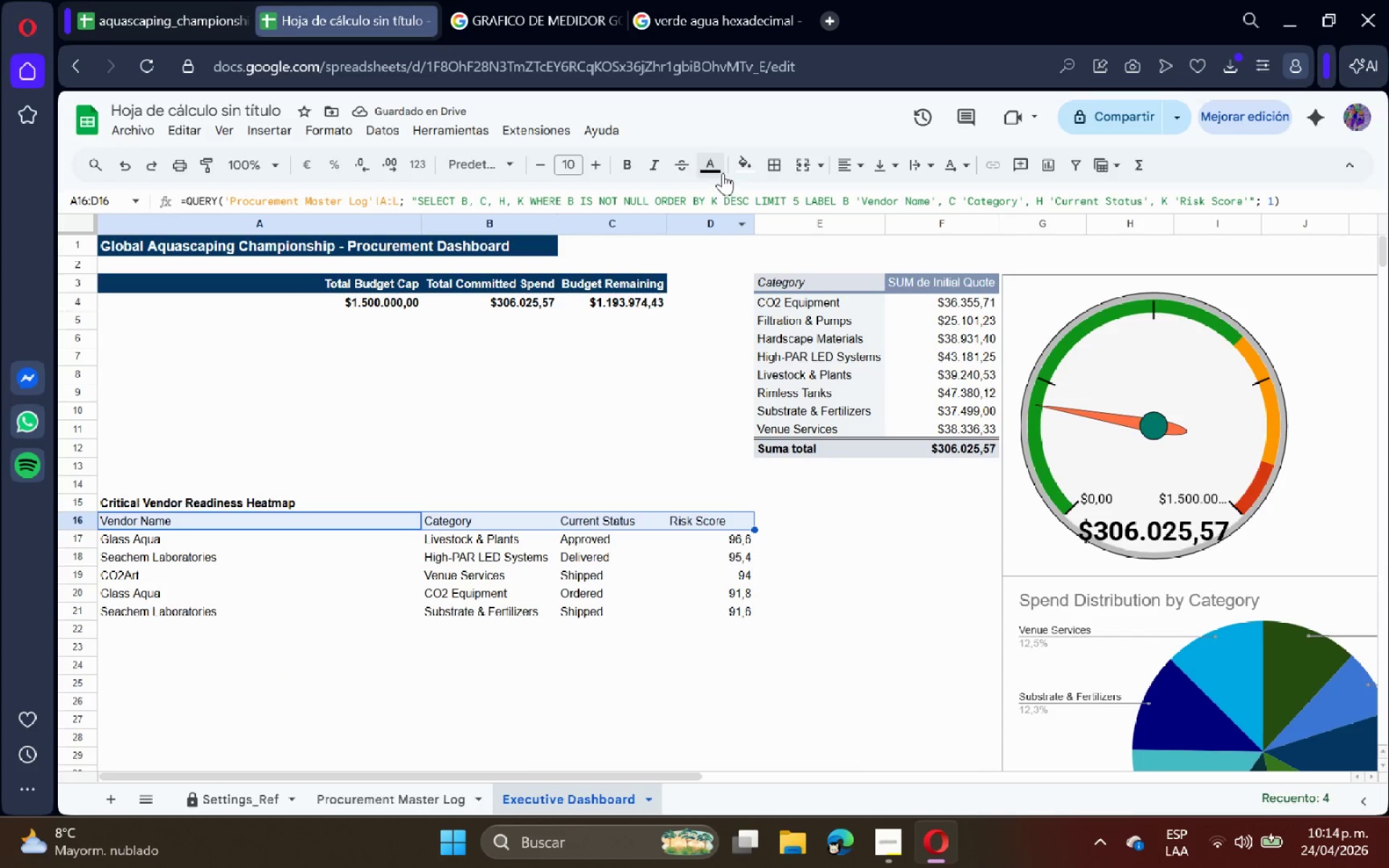 
left_click([750, 166])
 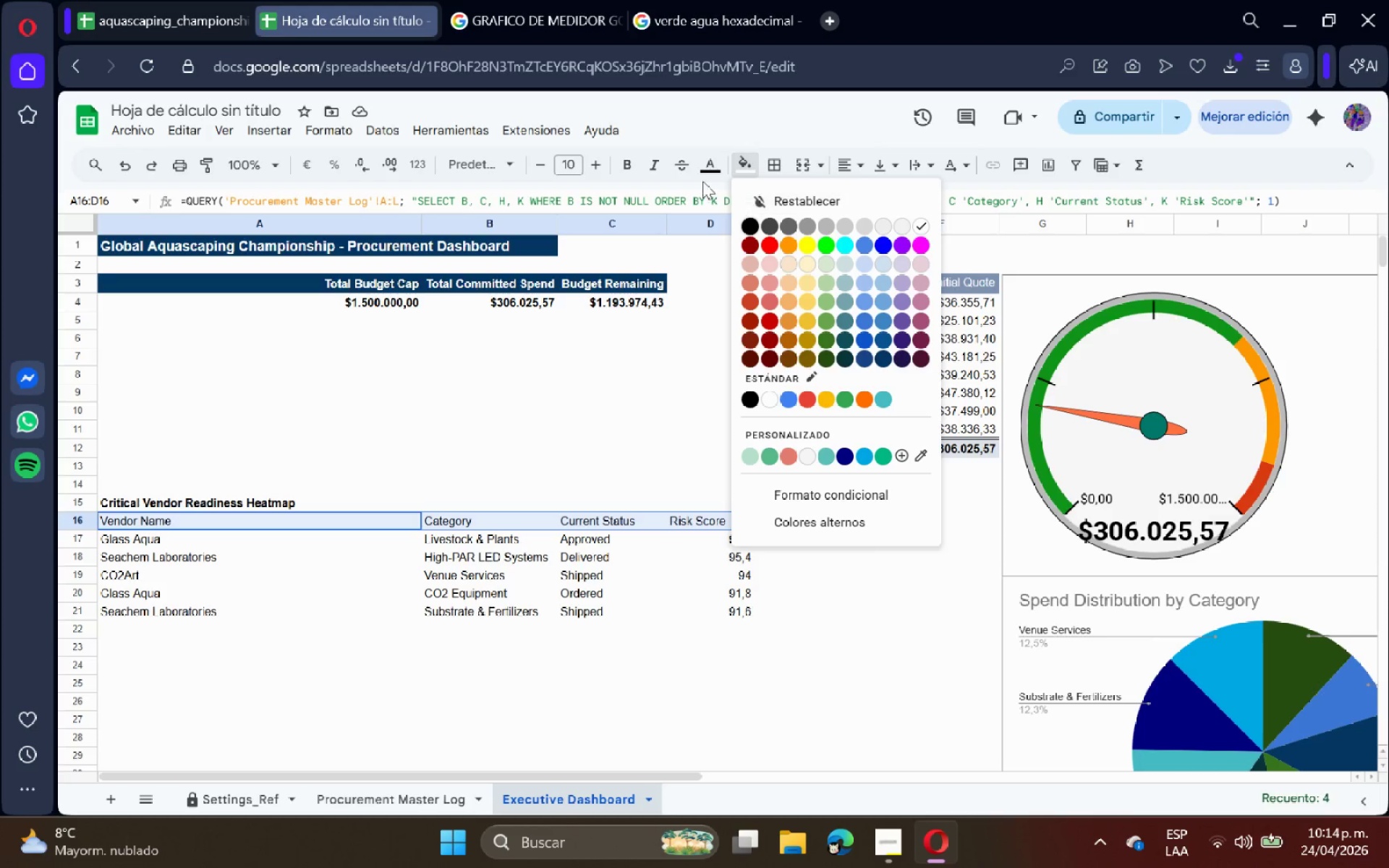 
left_click([627, 160])
 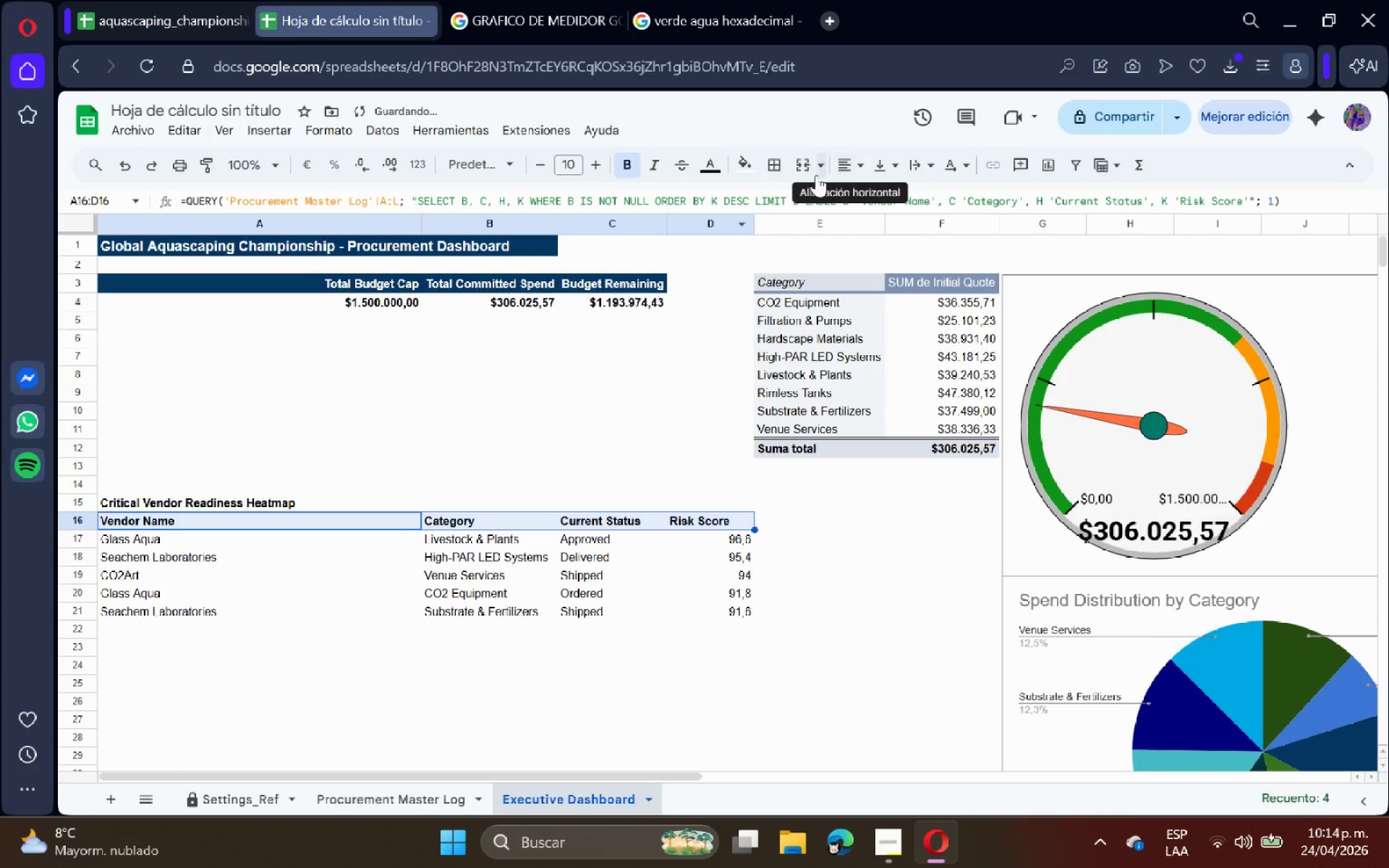 
left_click([746, 168])
 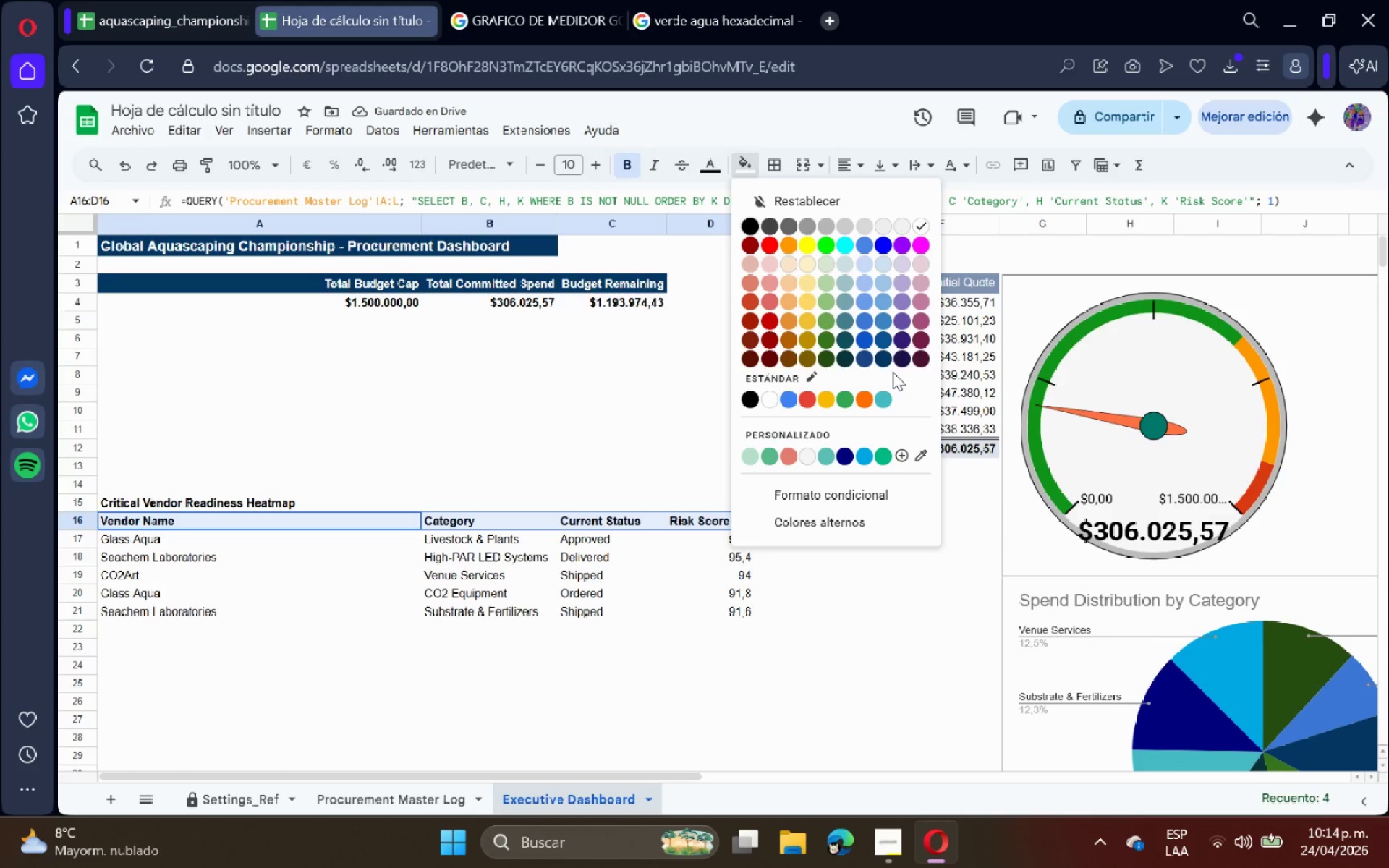 
left_click([881, 364])
 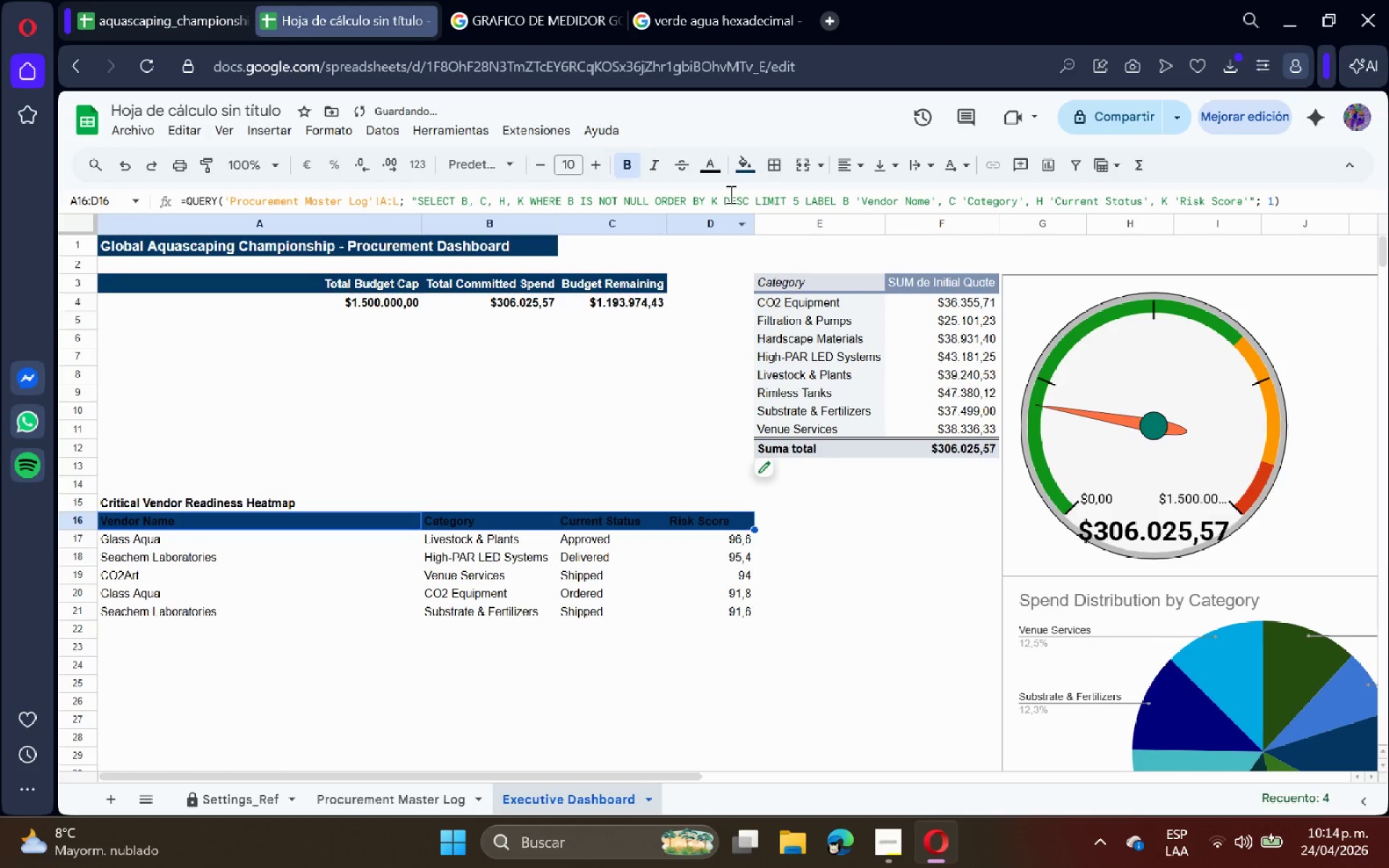 
left_click([713, 171])
 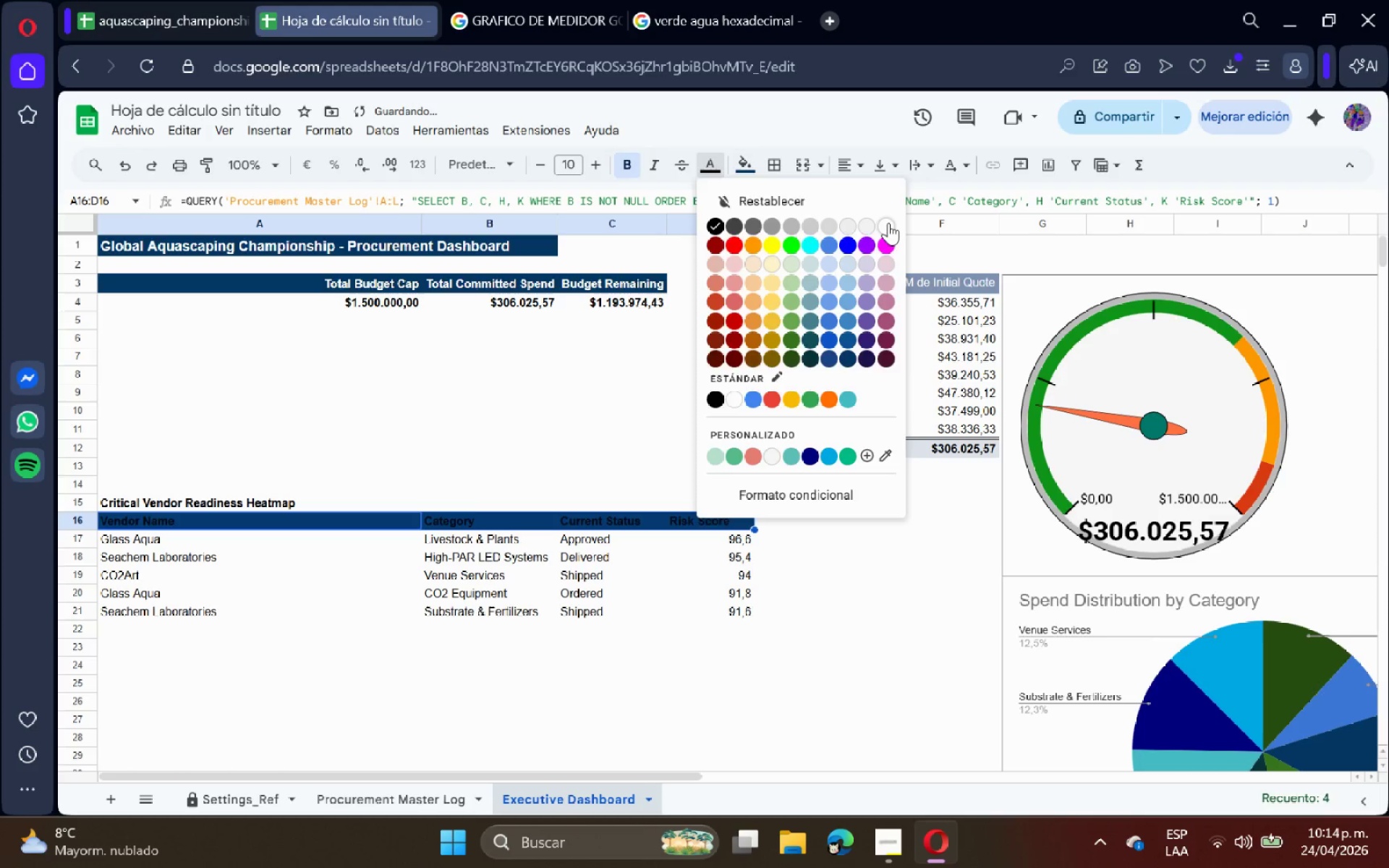 
left_click([890, 224])
 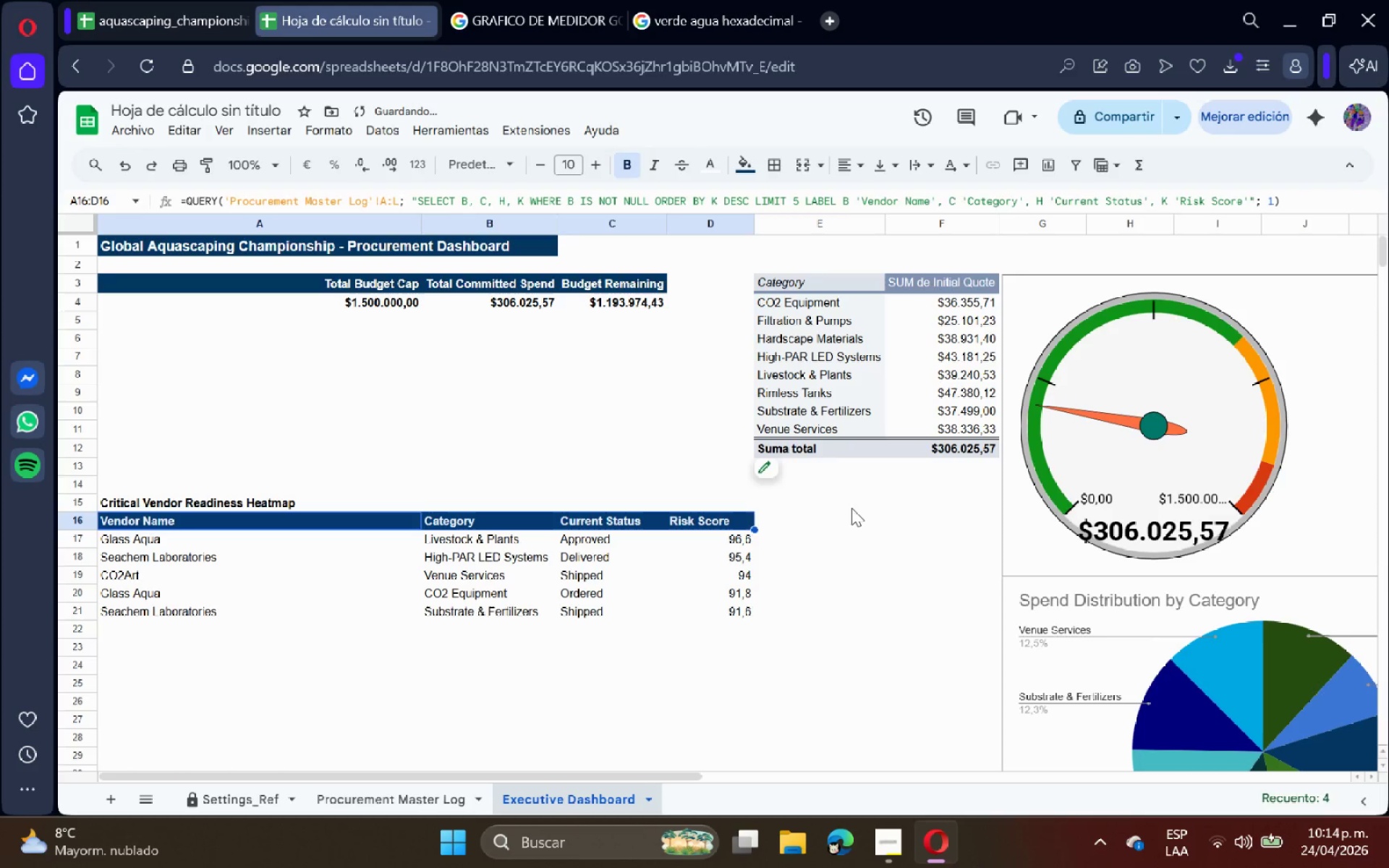 
left_click([851, 508])
 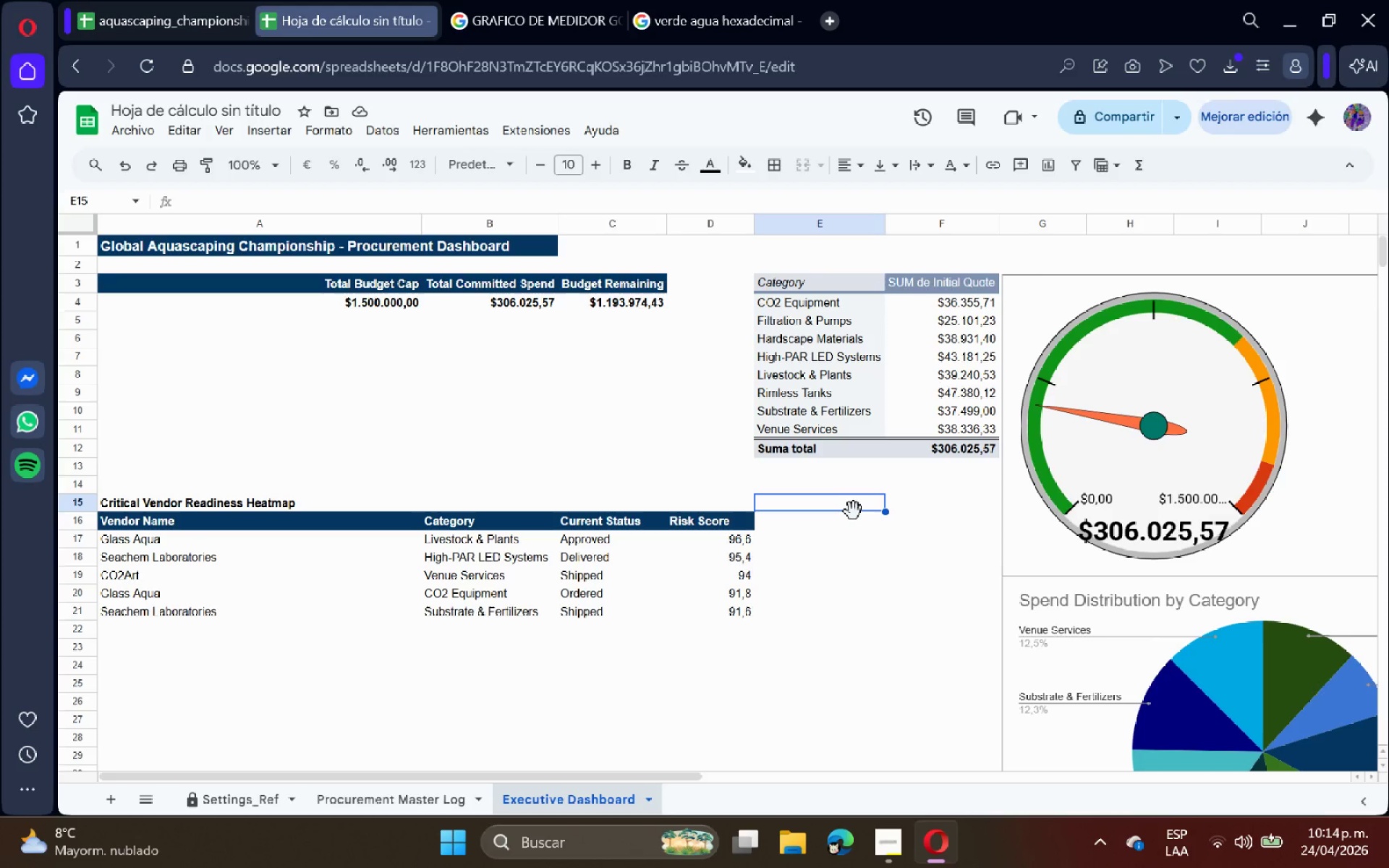 
wait(11.11)
 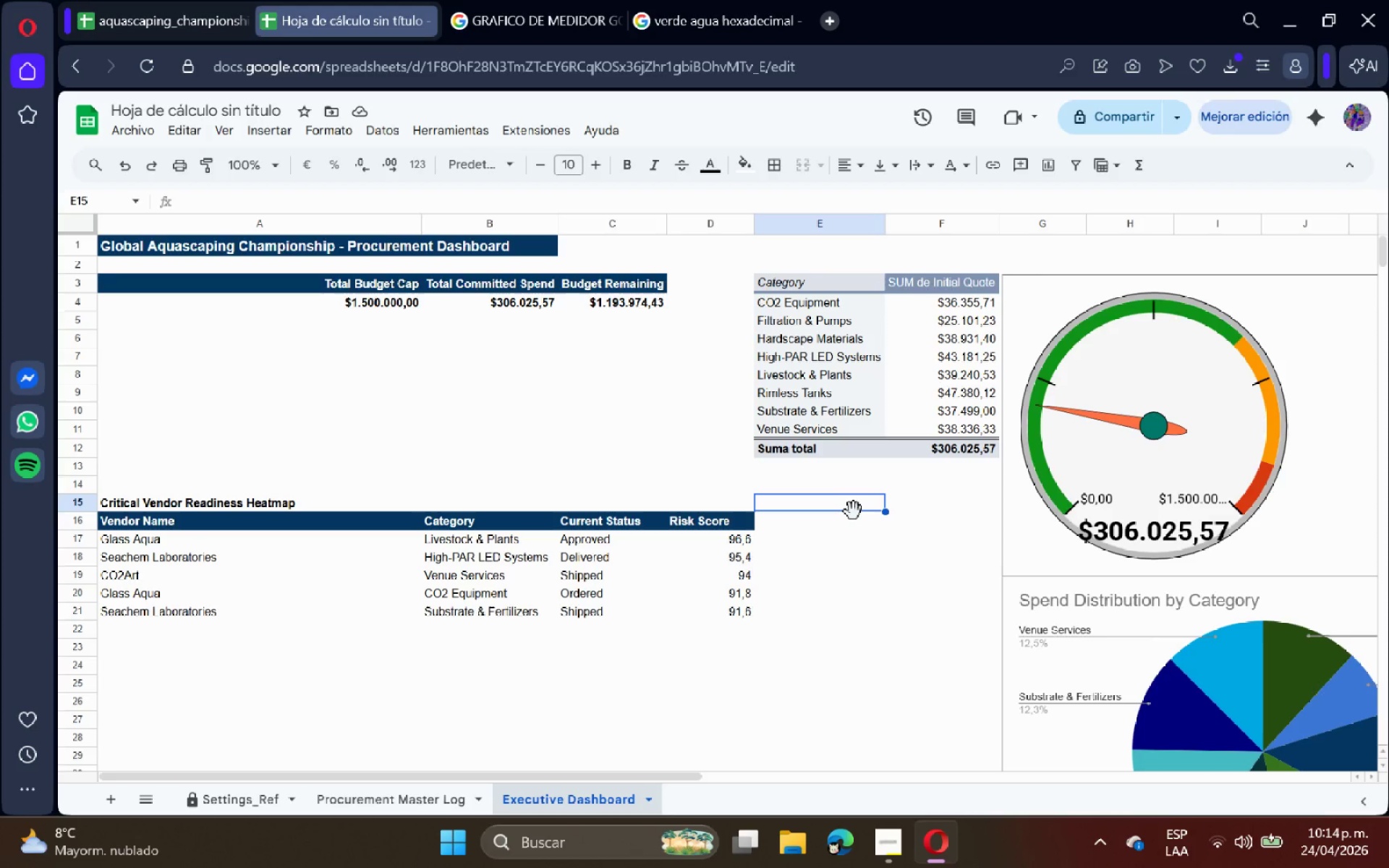 
left_click([1076, 461])
 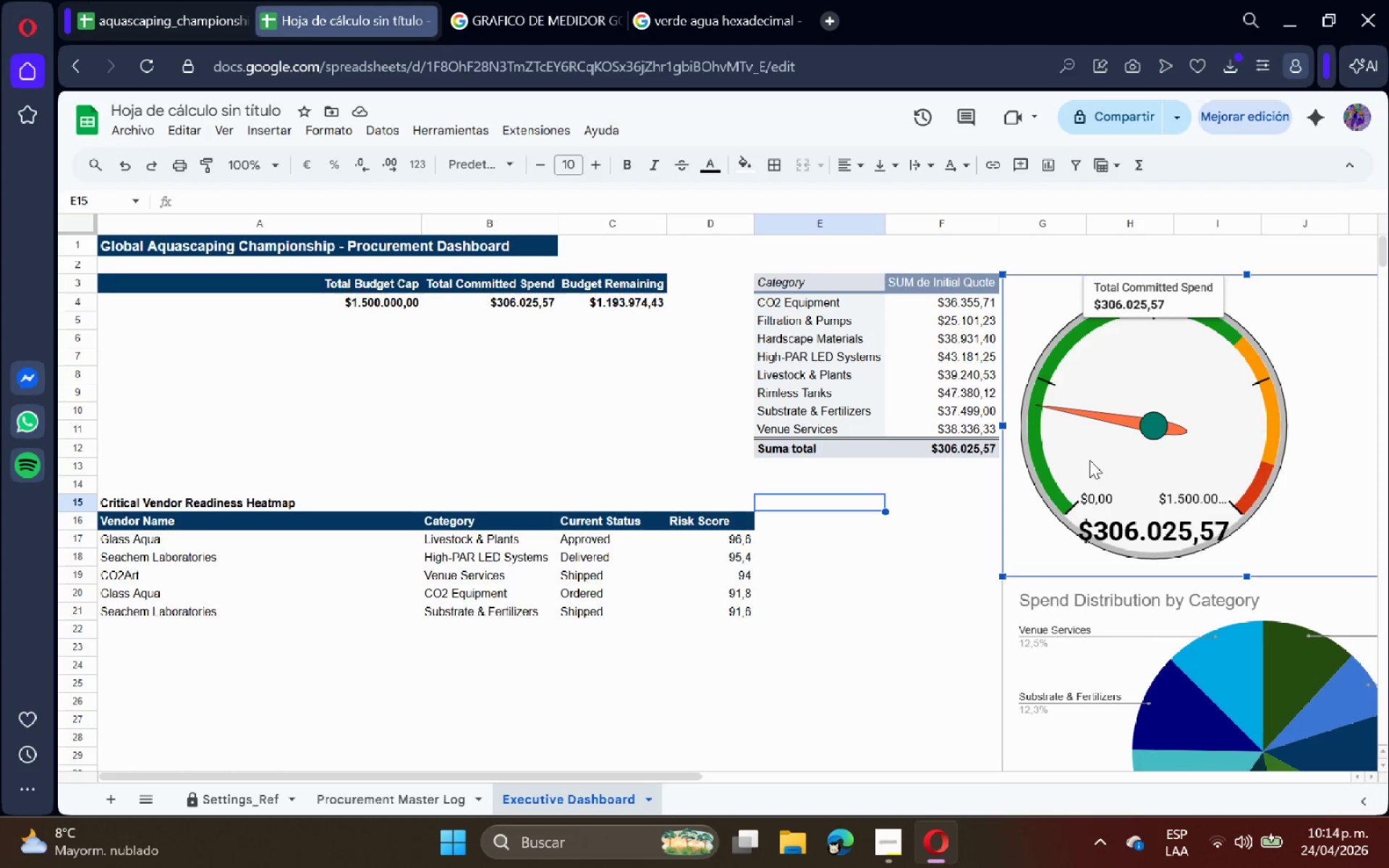 
left_click_drag(start_coordinate=[1090, 460], to_coordinate=[472, 472])
 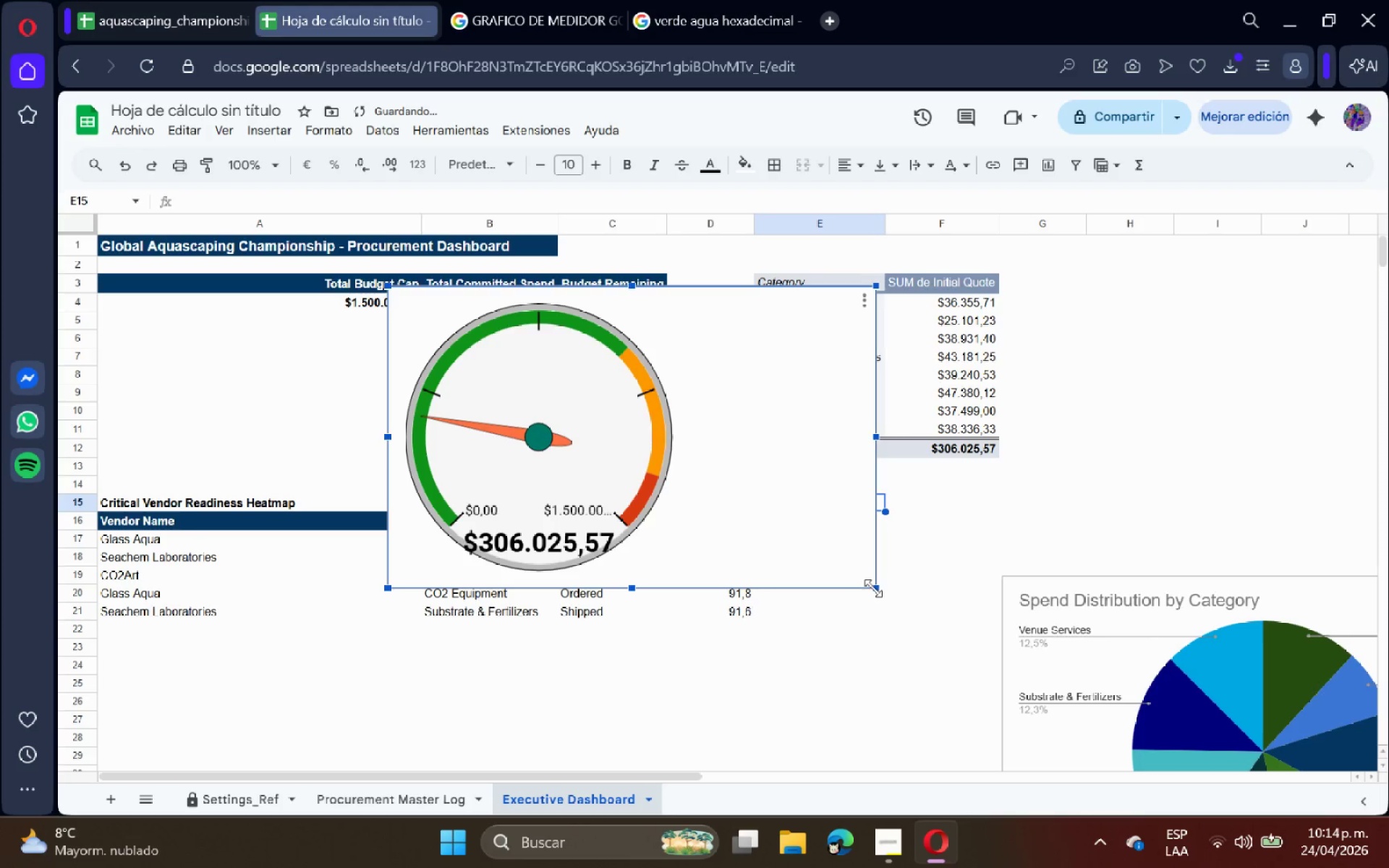 
left_click_drag(start_coordinate=[875, 589], to_coordinate=[667, 483])
 